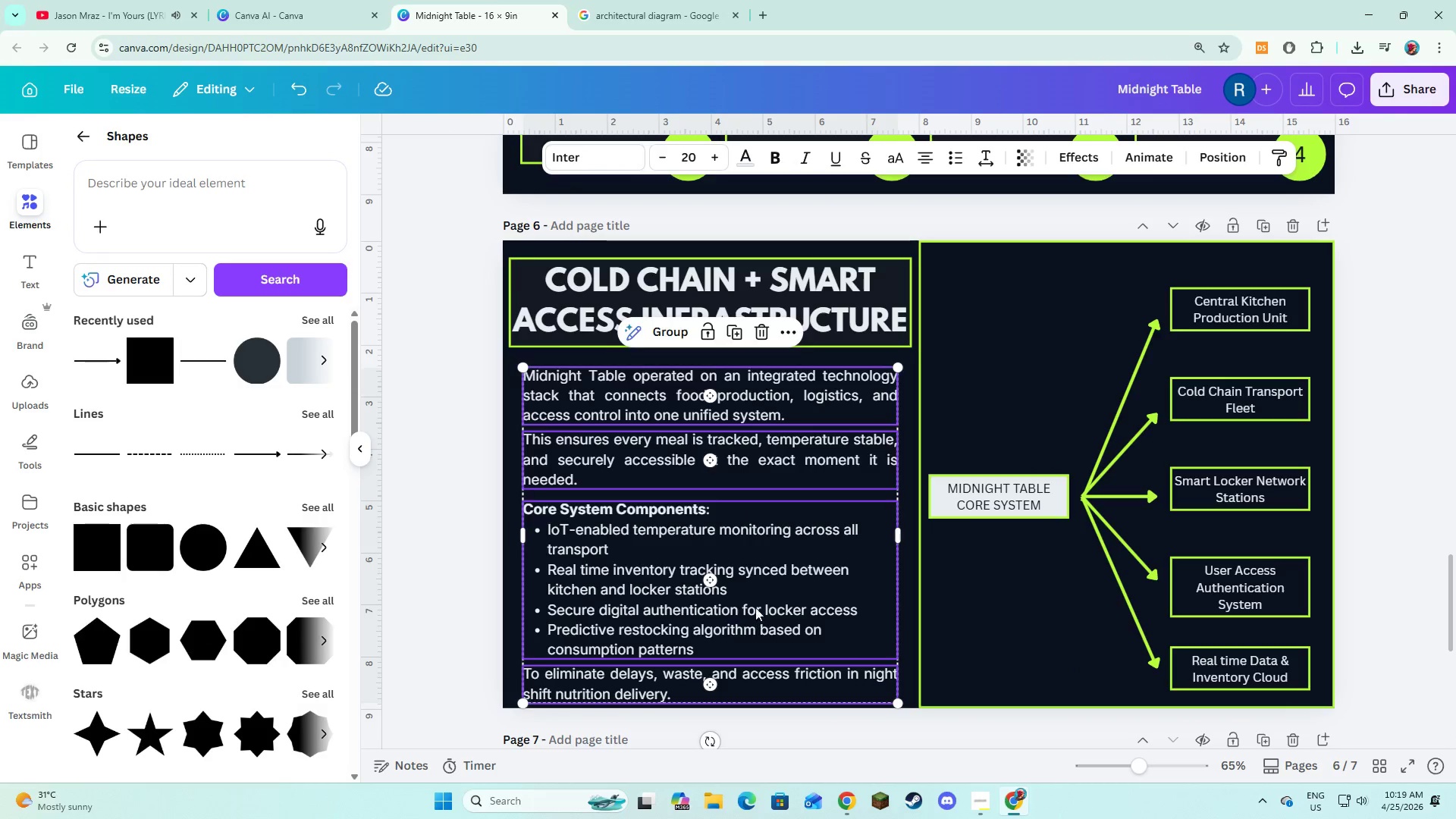 
left_click_drag(start_coordinate=[755, 614], to_coordinate=[755, 606])
 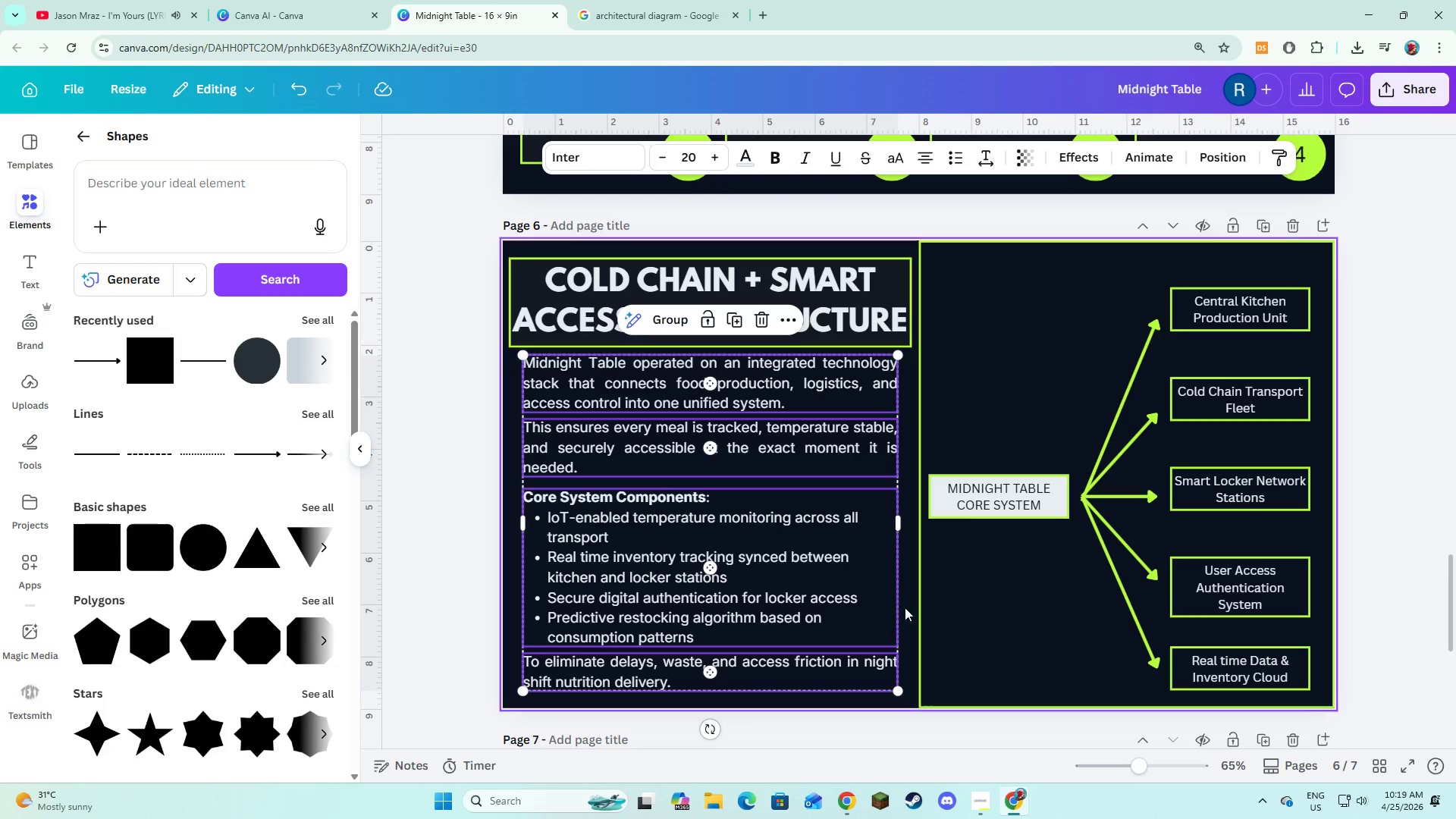 
left_click([905, 607])
 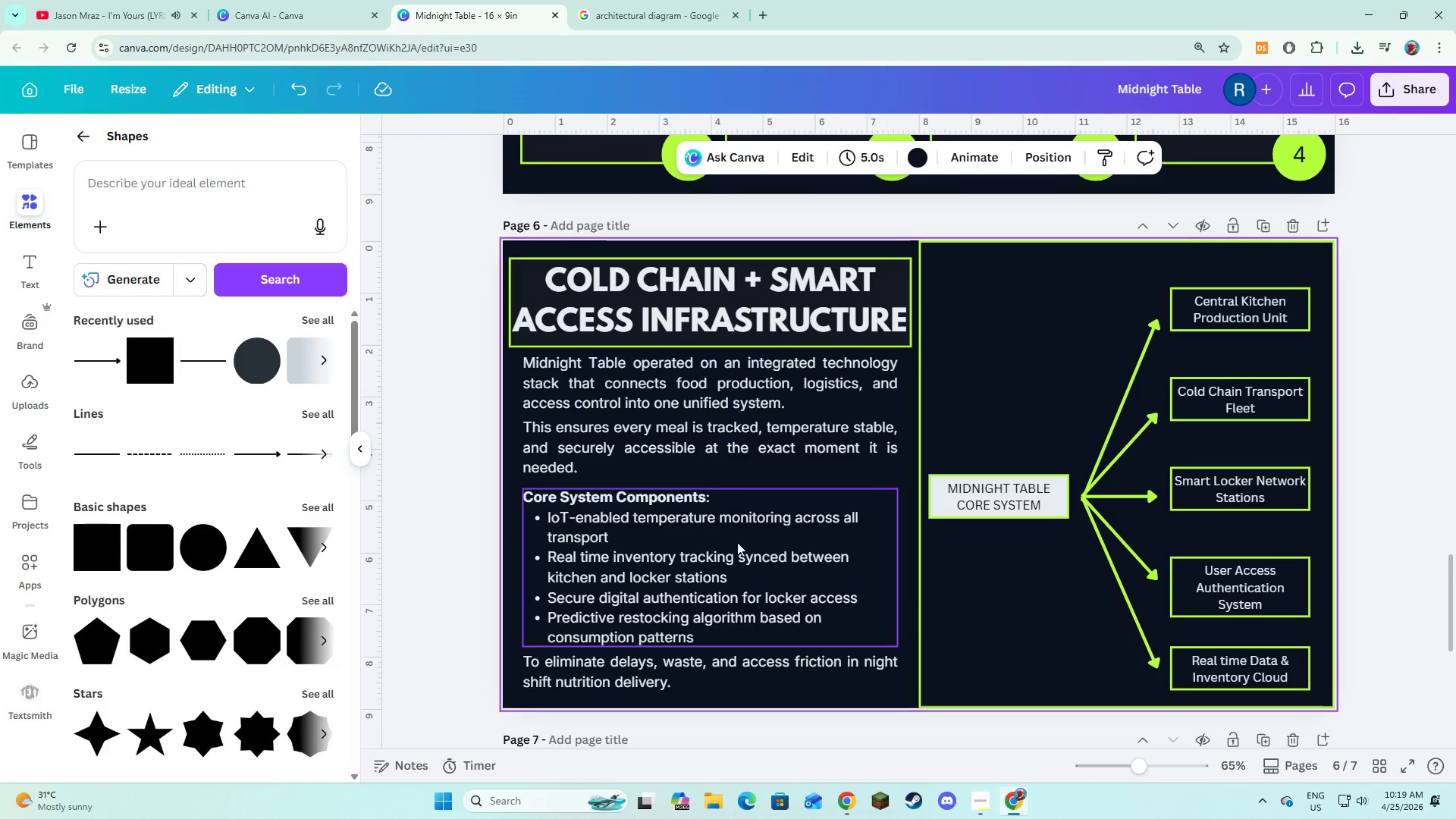 
left_click([428, 460])
 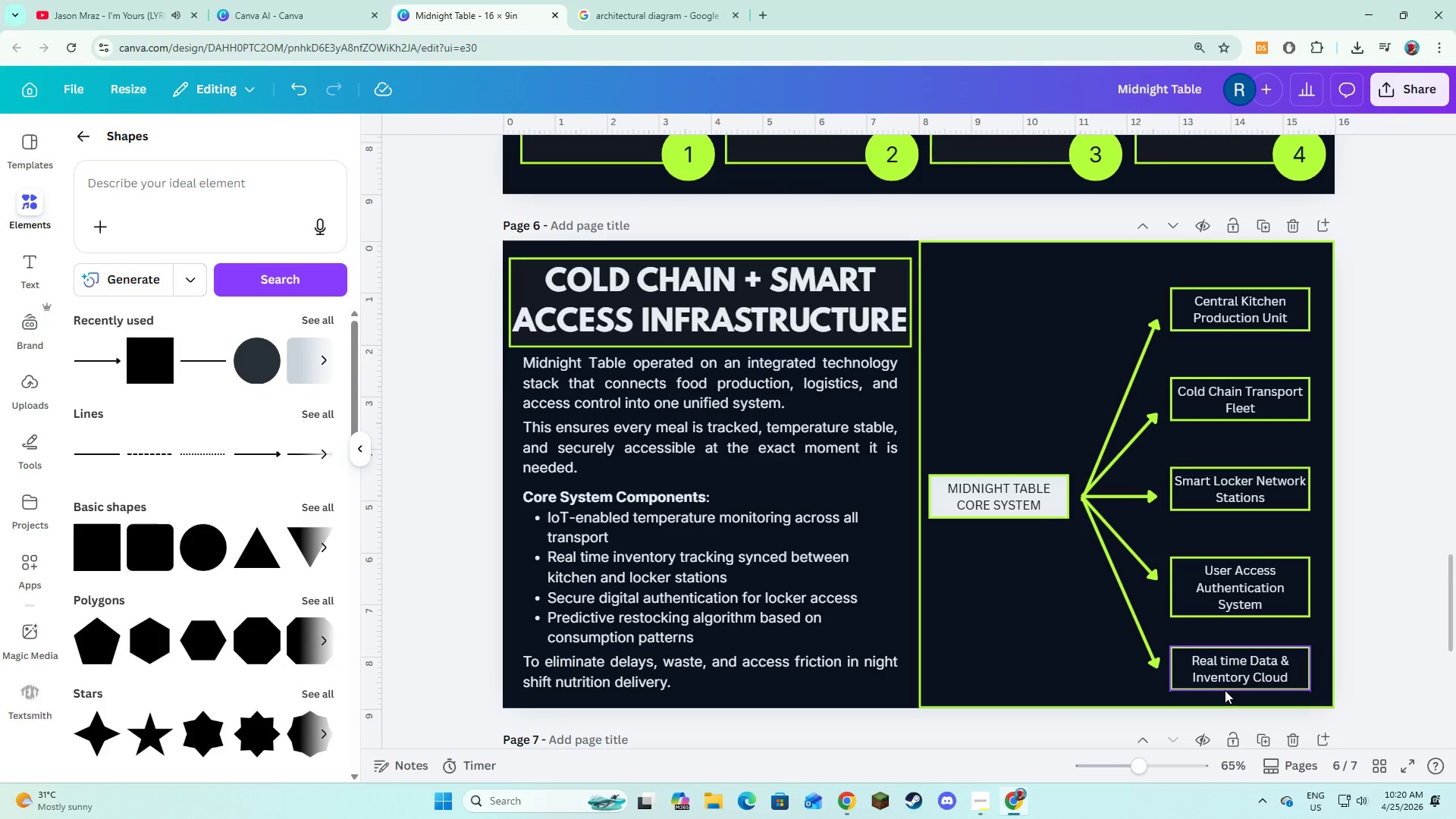 
wait(31.56)
 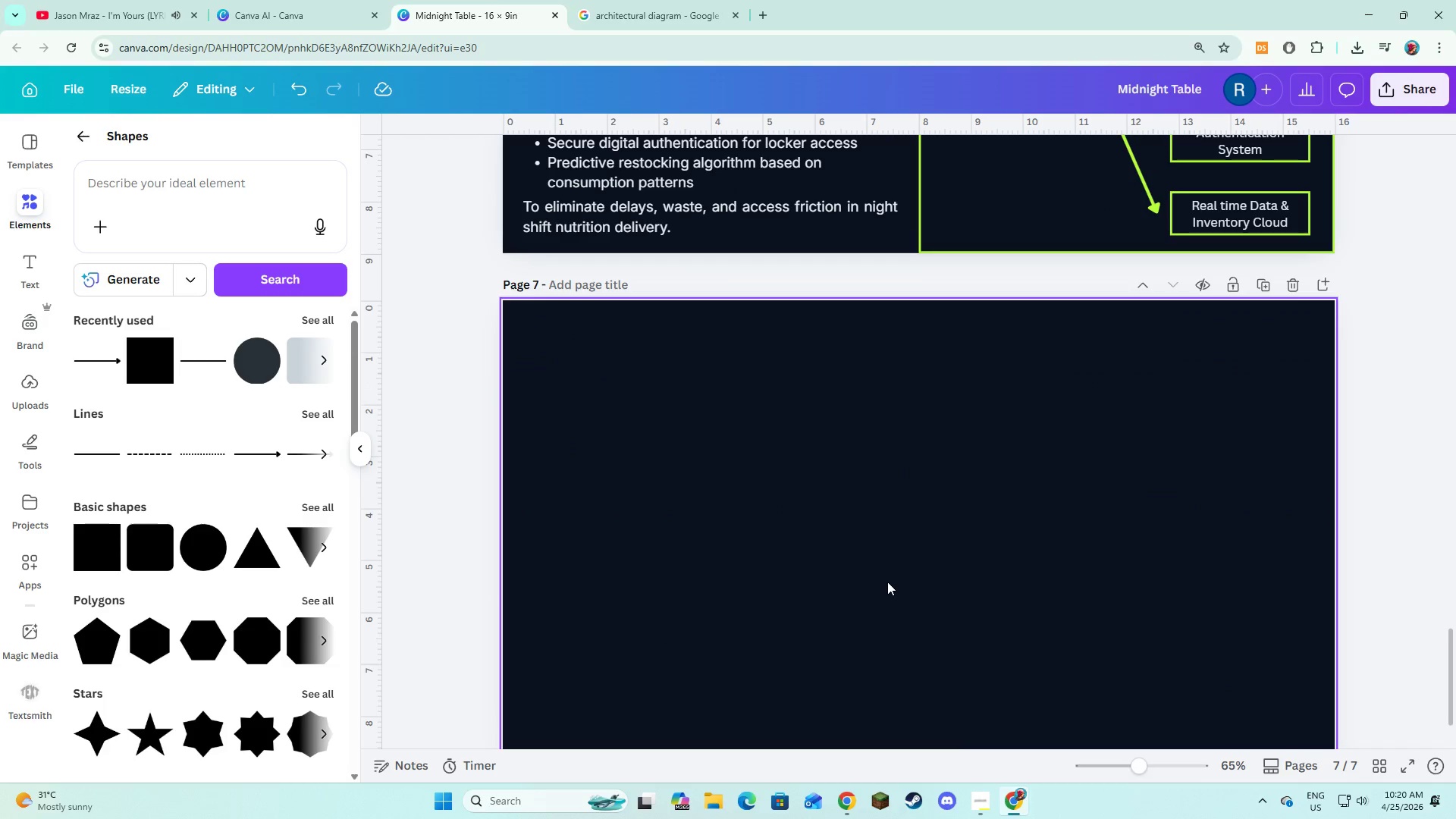 
left_click([887, 582])
 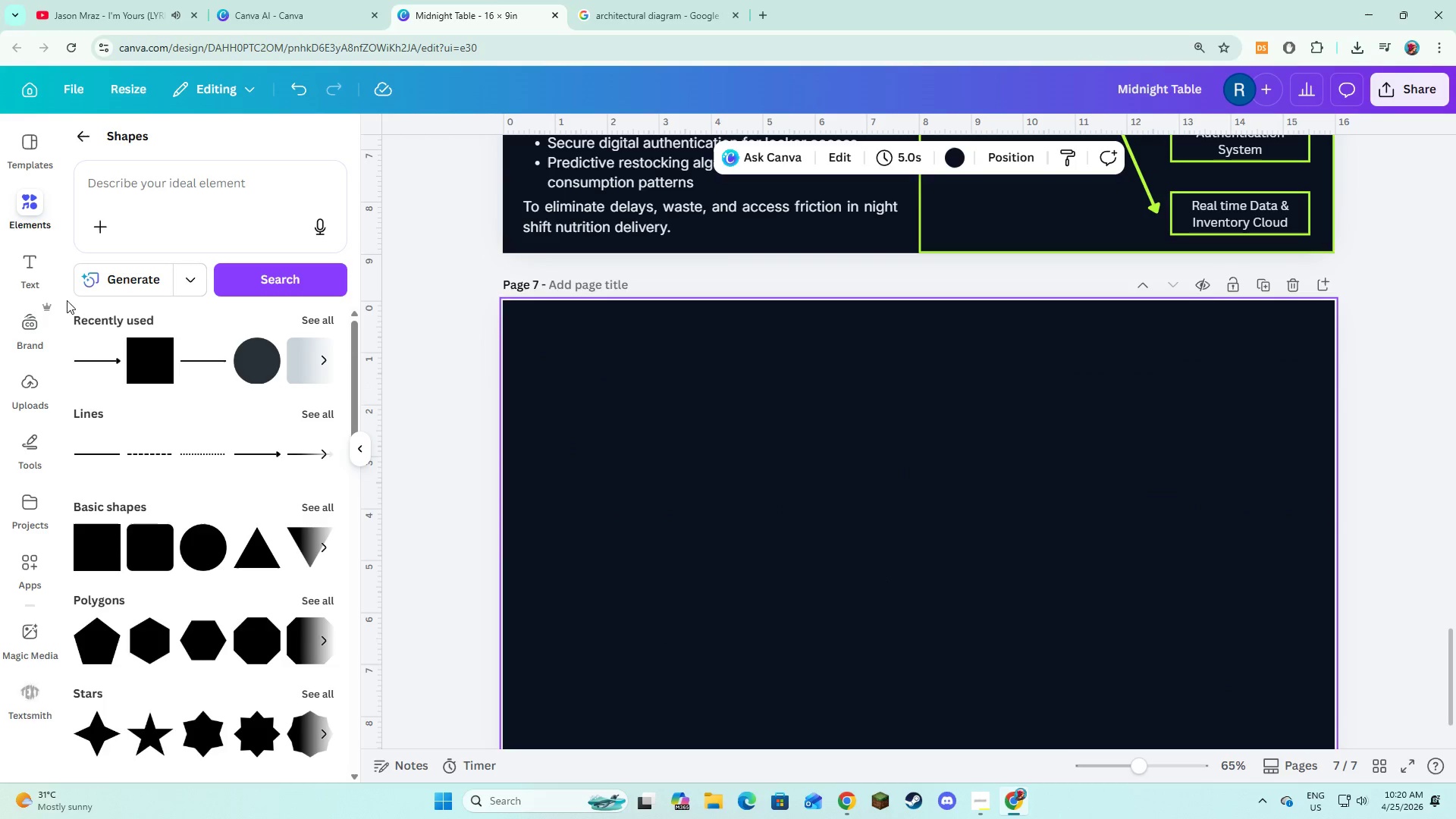 
left_click([20, 259])
 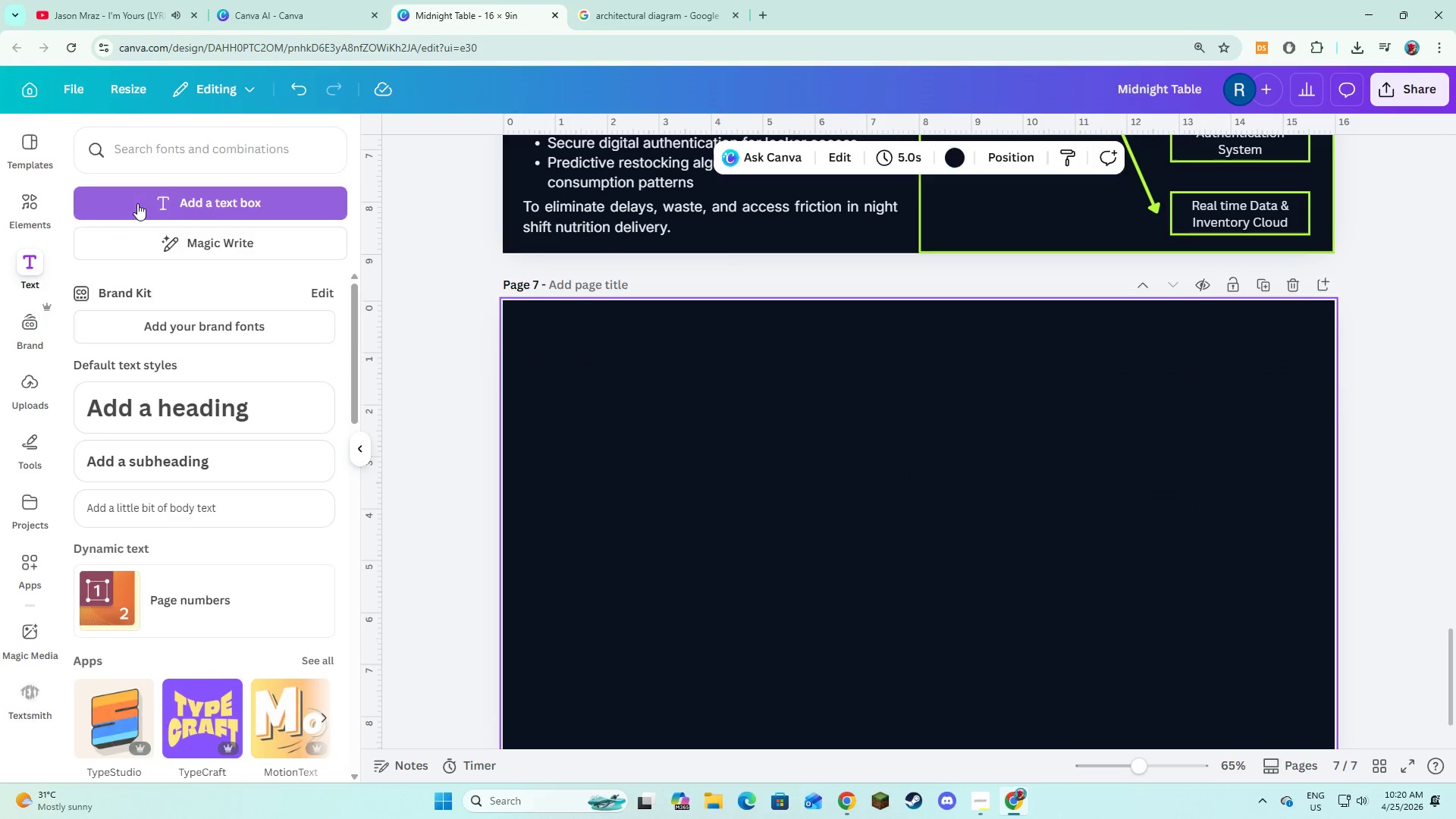 
left_click([137, 203])
 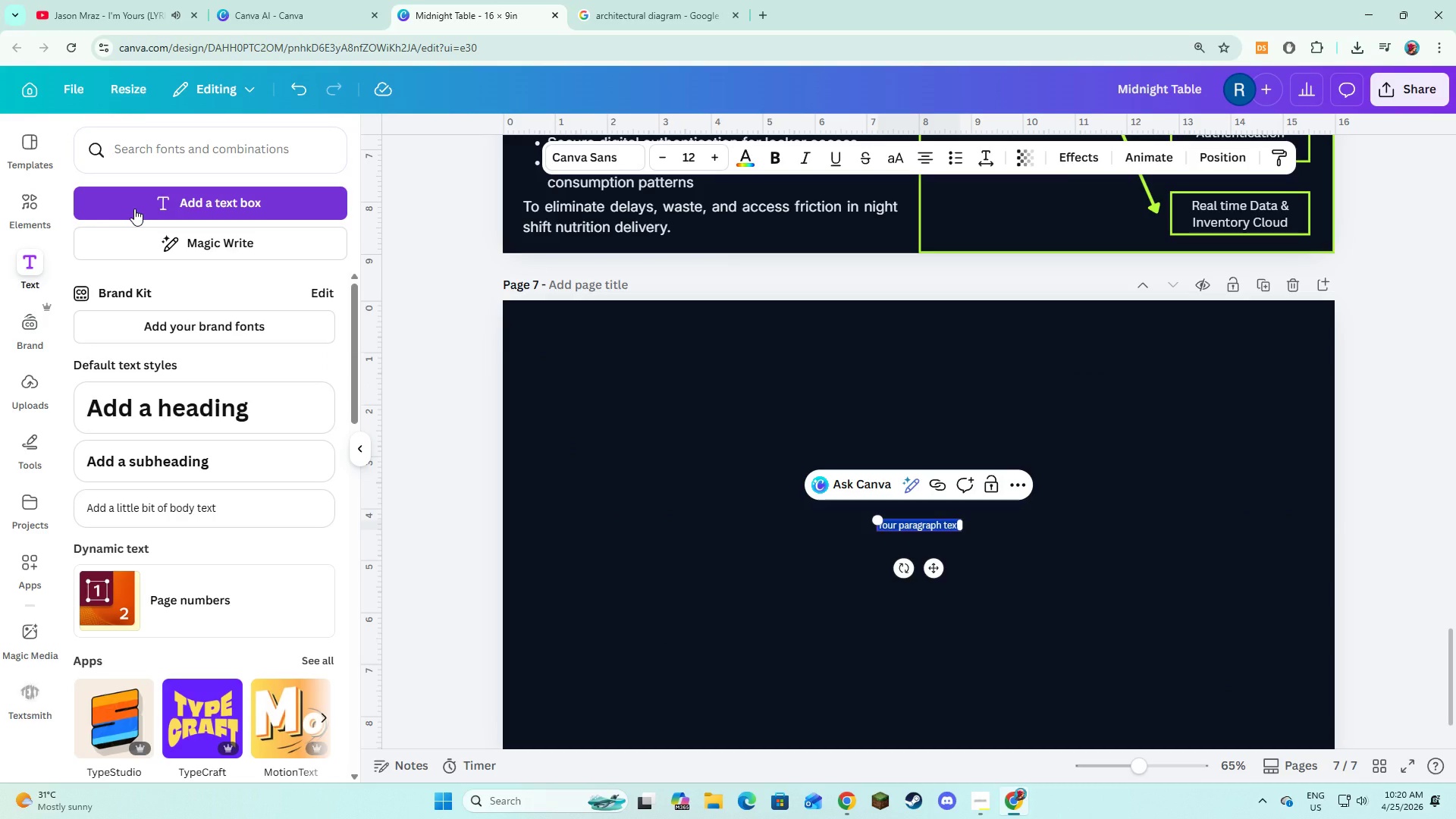 
scroll: coordinate [881, 648], scroll_direction: down, amount: 6.0
 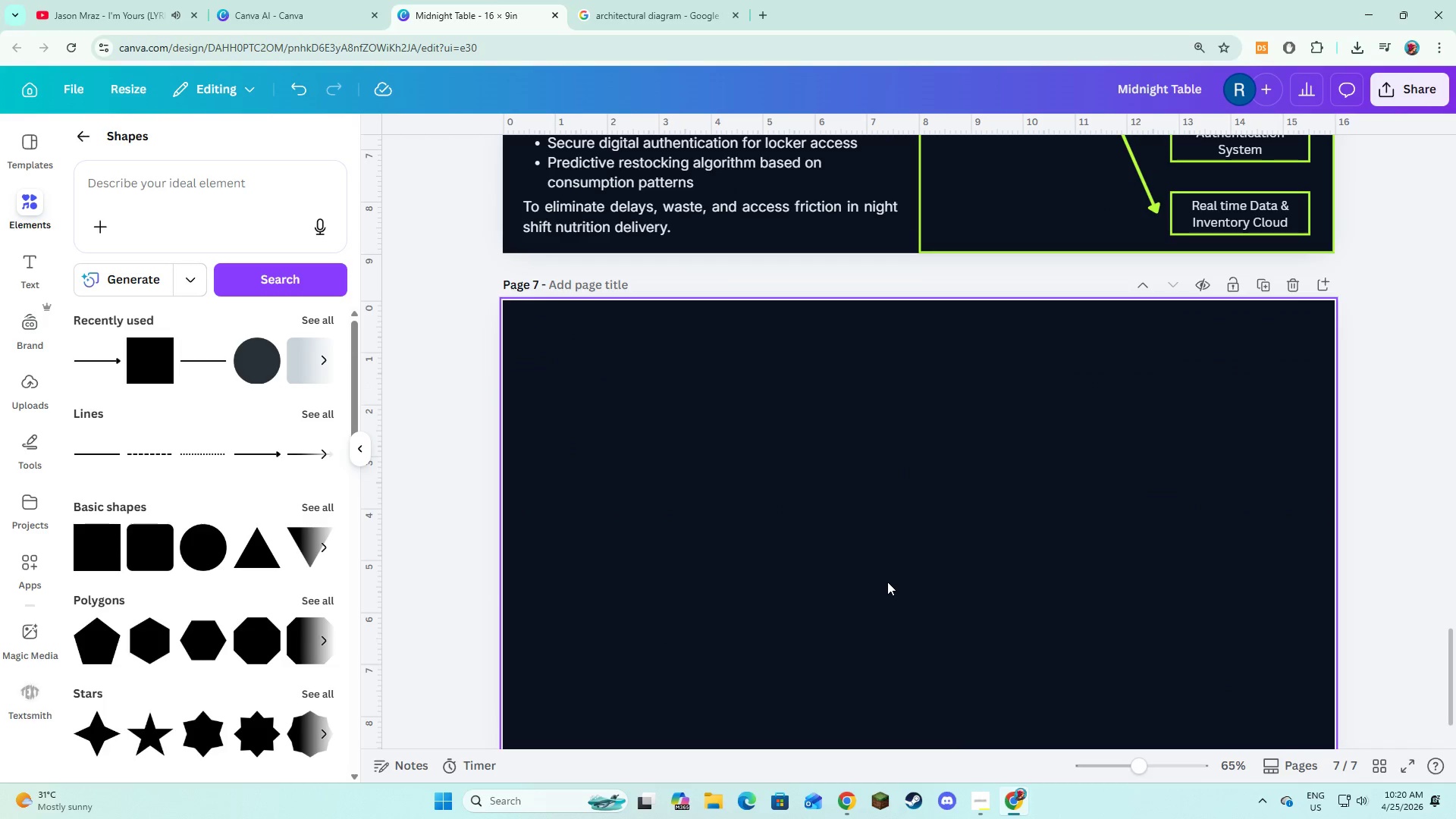 
type(TARGER)
key(Backspace)
type(T INDUSTRY )
 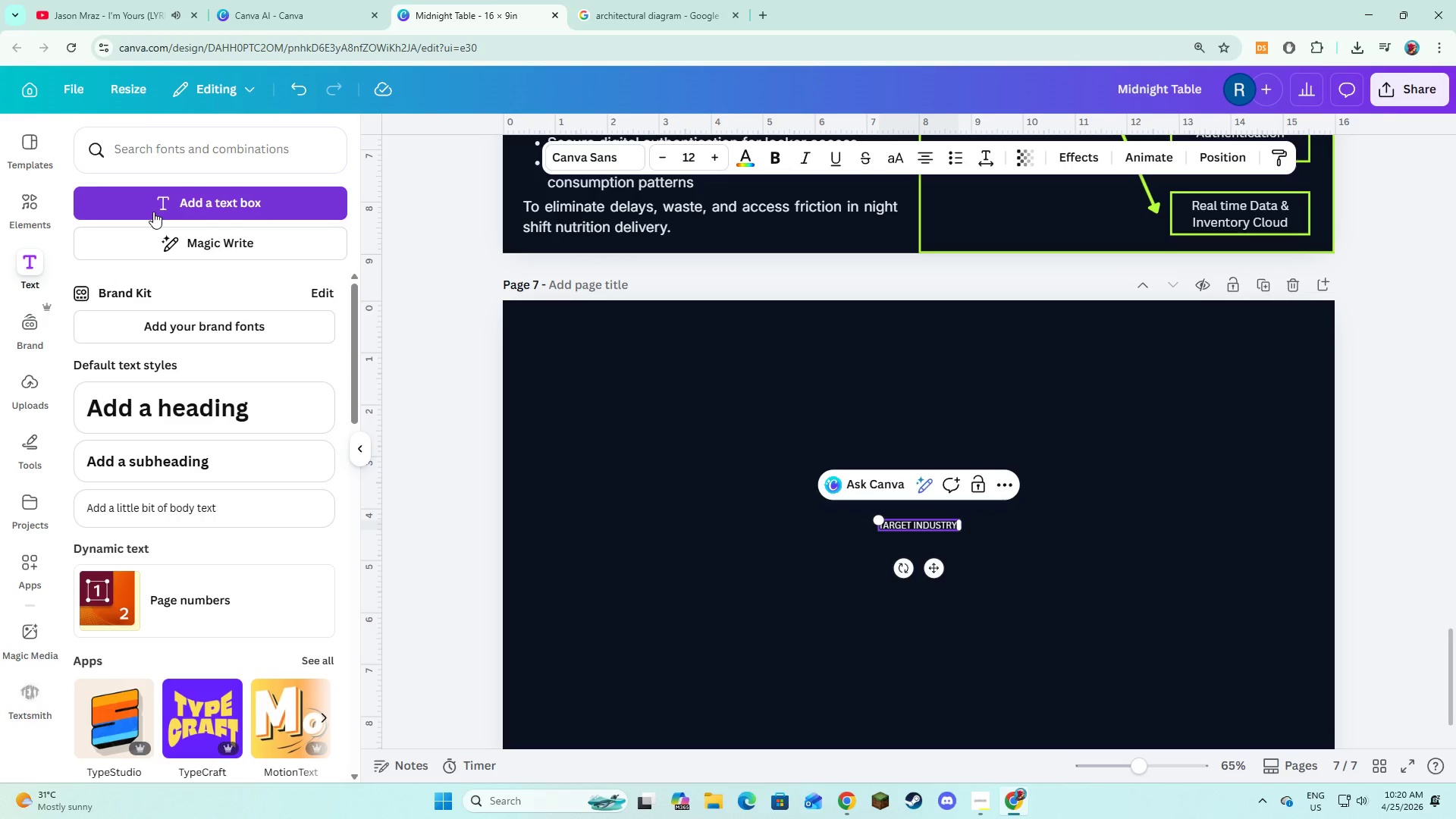 
type(DEVELP)
key(Backspace)
key(Backspace)
key(Backspace)
key(Backspace)
key(Backspace)
type(EPLOYMENT)
 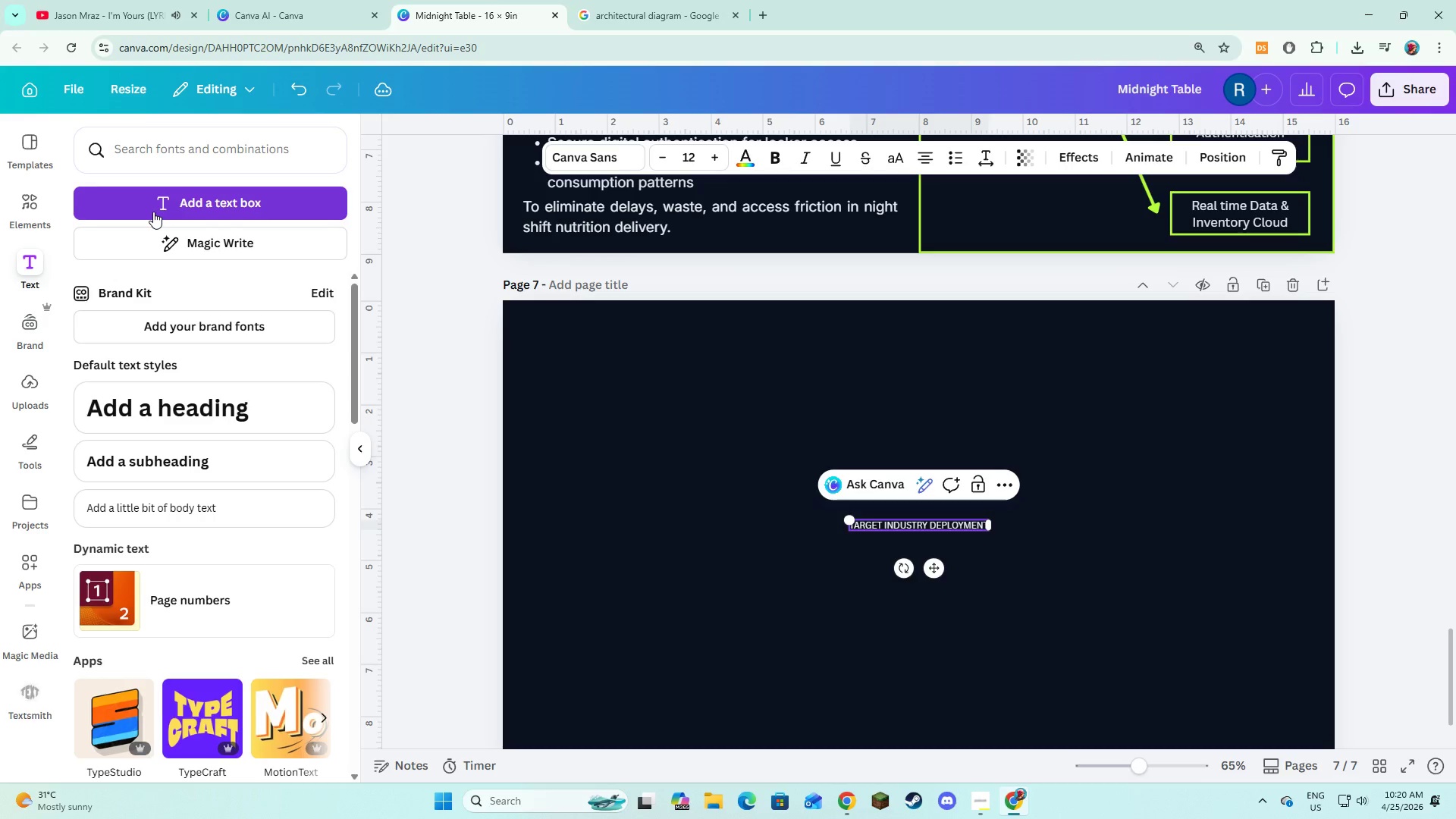 
key(Control+A)
 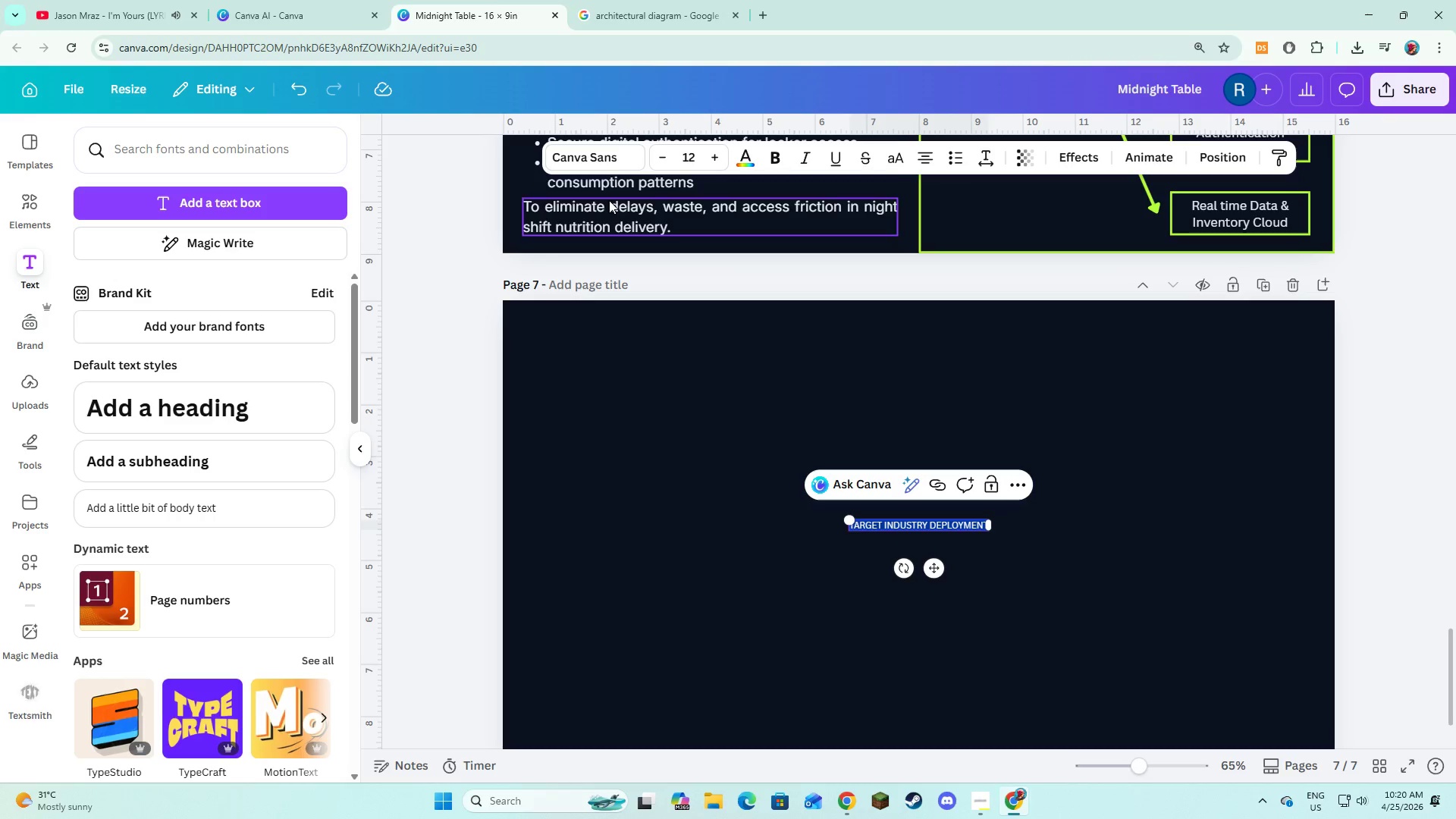 
left_click([604, 164])
 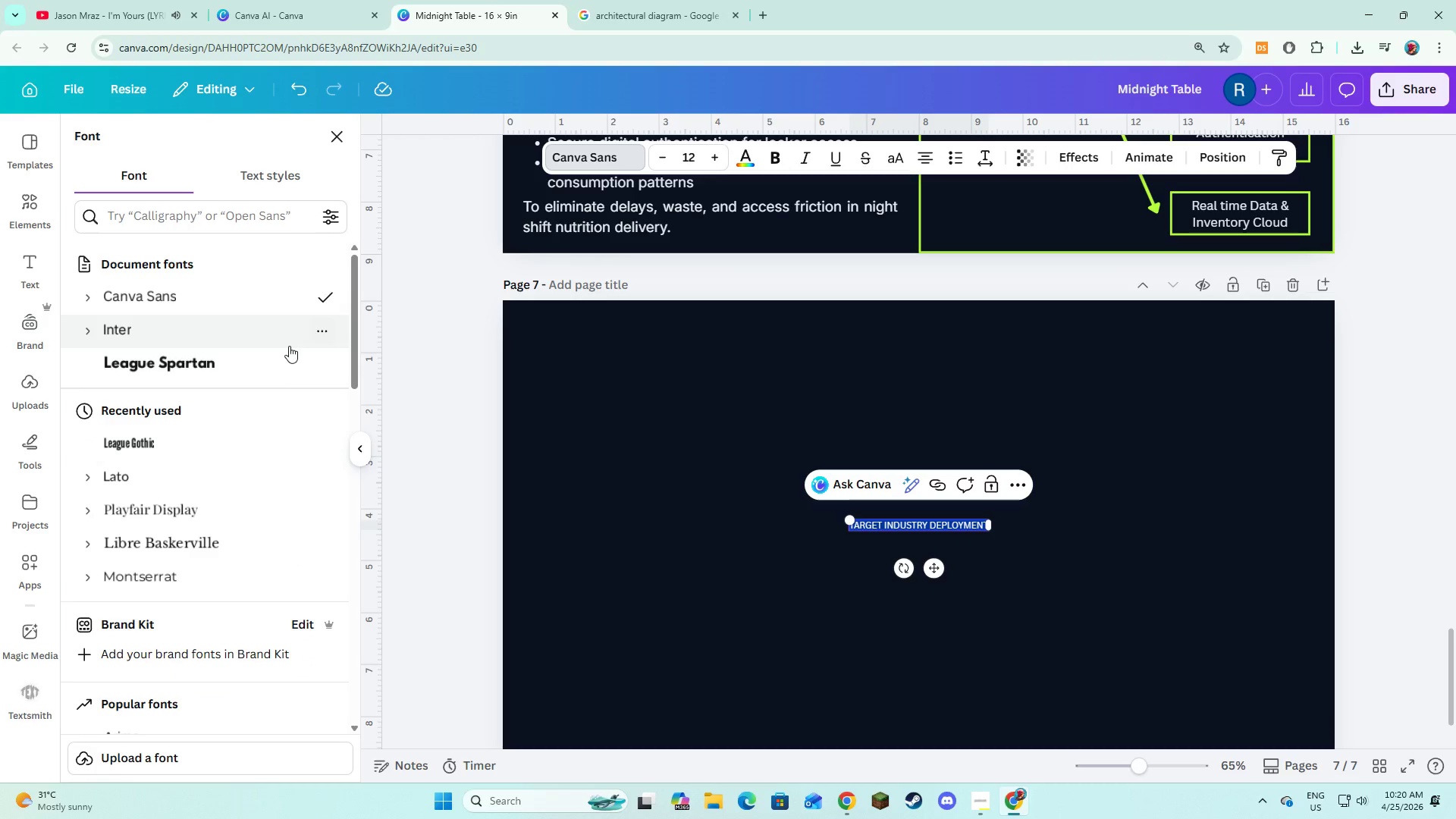 
left_click([276, 354])
 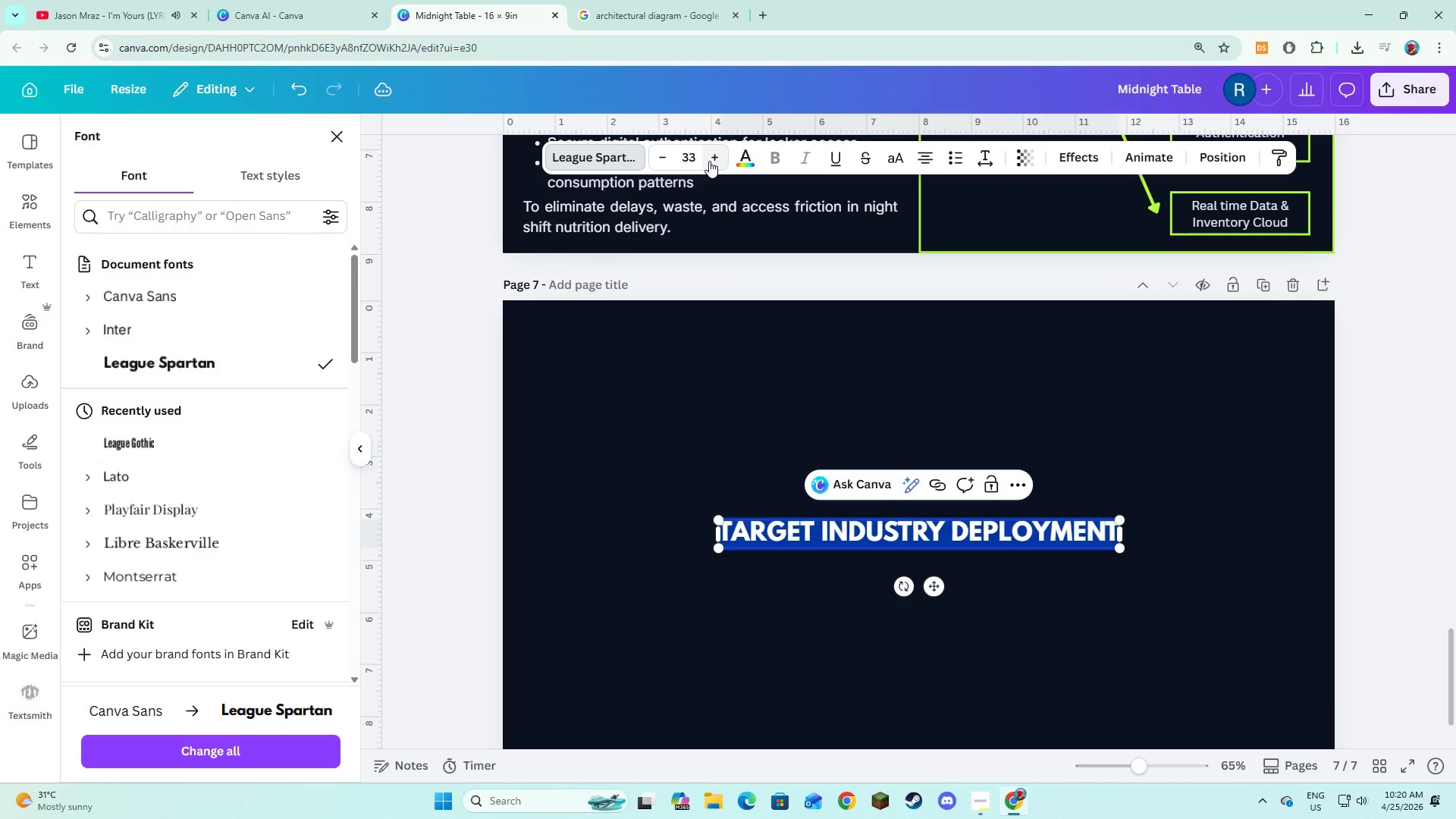 
wait(5.92)
 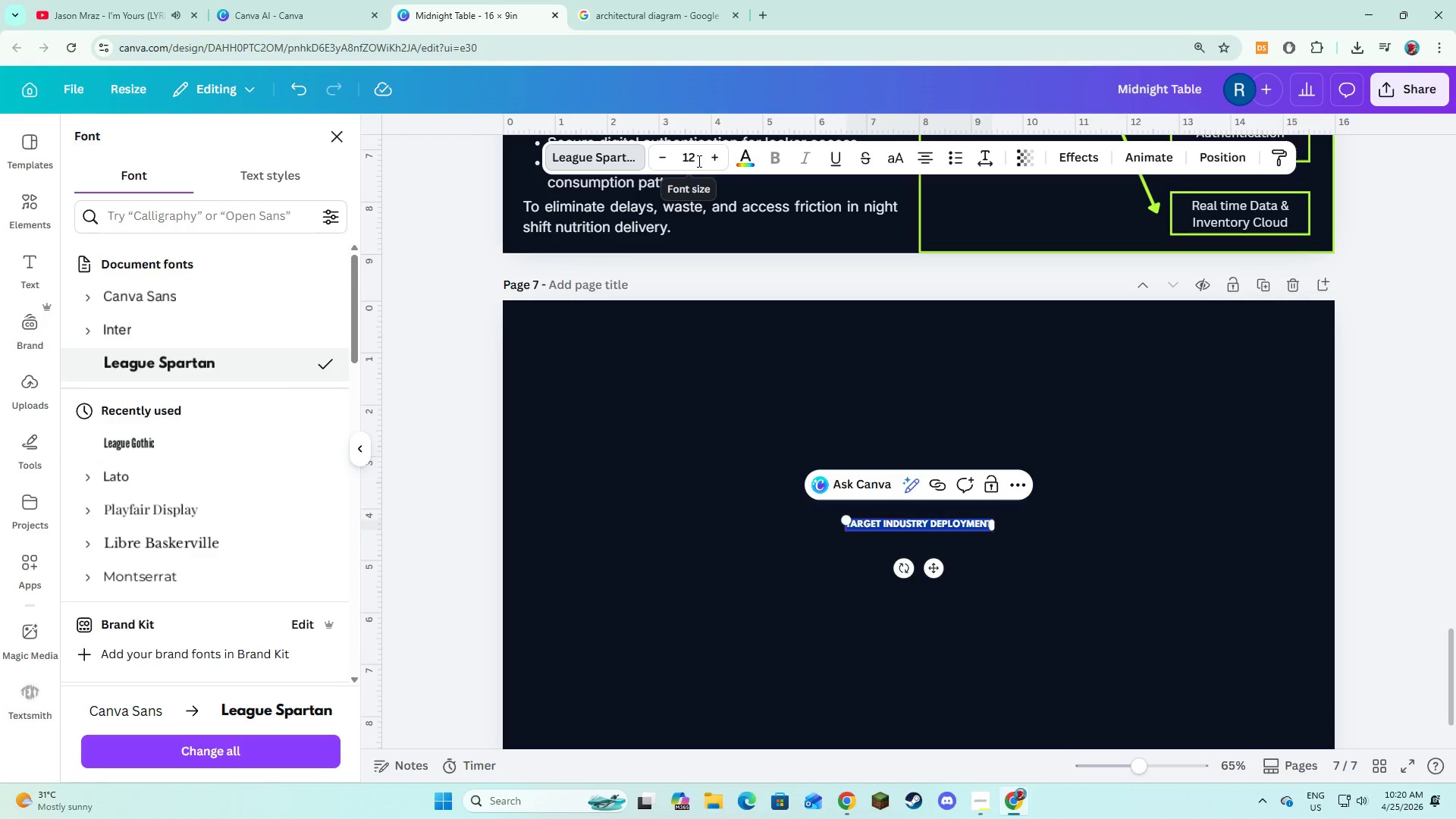 
left_click([711, 161])
 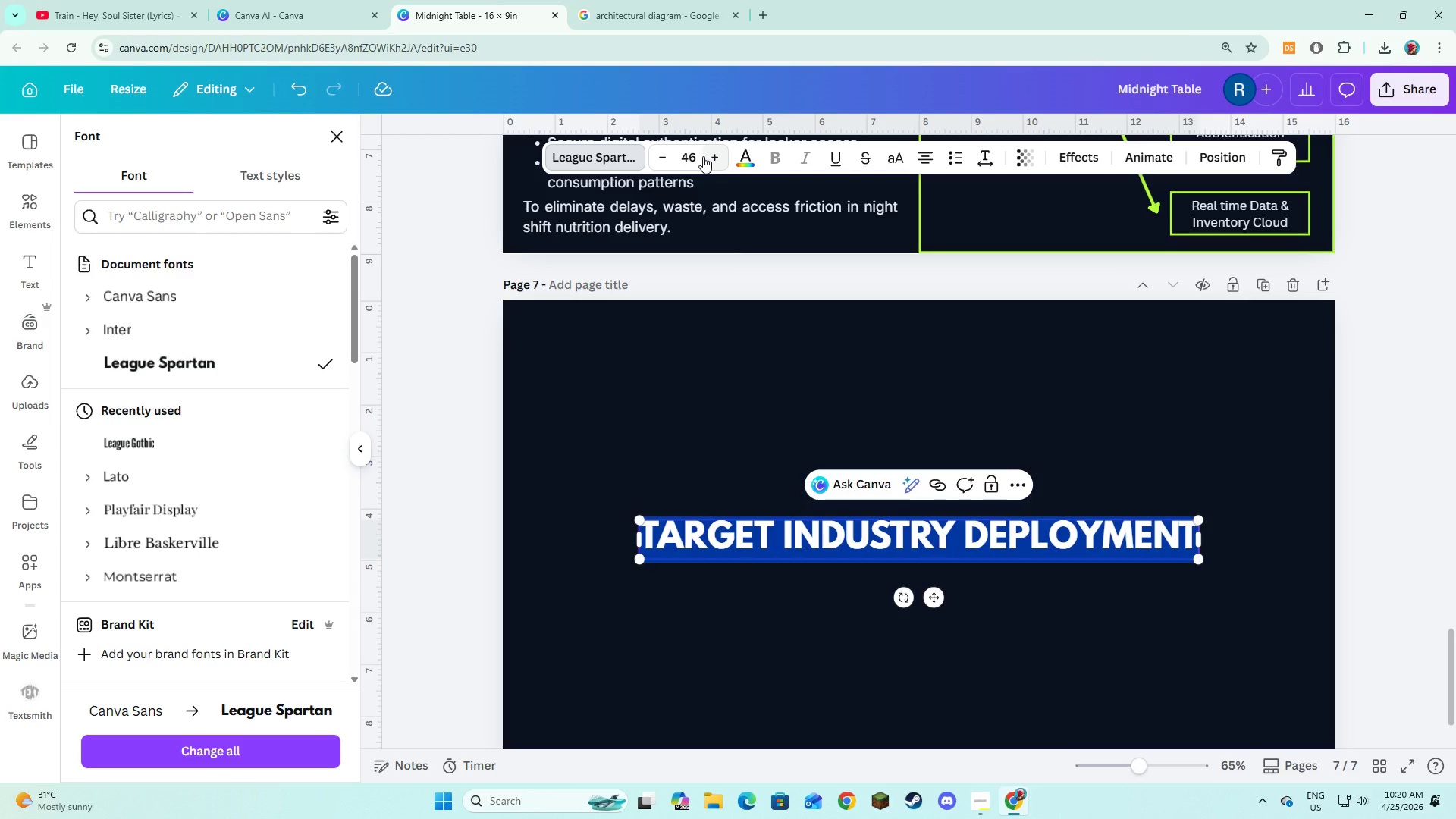 
key(MediaTrackNext)
 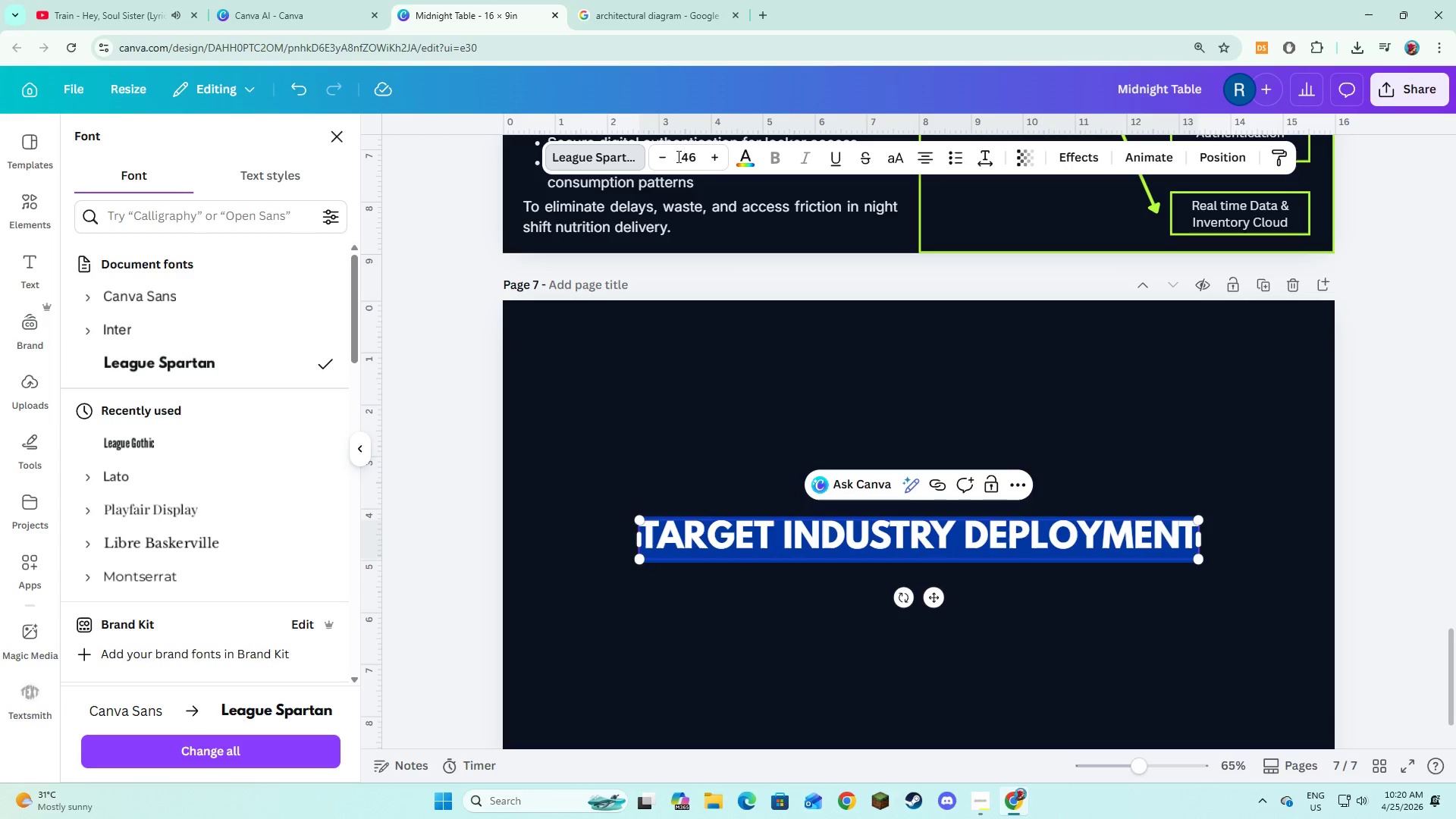 
double_click([667, 151])
 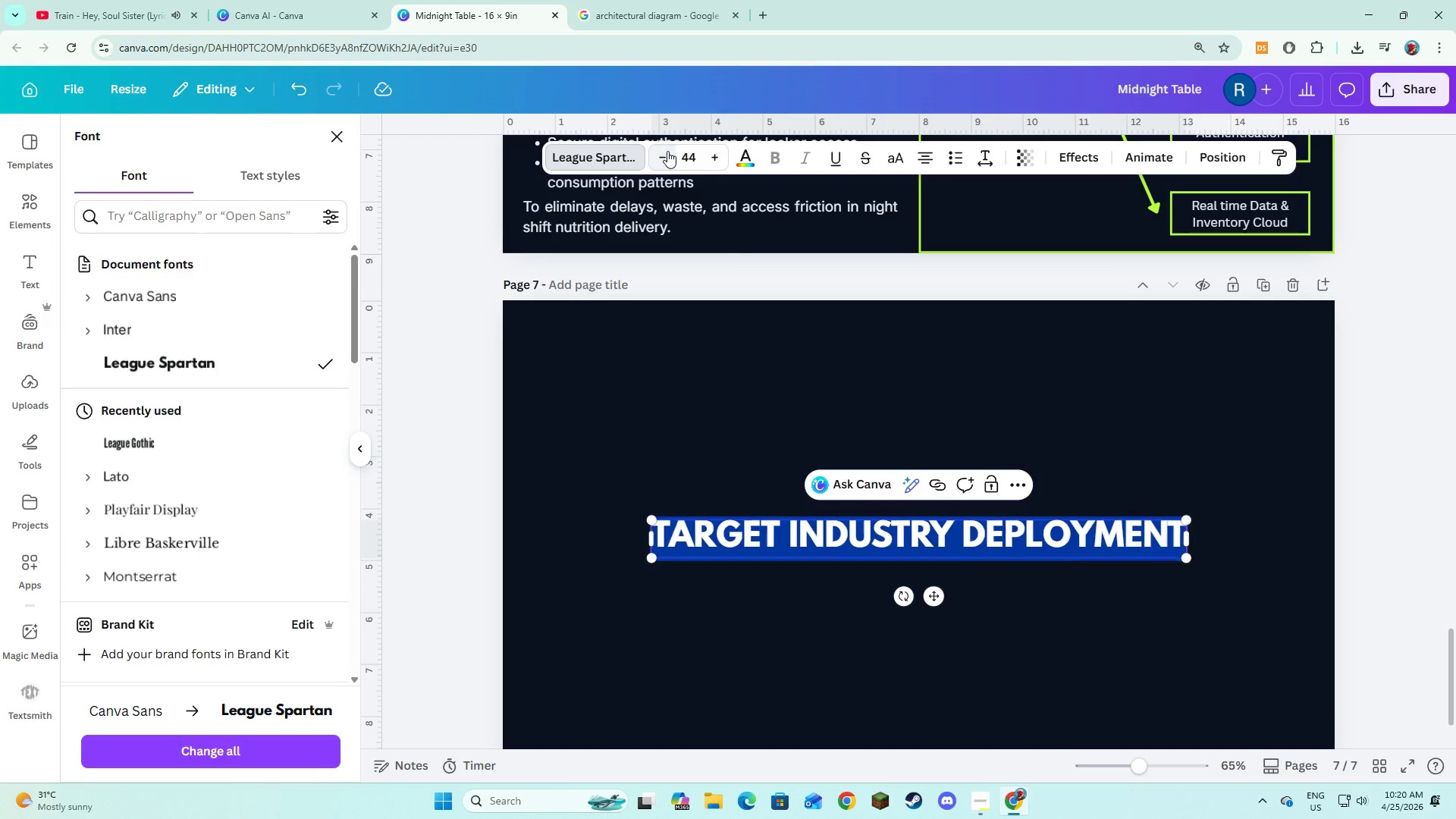 
triple_click([667, 151])
 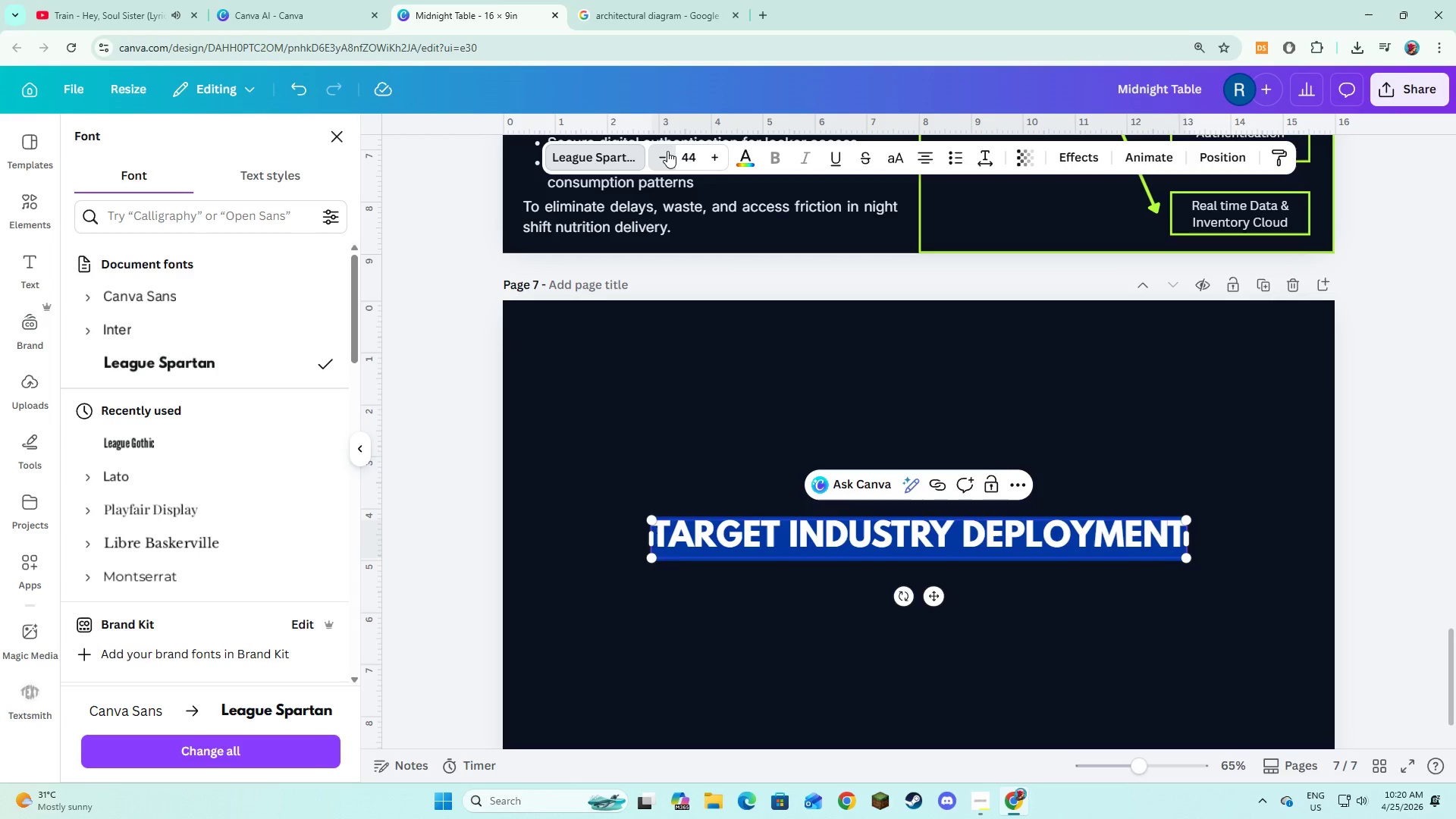 
triple_click([667, 151])
 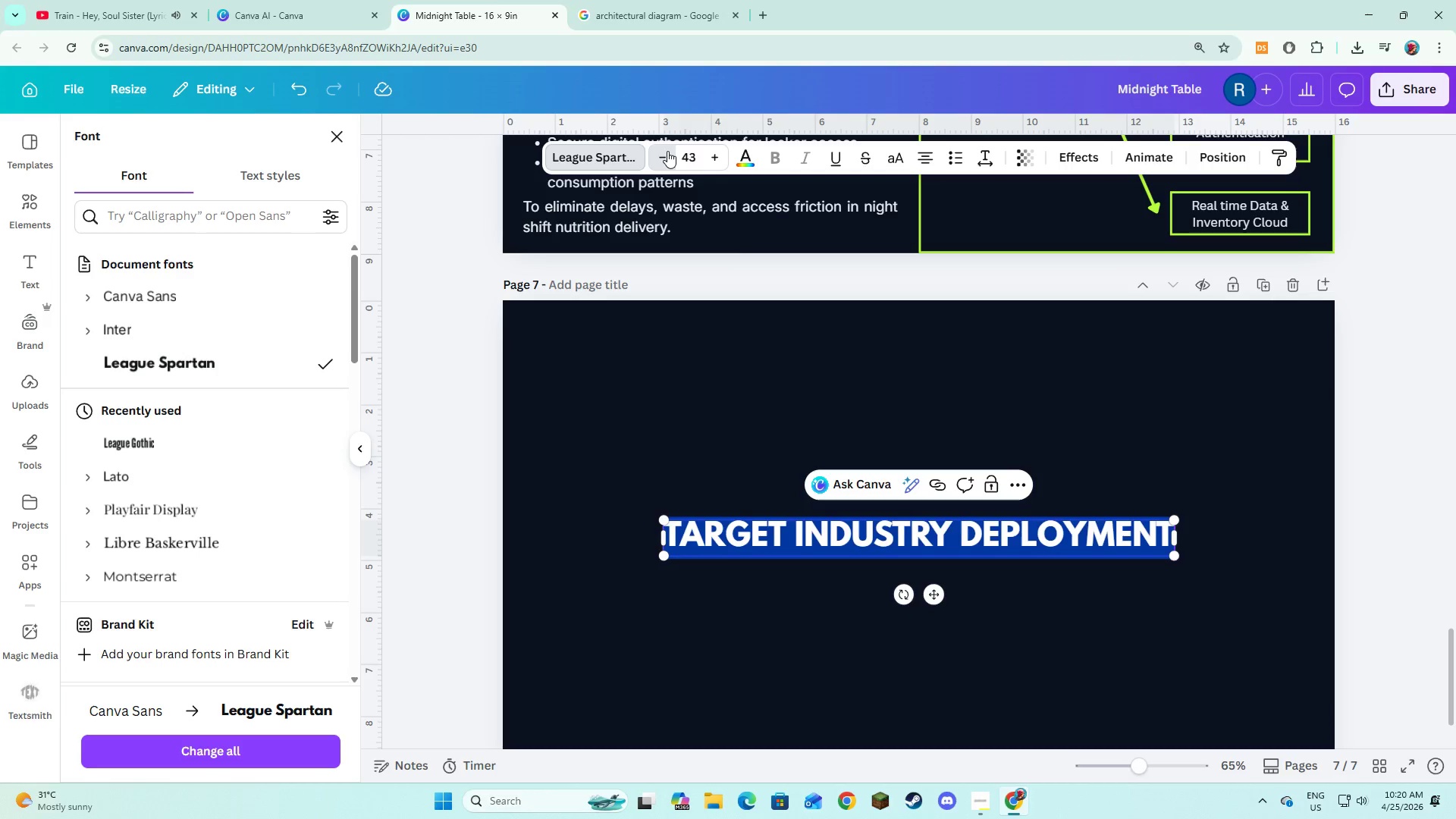 
triple_click([667, 151])
 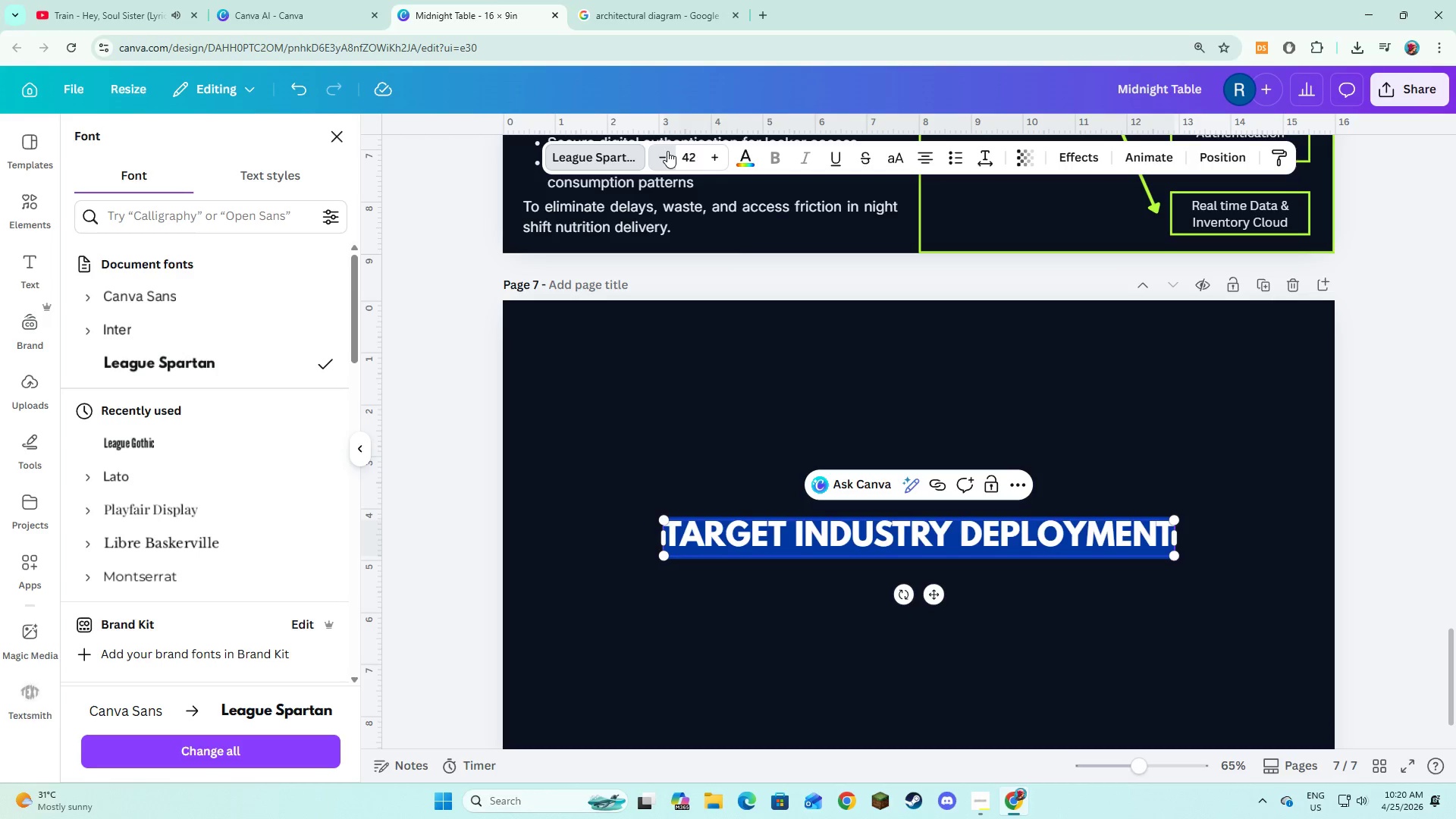 
triple_click([667, 151])
 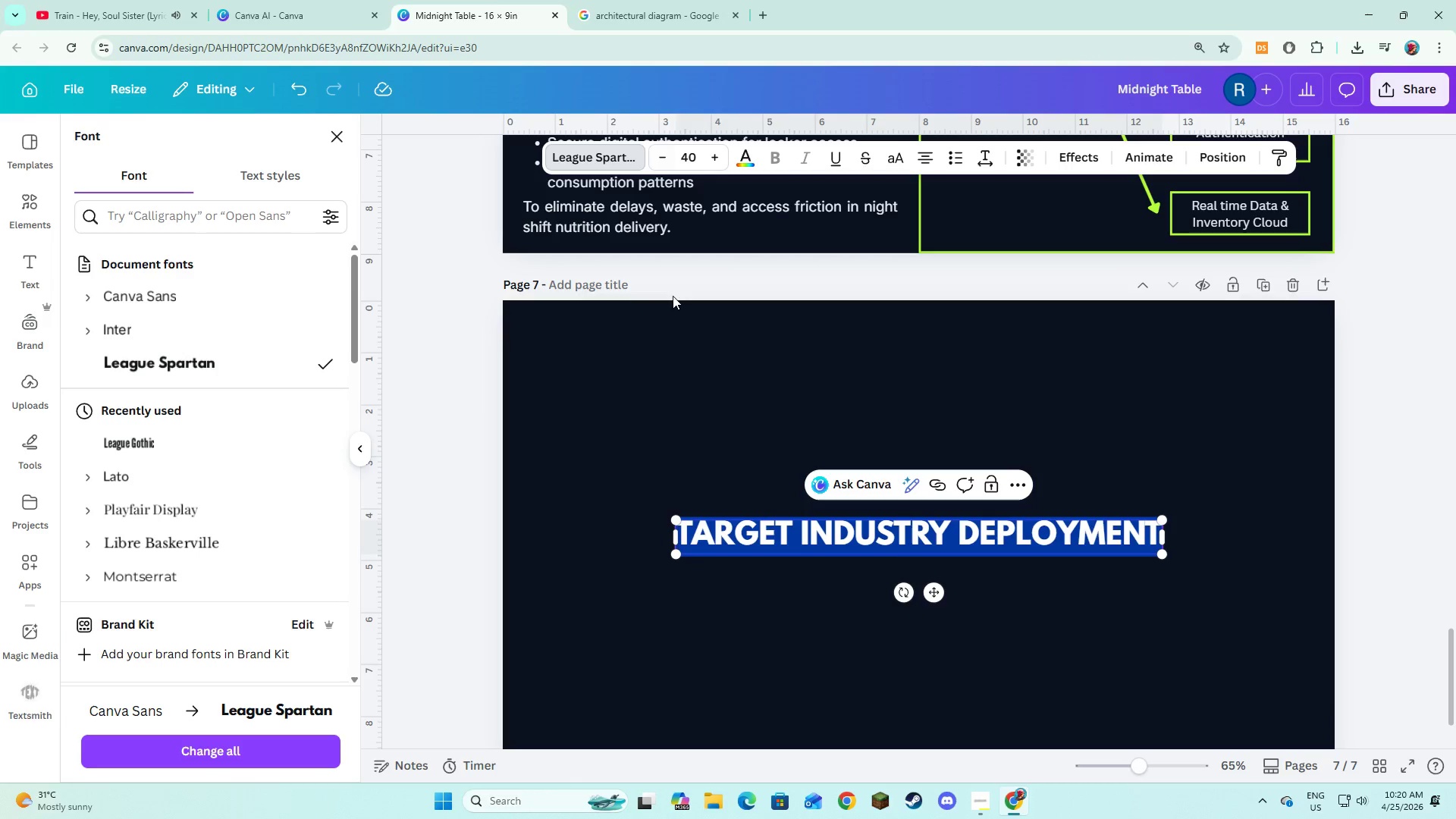 
left_click([653, 410])
 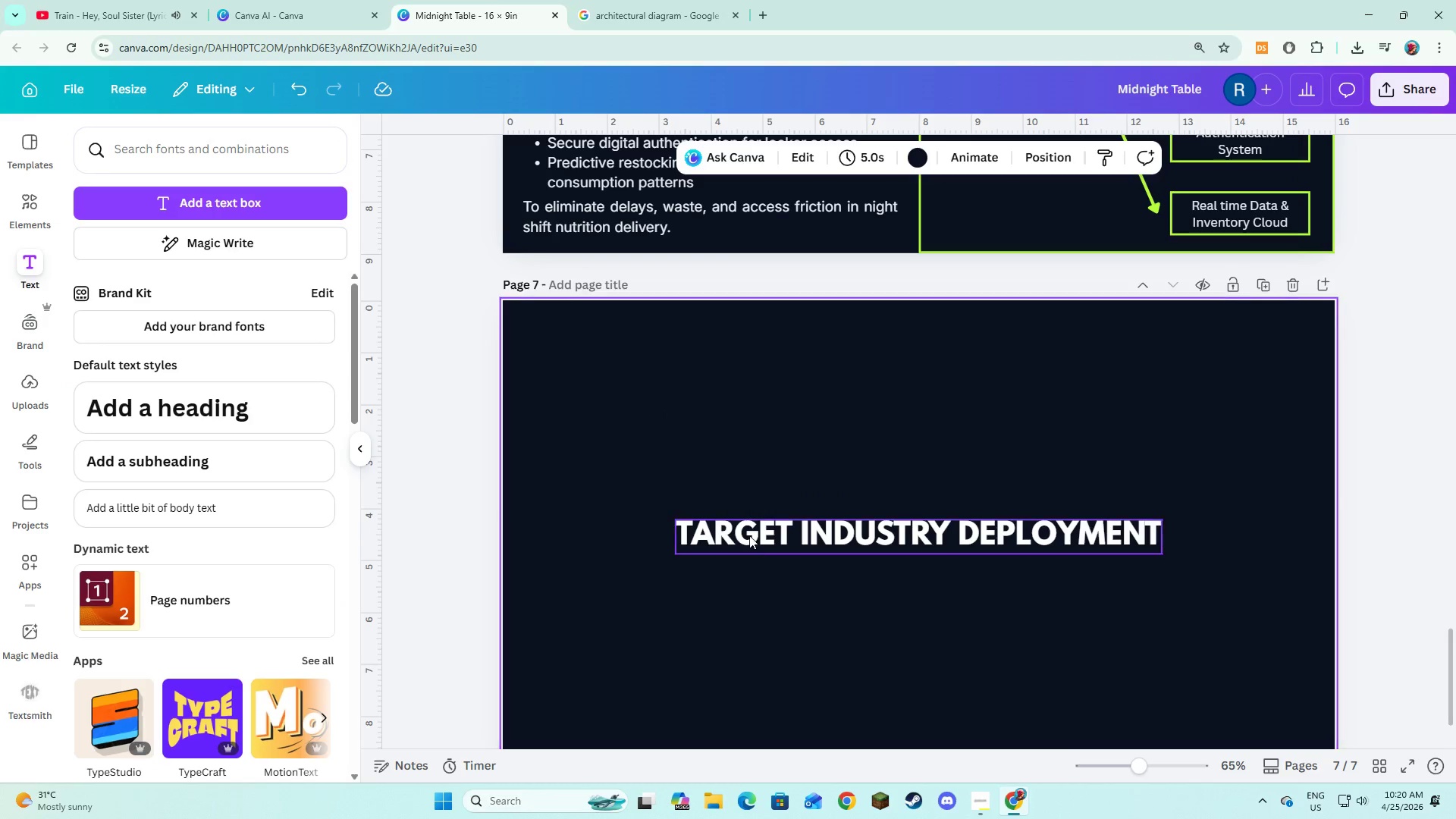 
left_click([749, 536])
 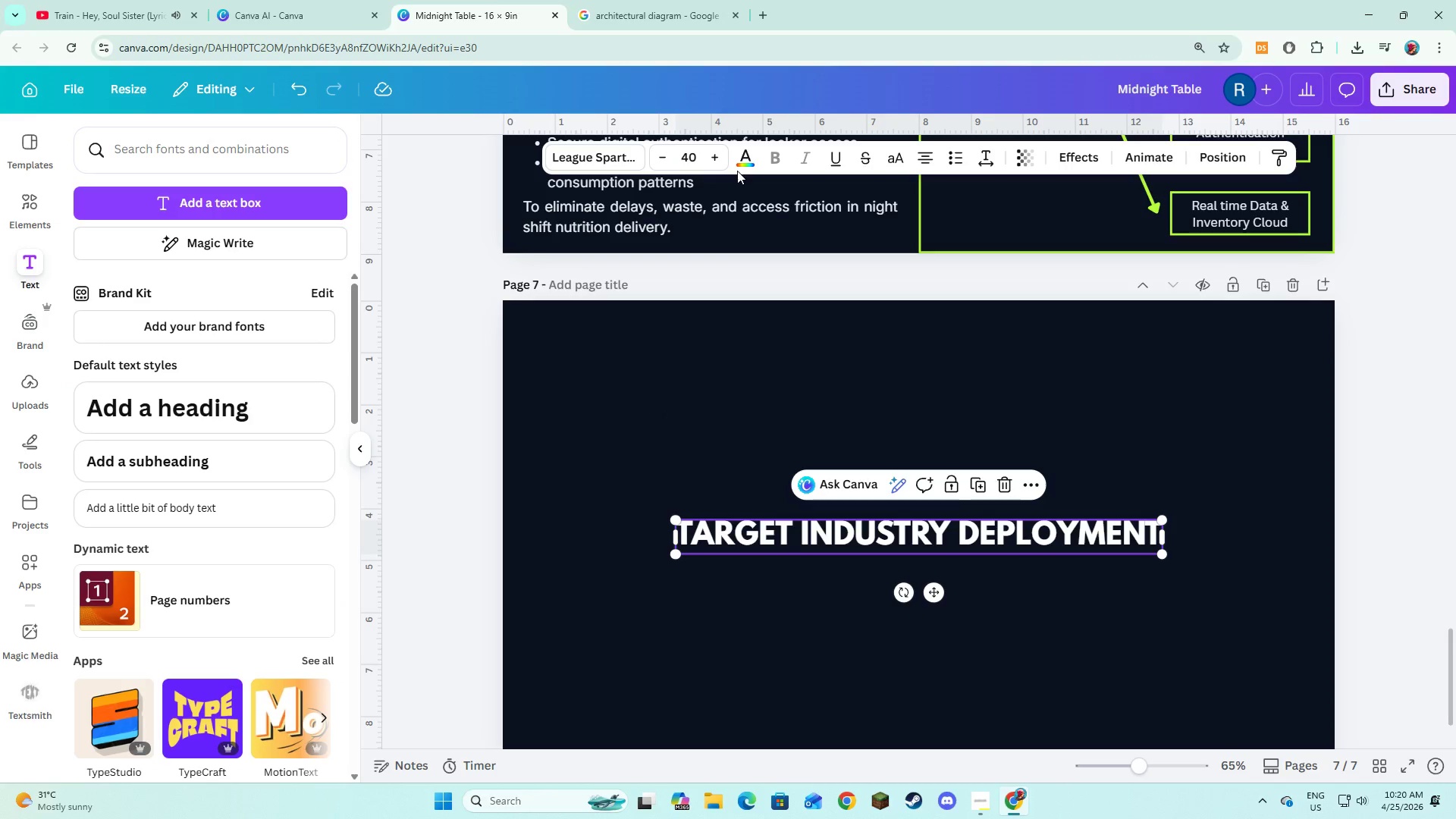 
left_click([737, 160])
 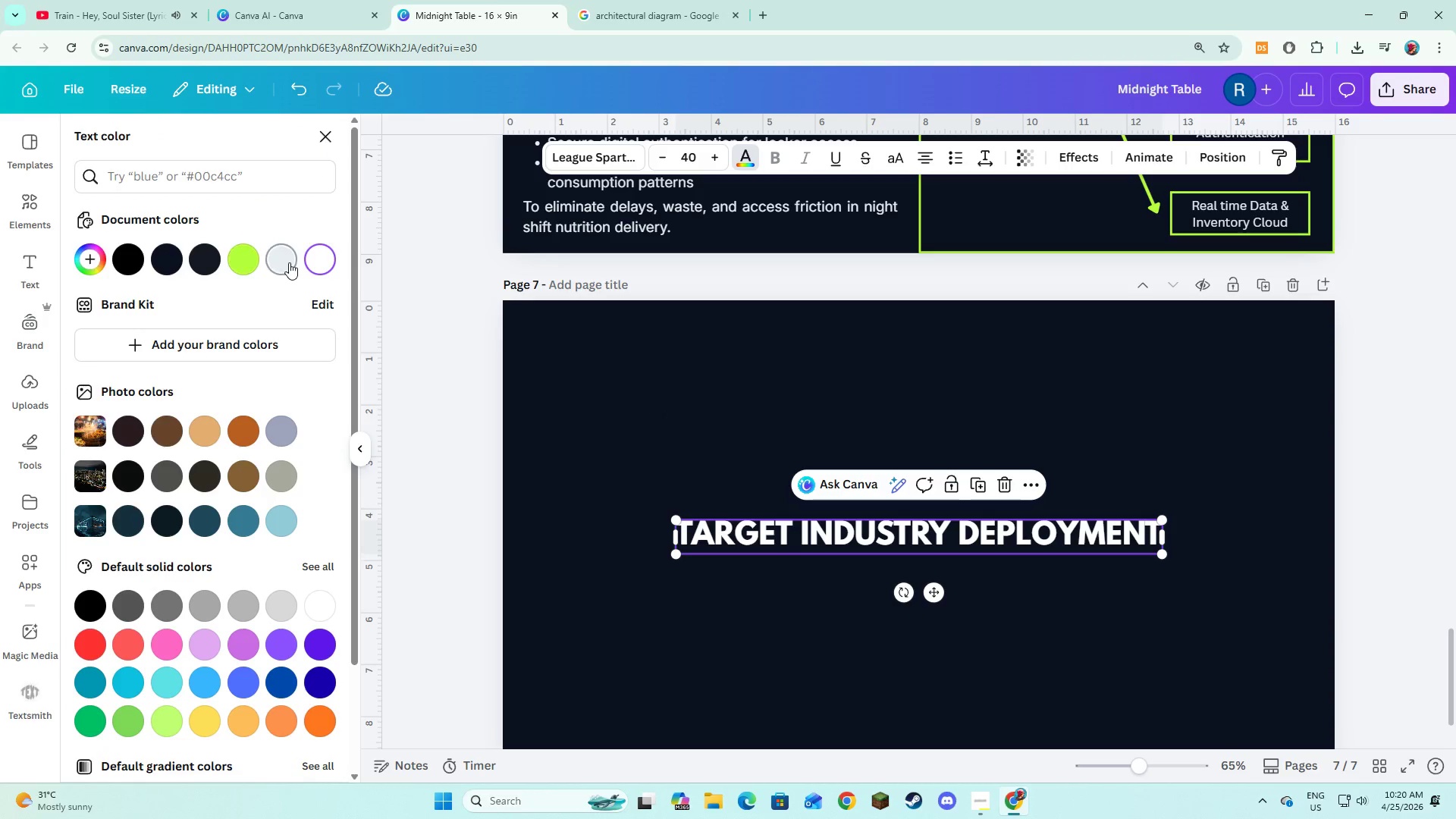 
double_click([692, 450])
 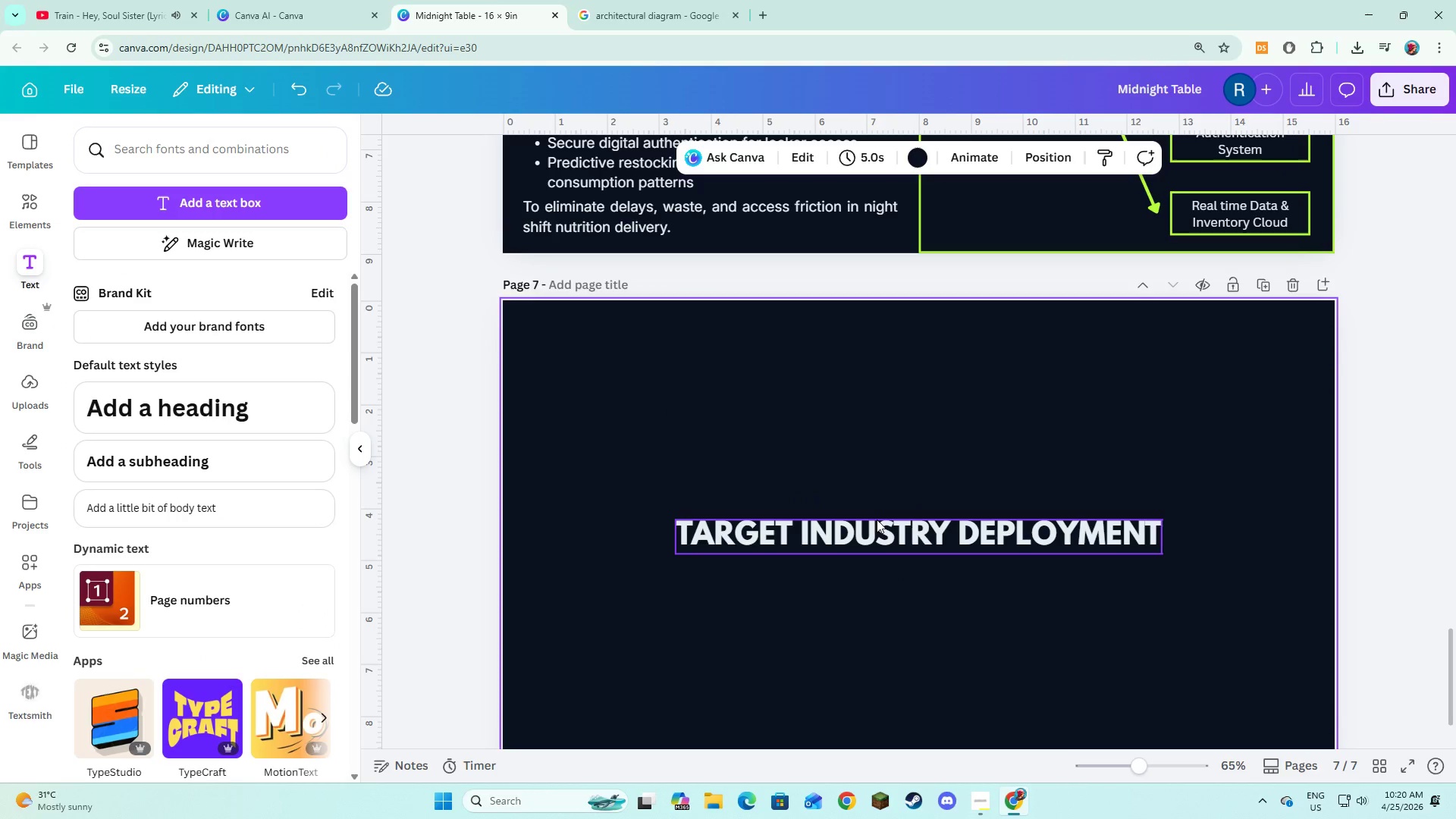 
left_click([877, 526])
 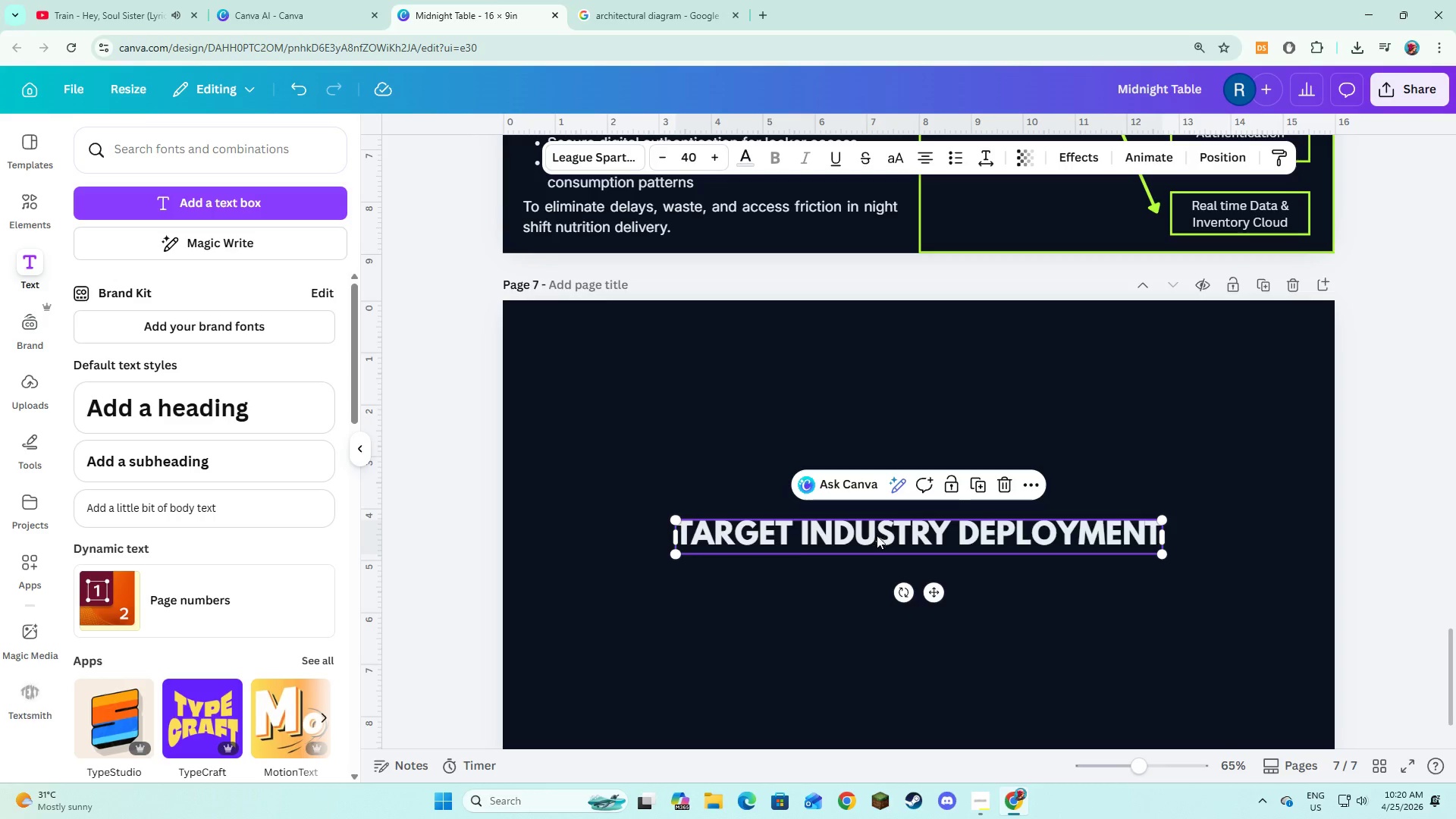 
left_click_drag(start_coordinate=[877, 535], to_coordinate=[762, 383])
 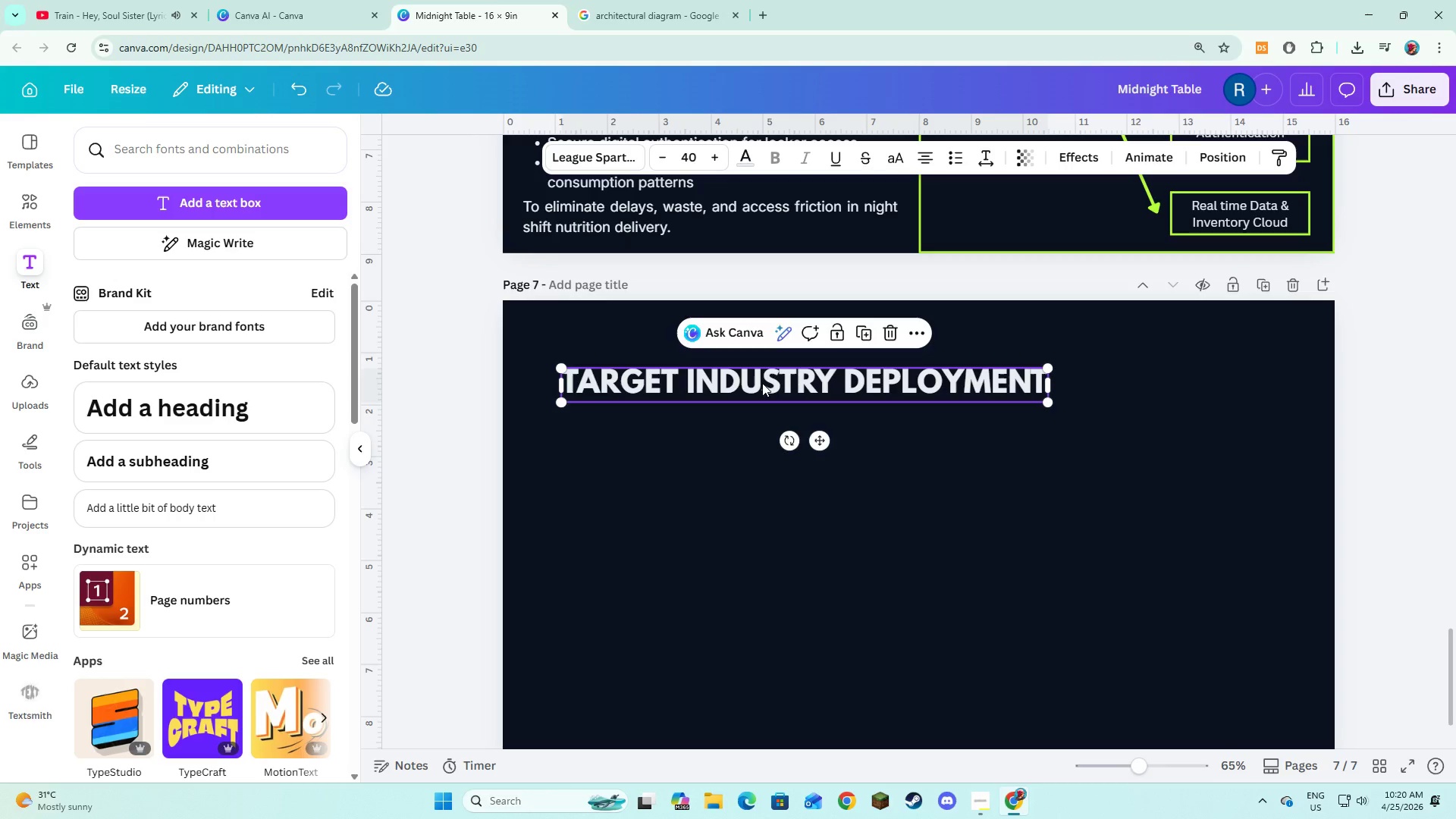 
left_click_drag(start_coordinate=[762, 383], to_coordinate=[746, 357])
 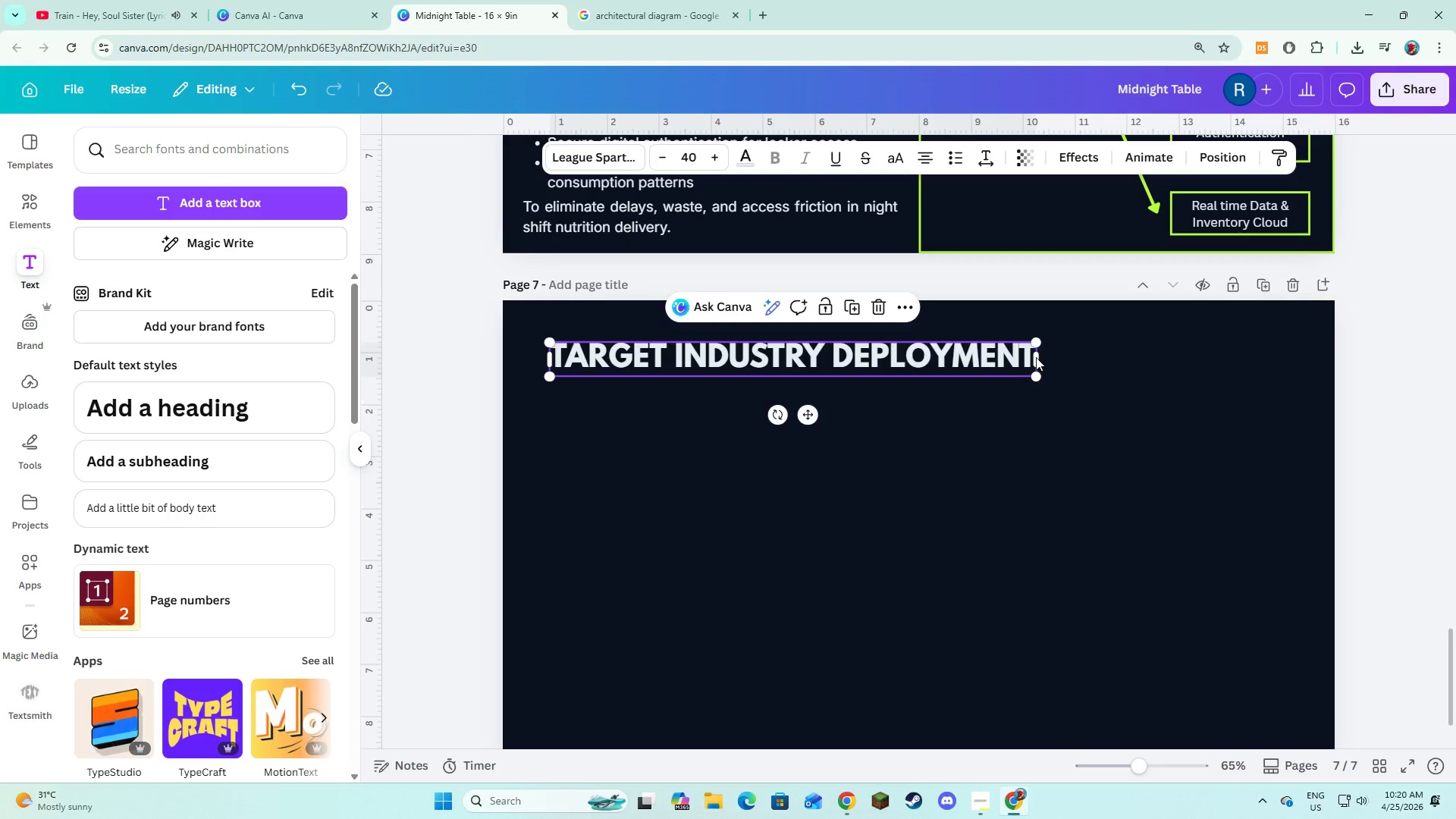 
left_click_drag(start_coordinate=[1038, 357], to_coordinate=[1043, 356])
 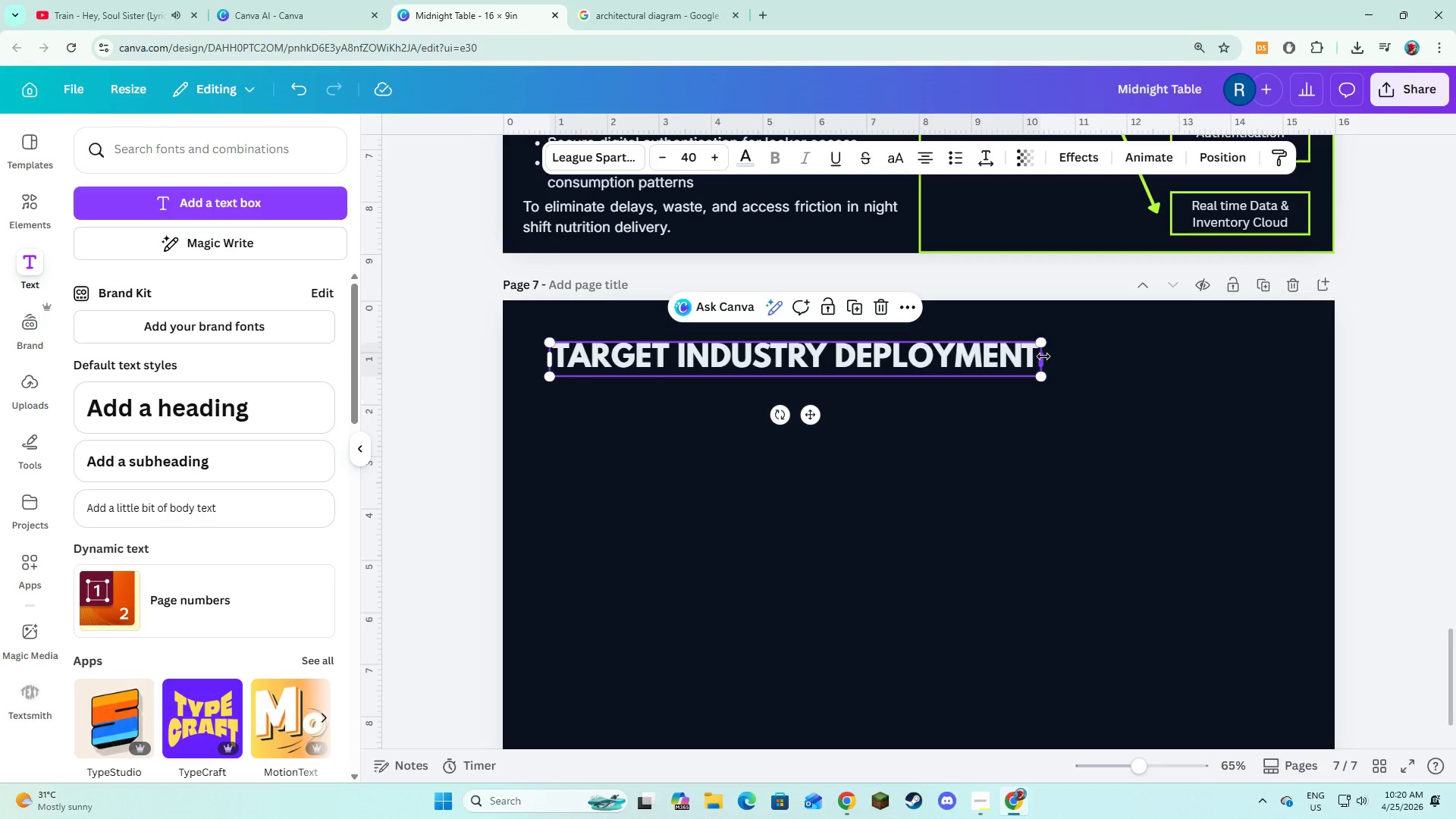 
left_click_drag(start_coordinate=[1043, 356], to_coordinate=[905, 391])
 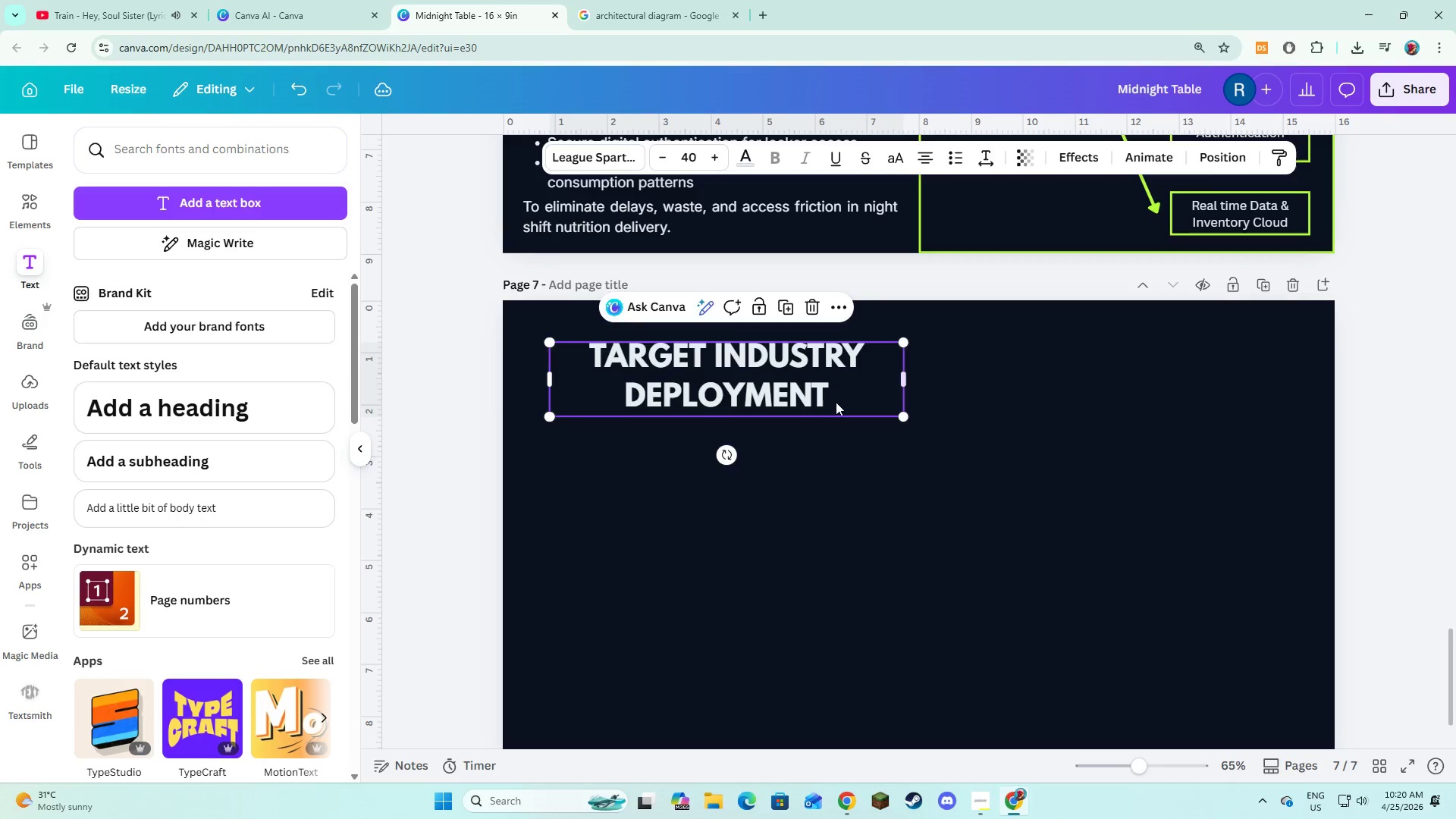 
left_click_drag(start_coordinate=[836, 402], to_coordinate=[822, 402])
 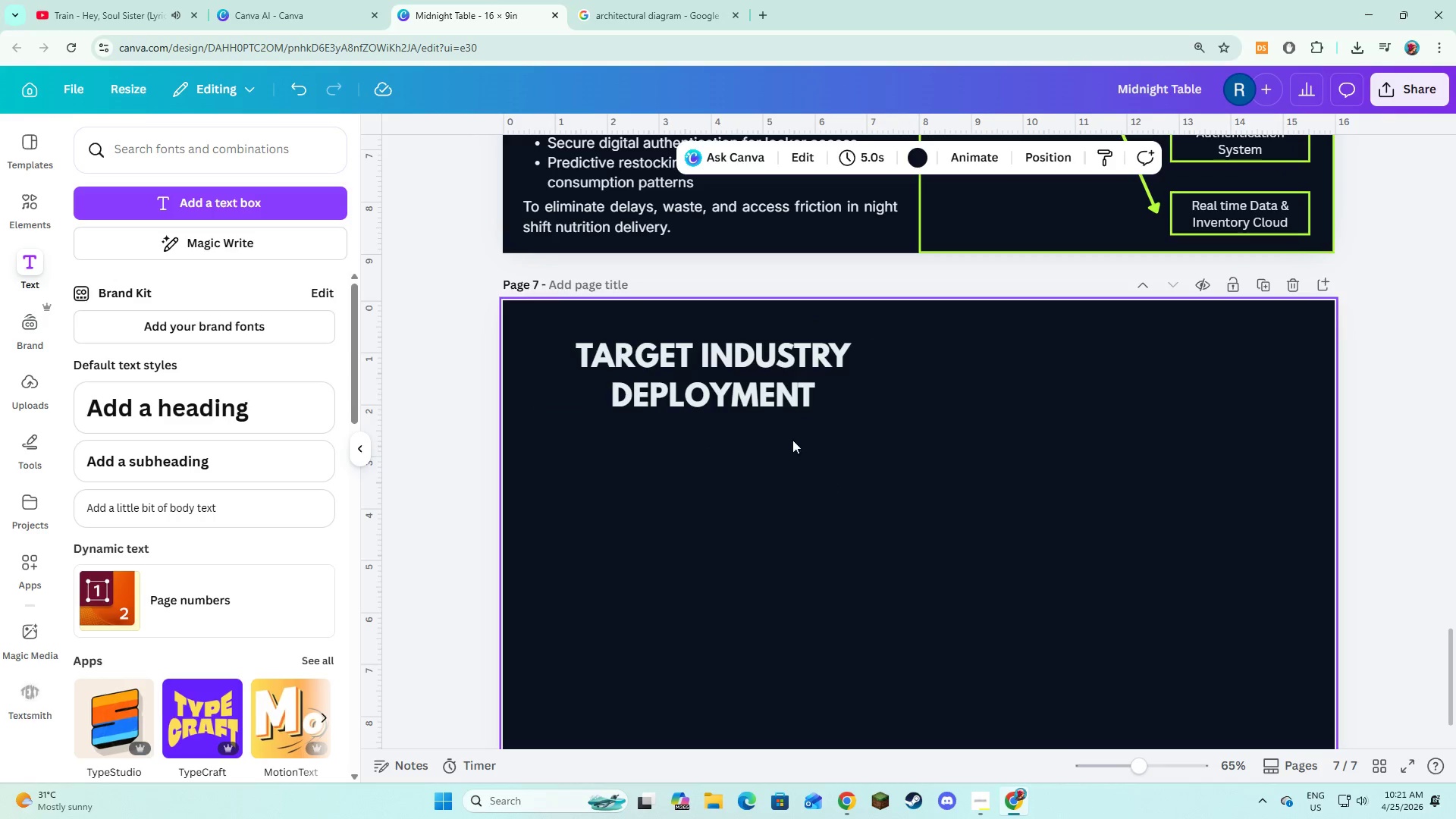 
double_click([743, 397])
 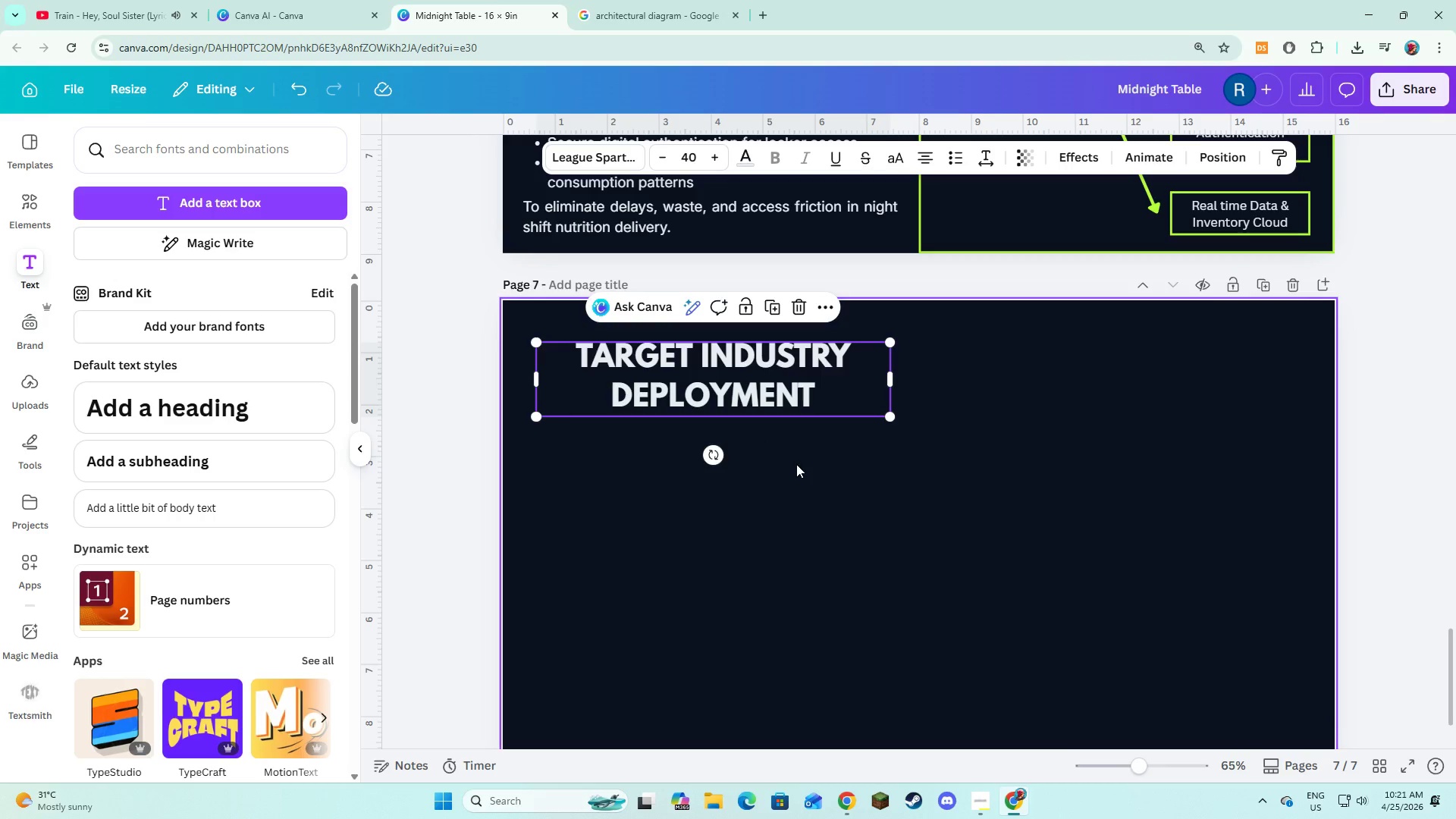 
left_click([796, 464])
 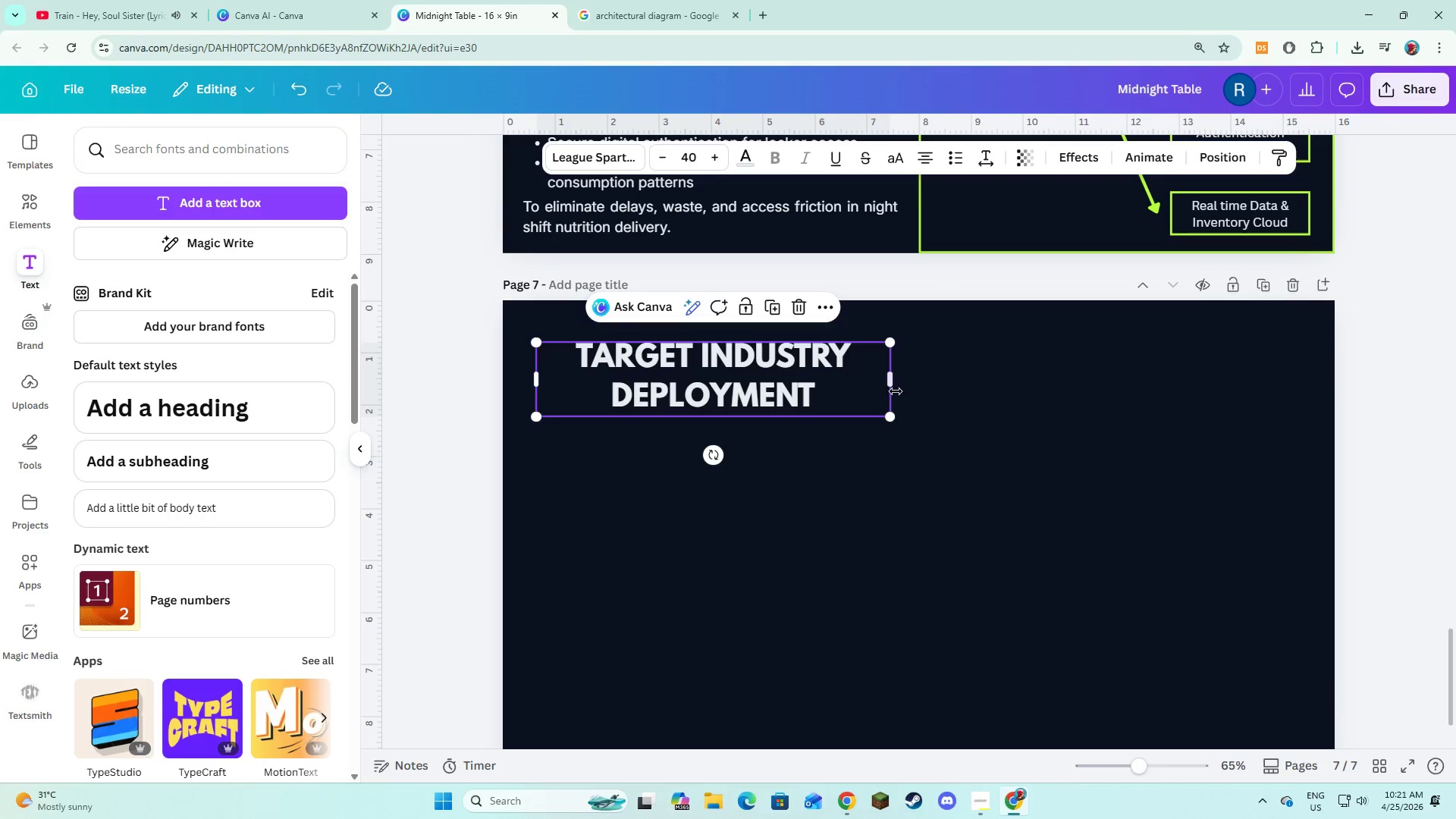 
left_click_drag(start_coordinate=[893, 386], to_coordinate=[1051, 398])
 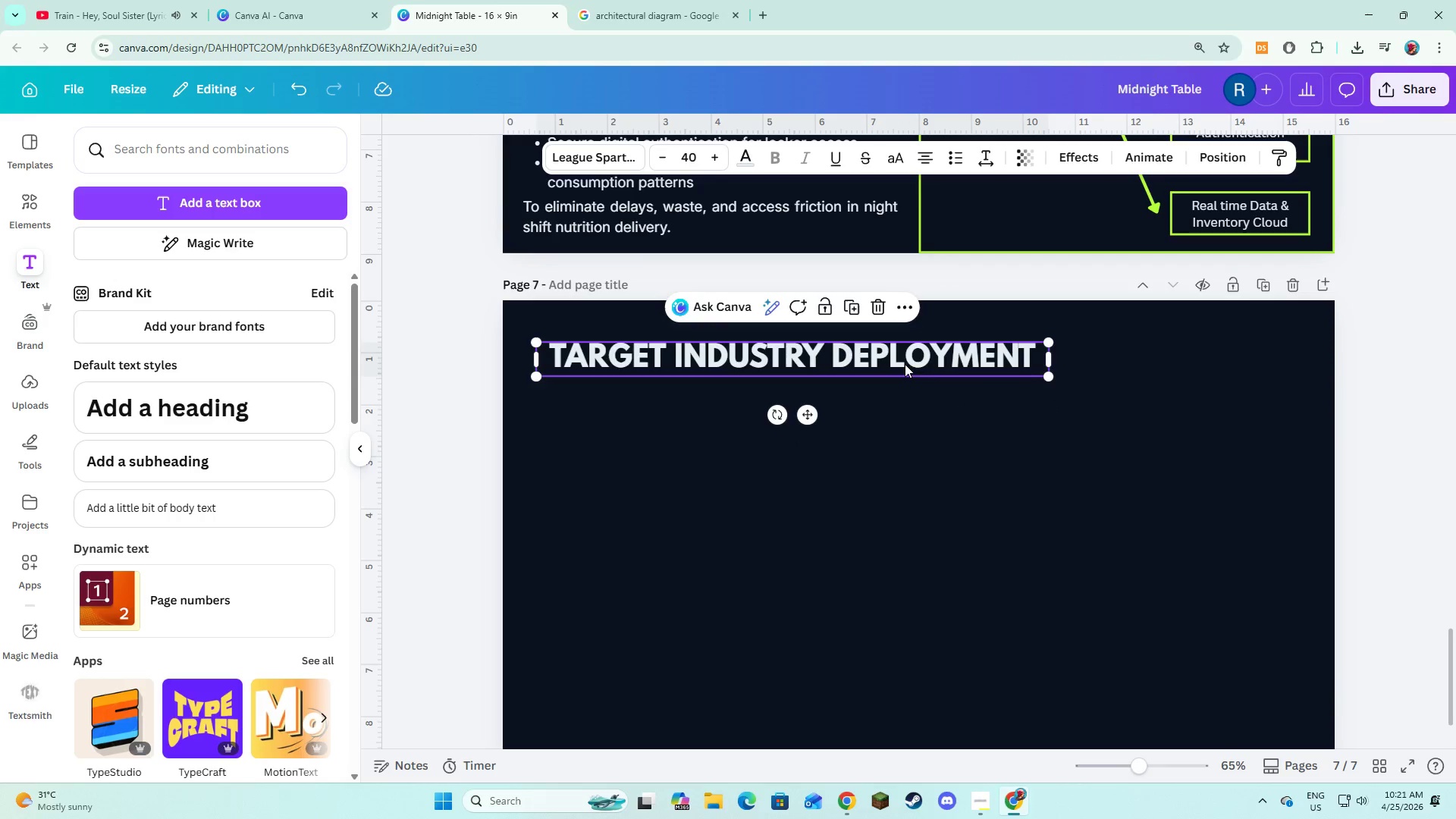 
left_click_drag(start_coordinate=[905, 364], to_coordinate=[1030, 377])
 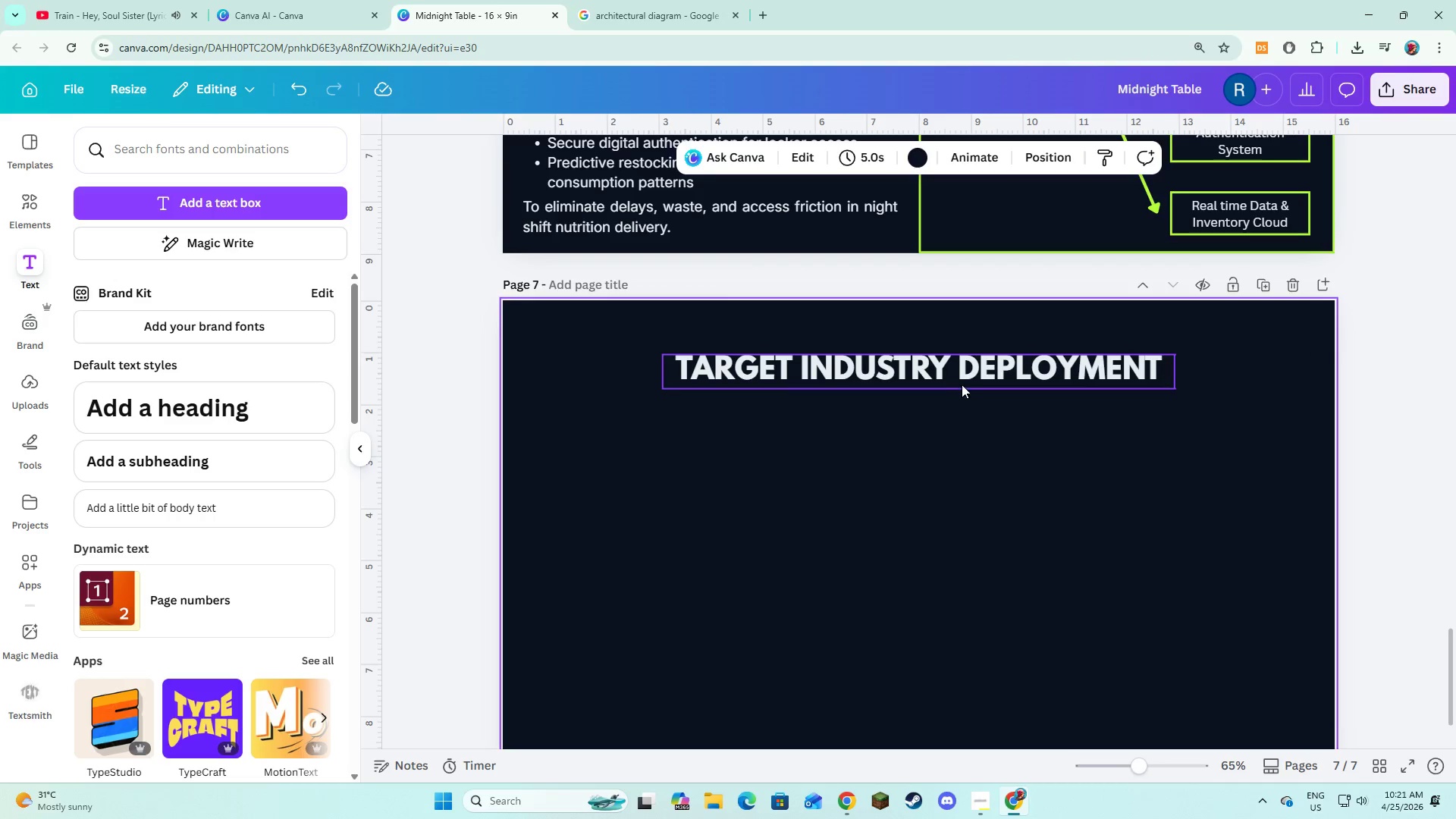 
left_click_drag(start_coordinate=[962, 380], to_coordinate=[962, 368])
 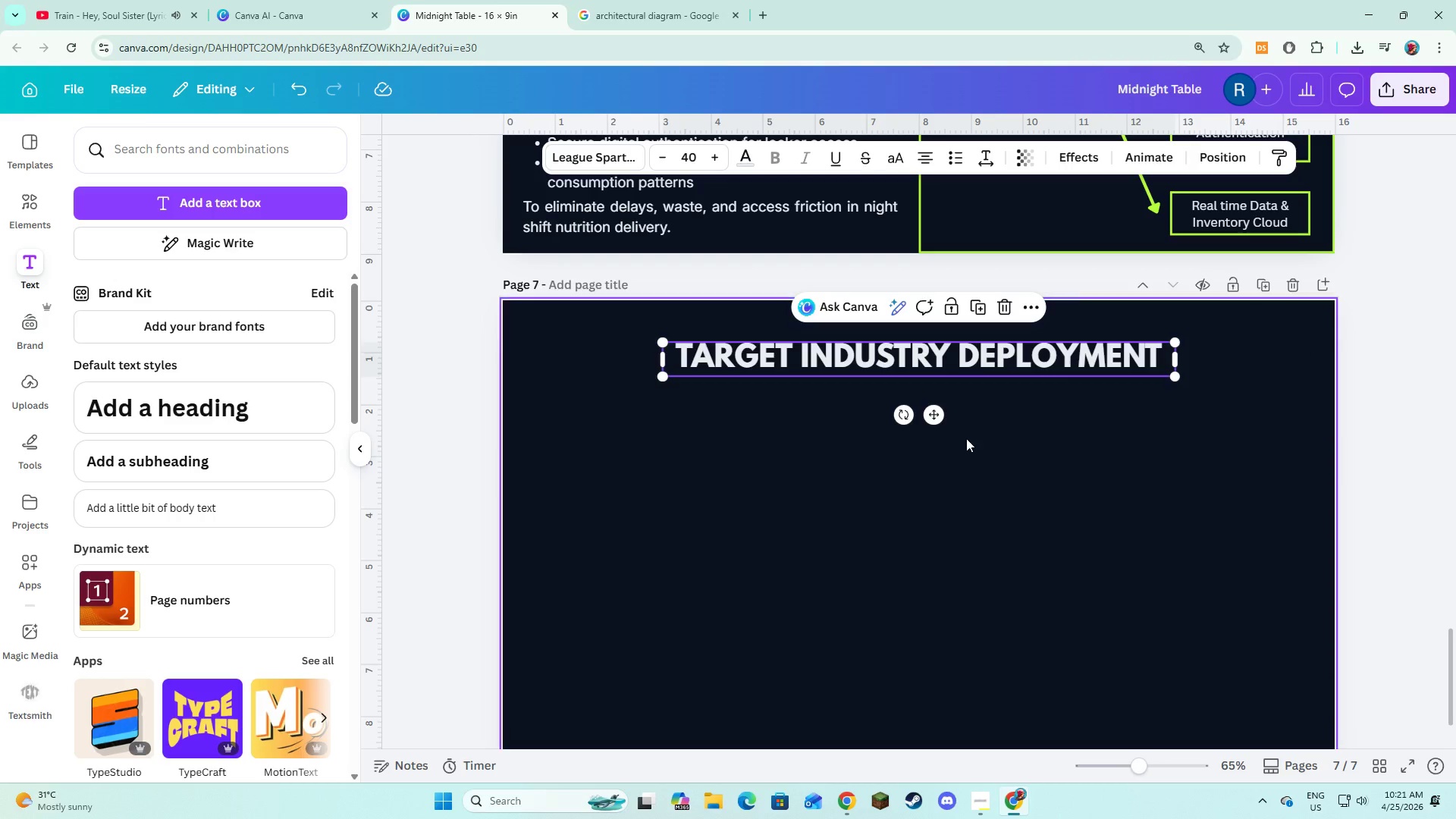 
left_click([966, 438])
 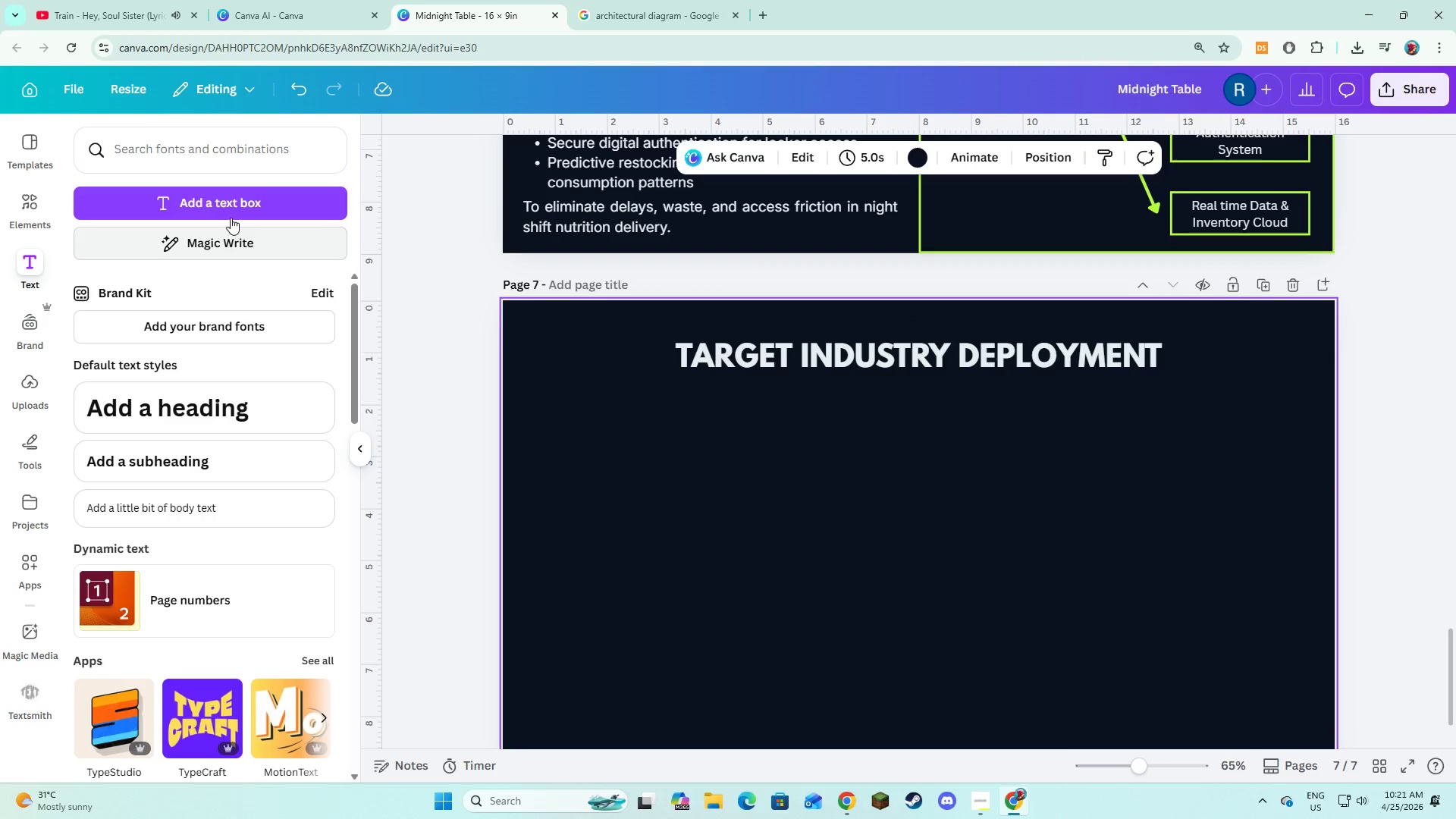 
left_click([241, 197])
 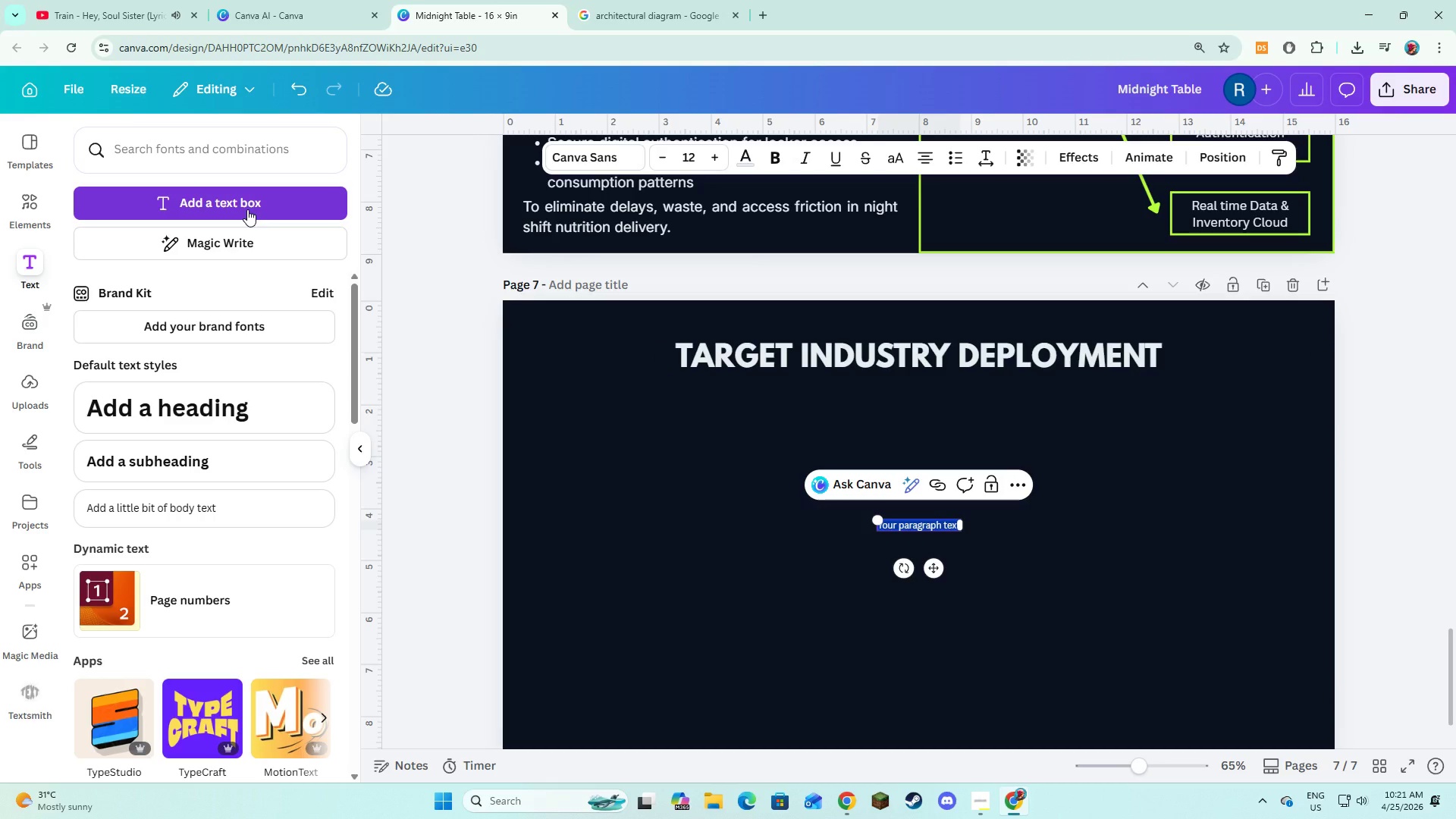 
type(Mi)
 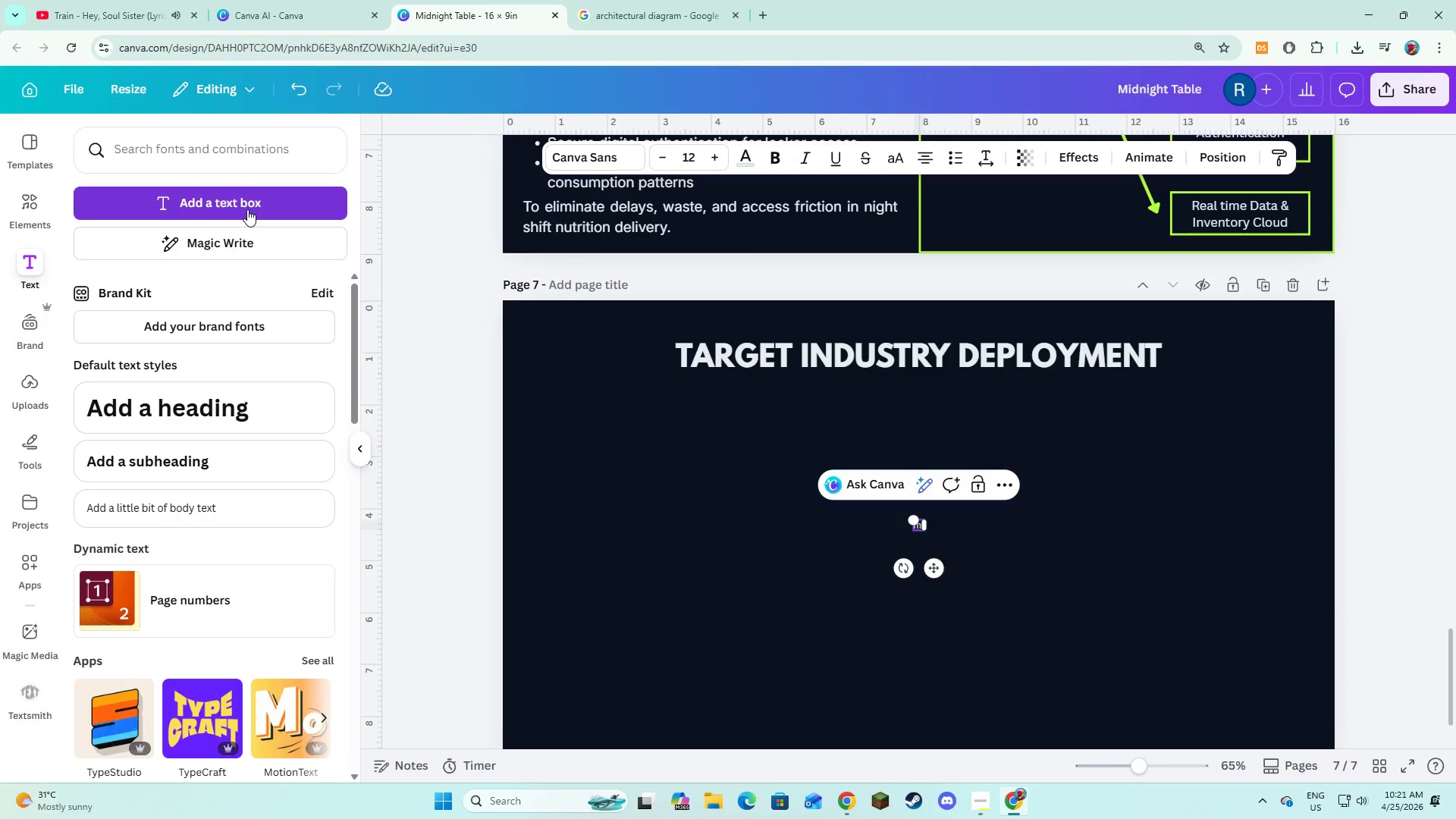 
key(Backspace)
key(Backspace)
type(Mi)
 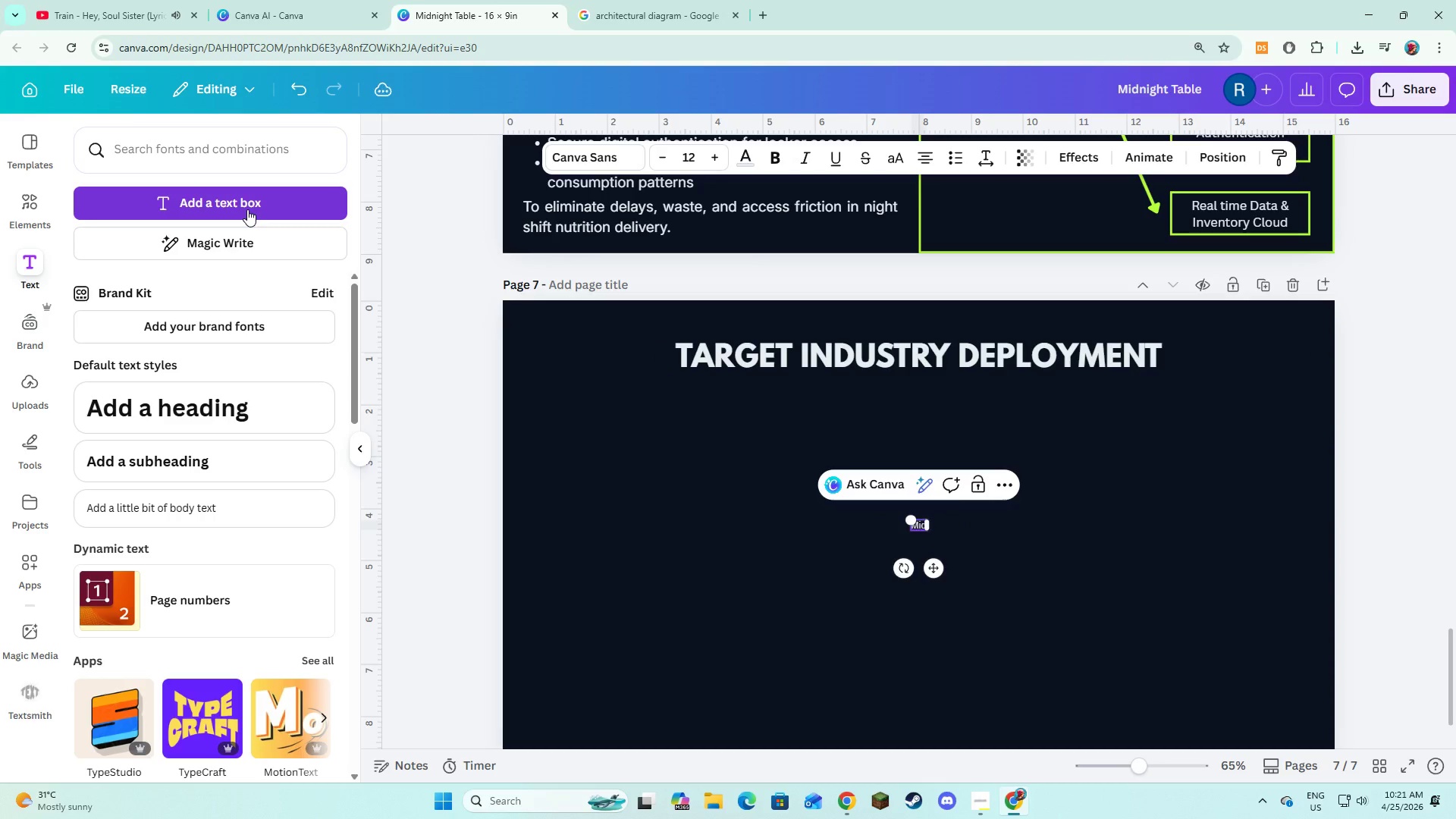 
type(dnightn)
 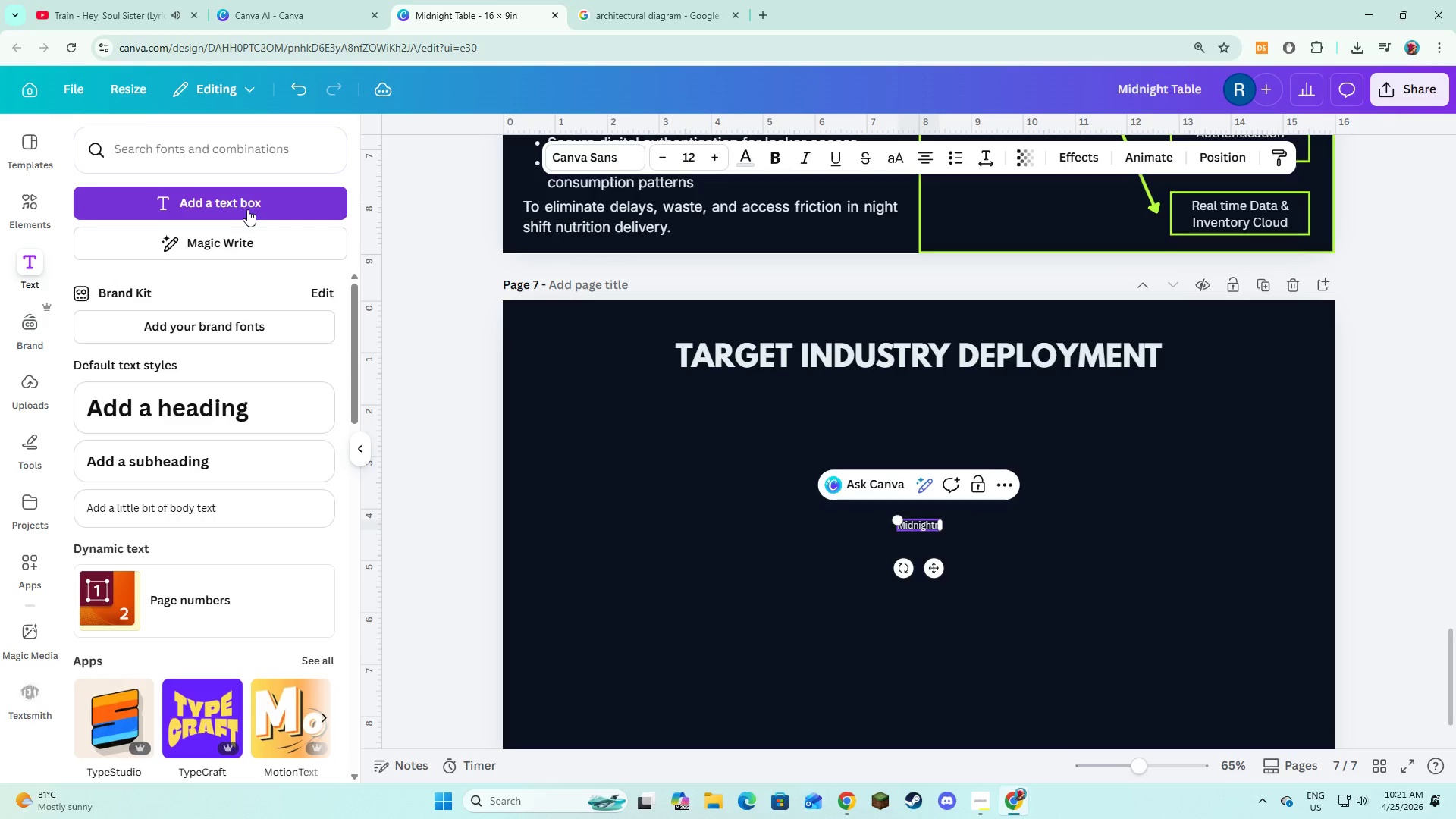 
key(Backspace)
type( Table is positioned to serv  )
key(Backspace)
type(ew )
key(Backspace)
key(Backspace)
key(Backspace)
type(e )
key(Backspace)
key(Backspace)
key(Backspace)
type(e high density )
key(Backspace)
type(, ale)
key(Backspace)
type(ways operational environemnt)
key(Backspace)
key(Backspace)
key(Backspace)
type(ments where traditional food systems fail to operate efficiently during night hours/)
 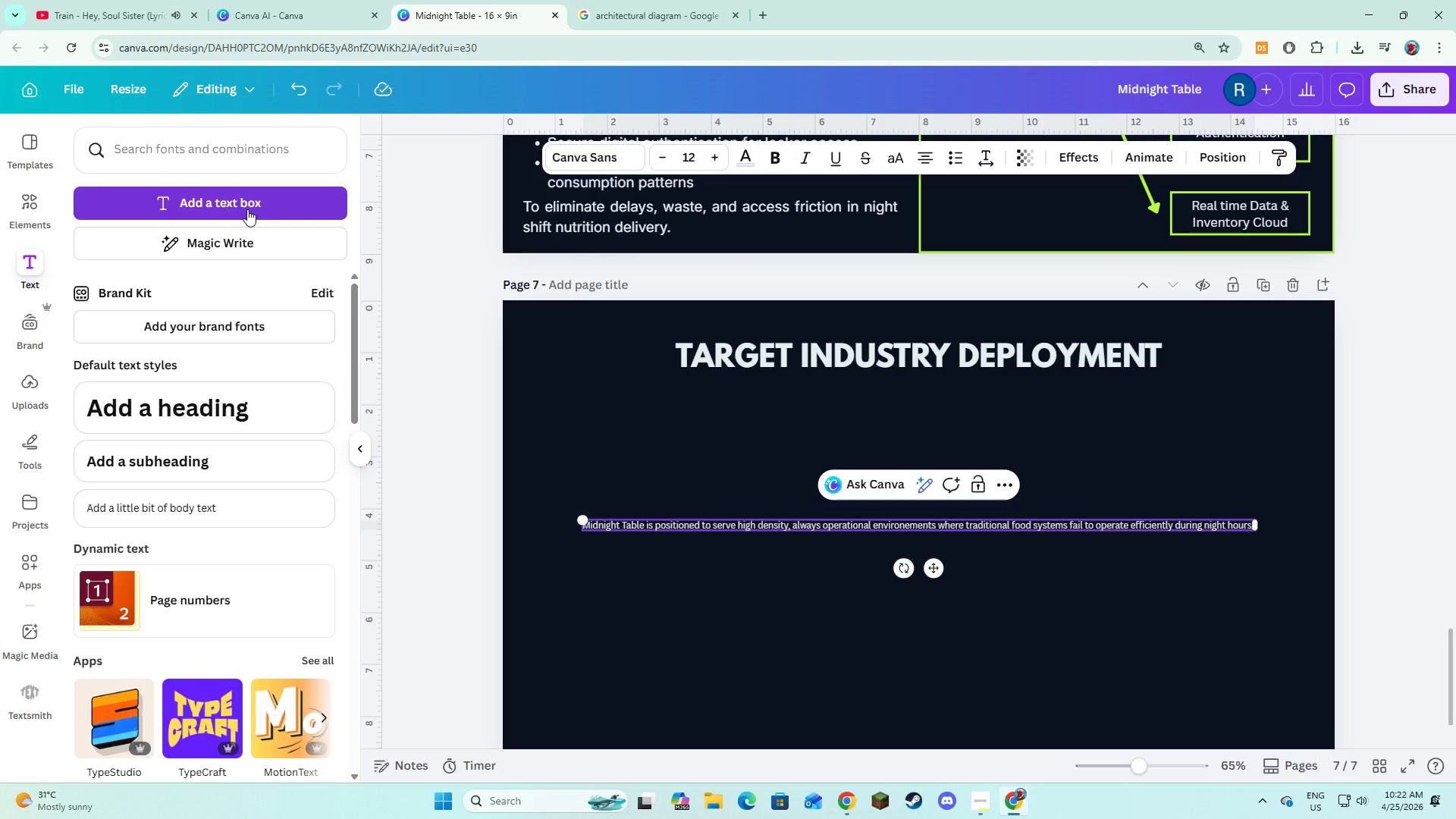 
key(Control+A)
 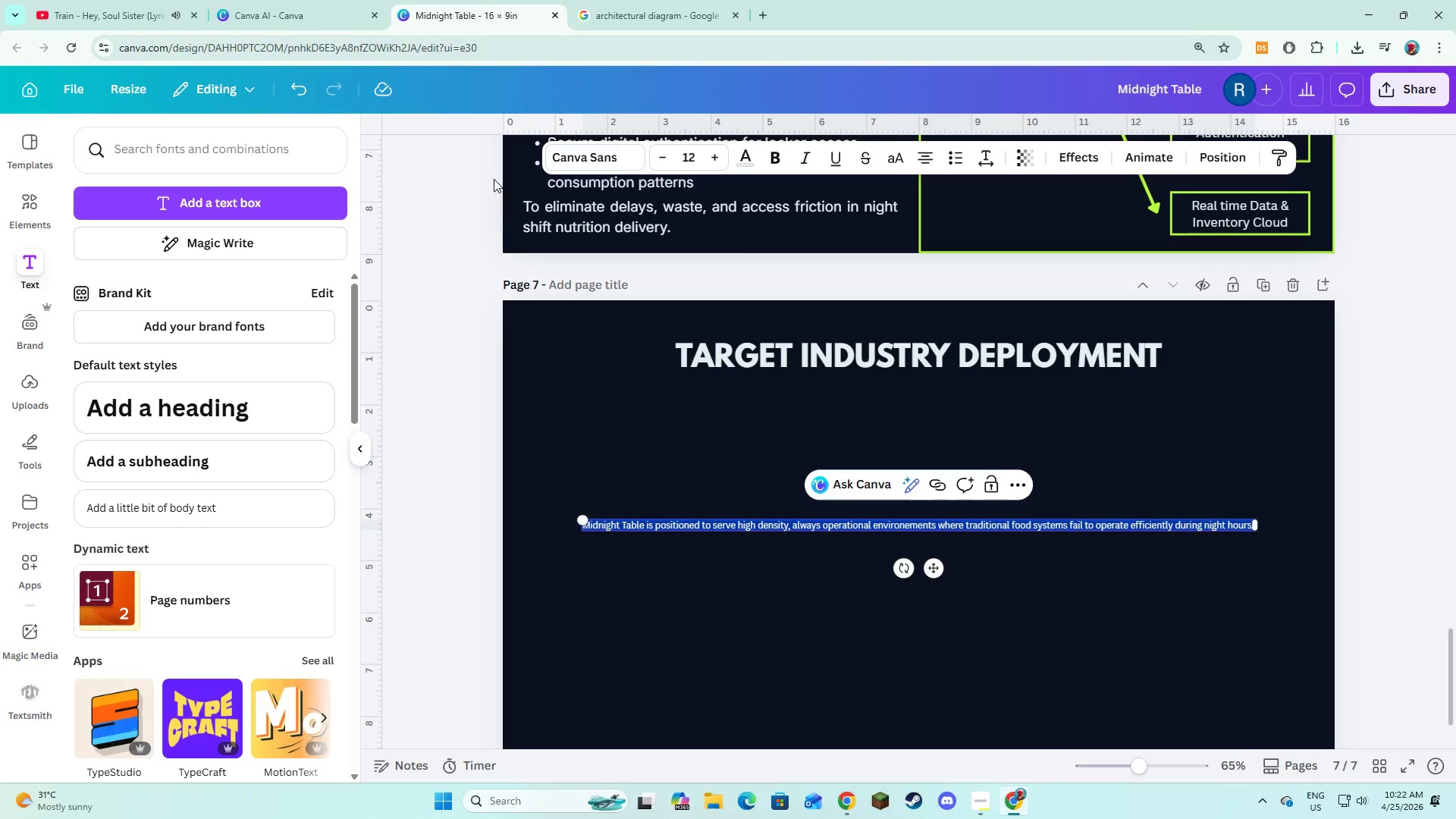 
left_click([583, 146])
 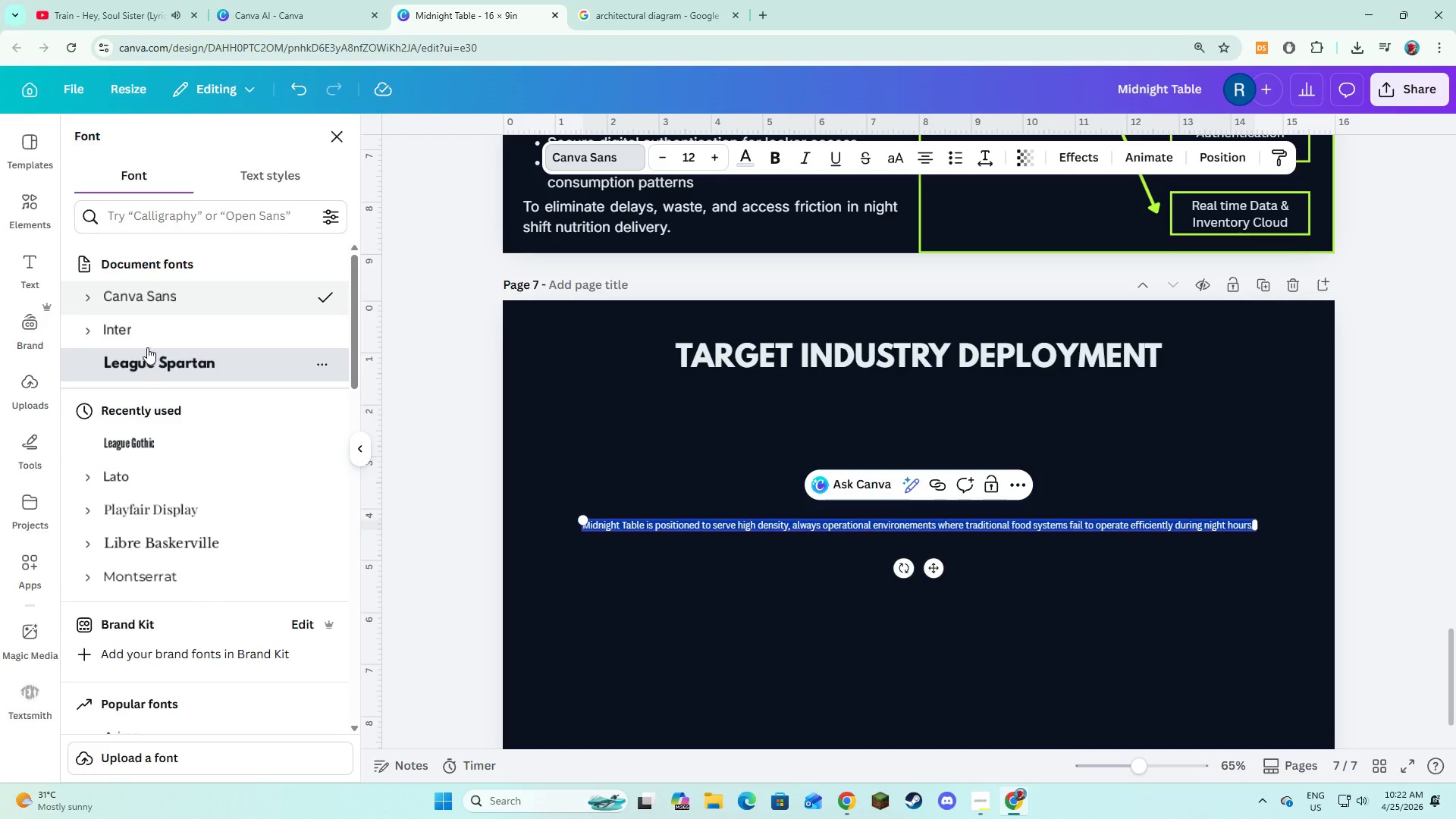 
double_click([148, 331])
 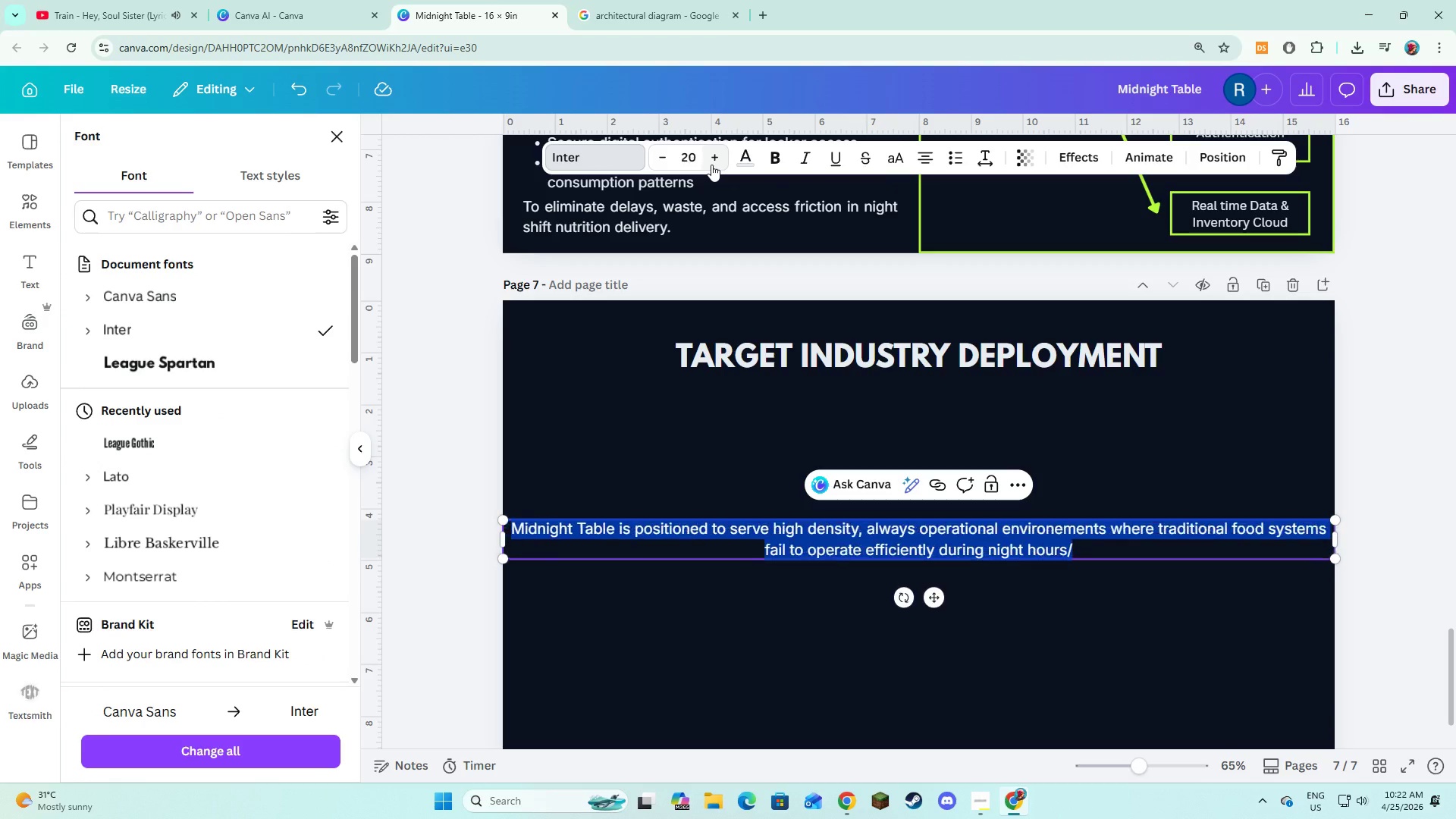 
left_click([711, 165])
 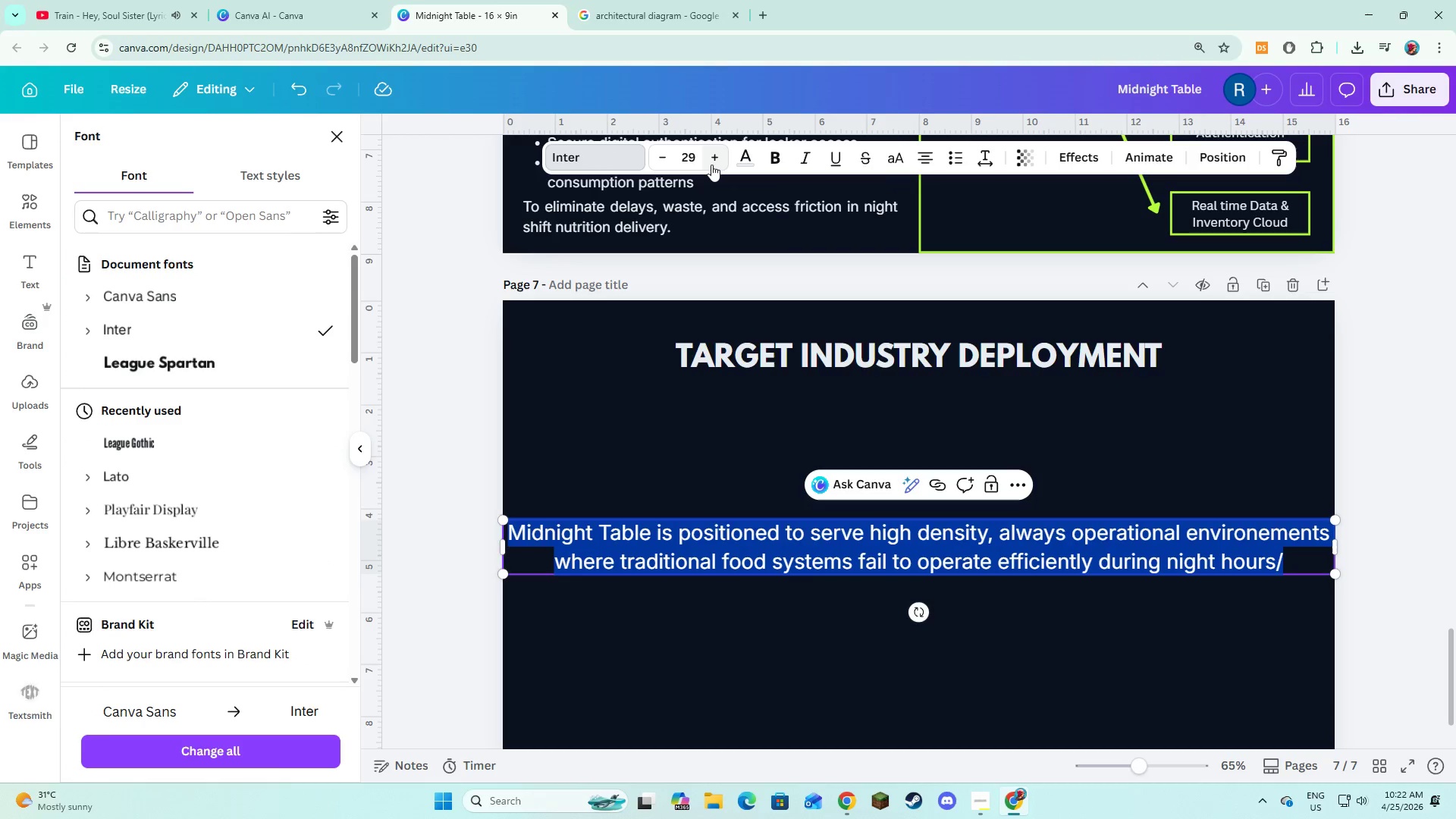 
left_click([711, 165])
 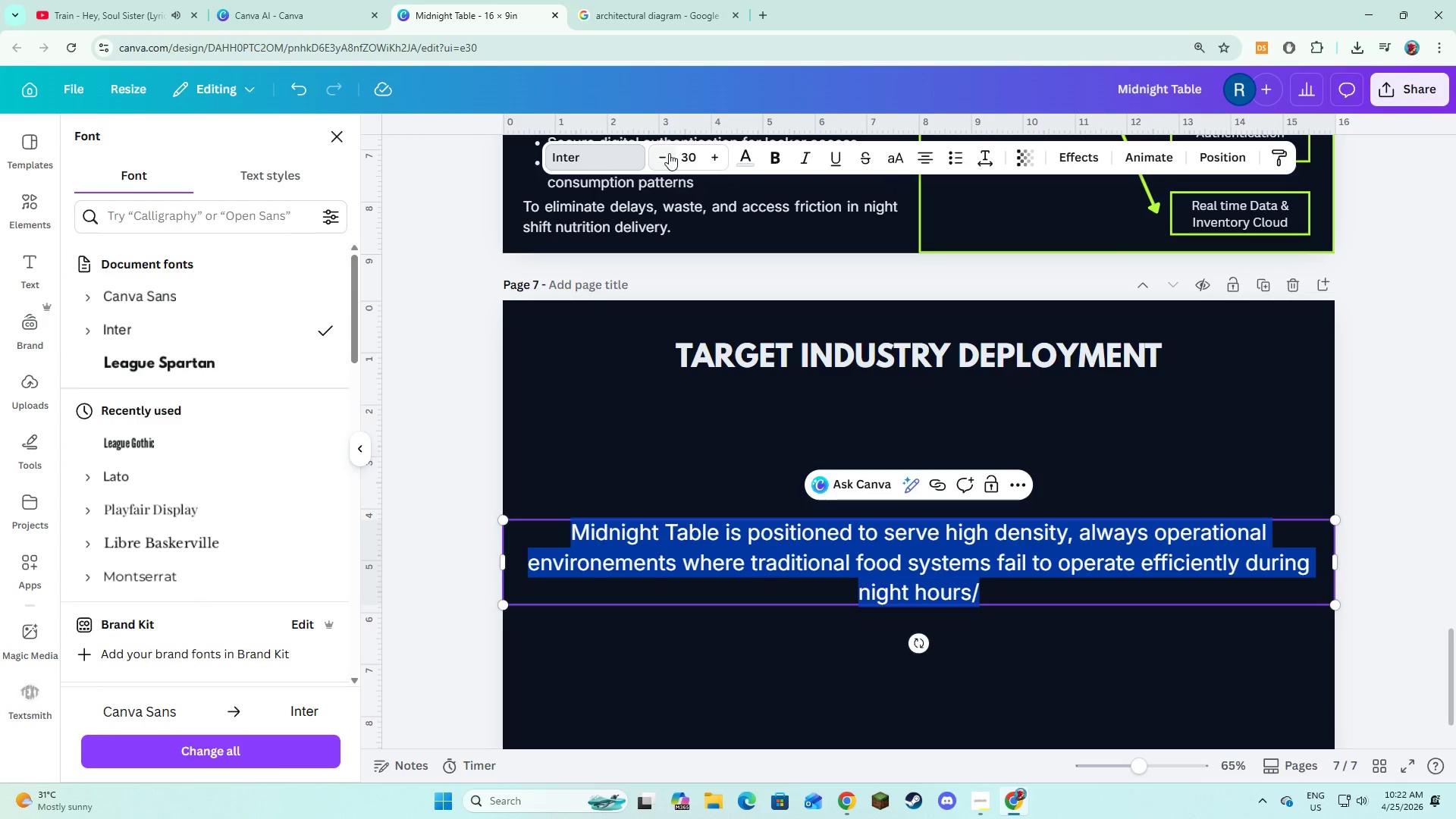 
double_click([669, 153])
 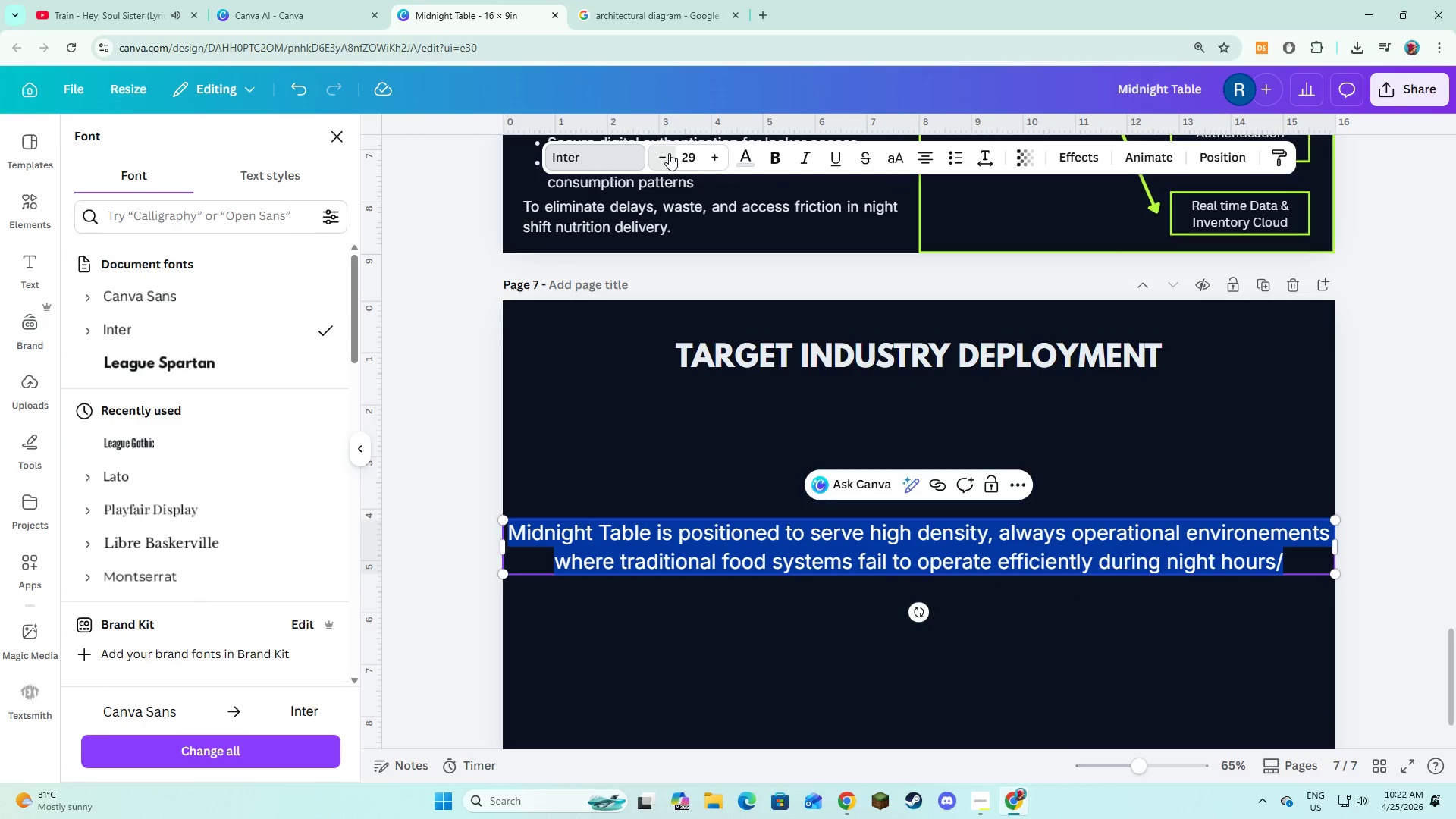 
triple_click([669, 153])
 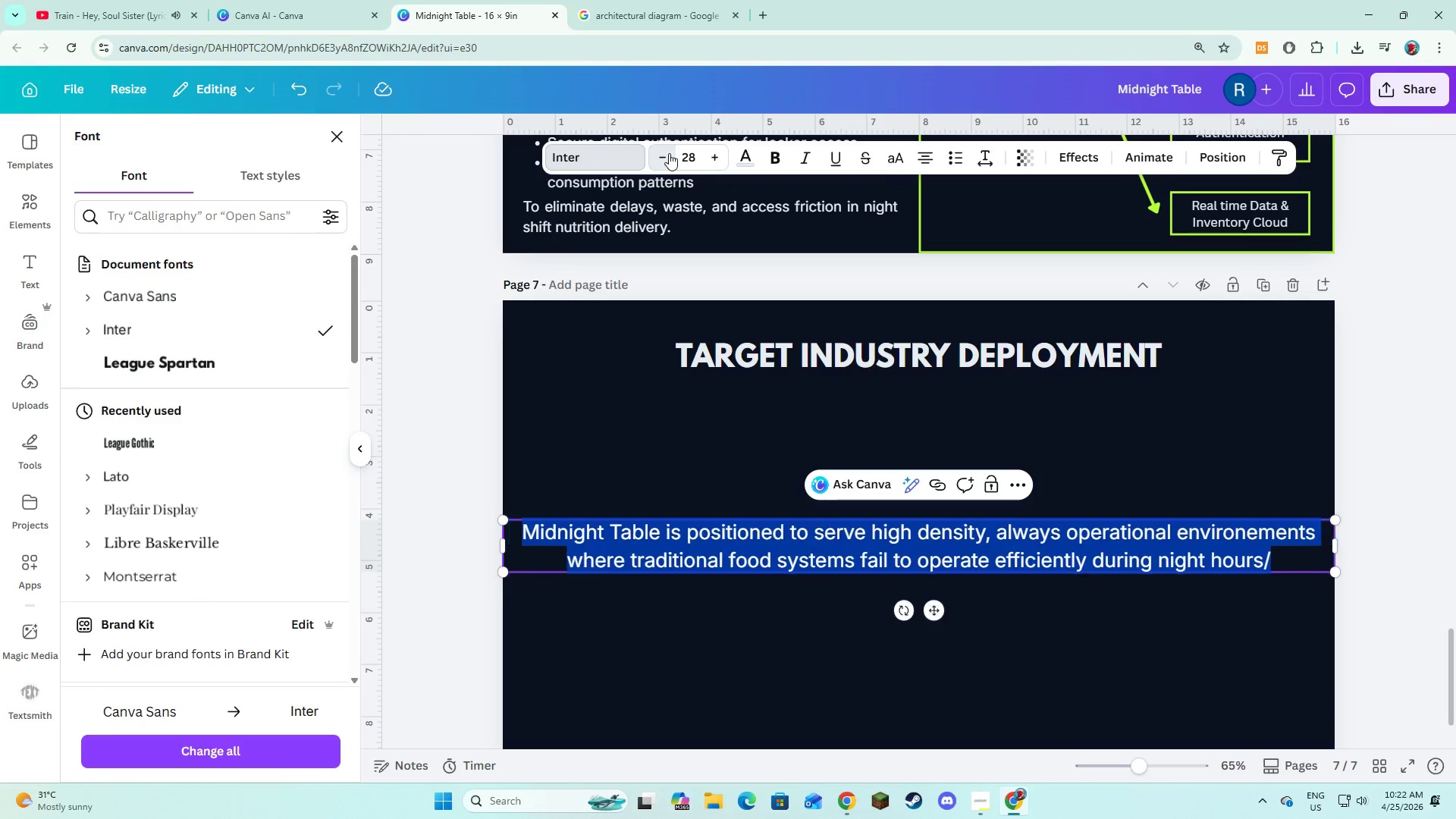 
triple_click([669, 153])
 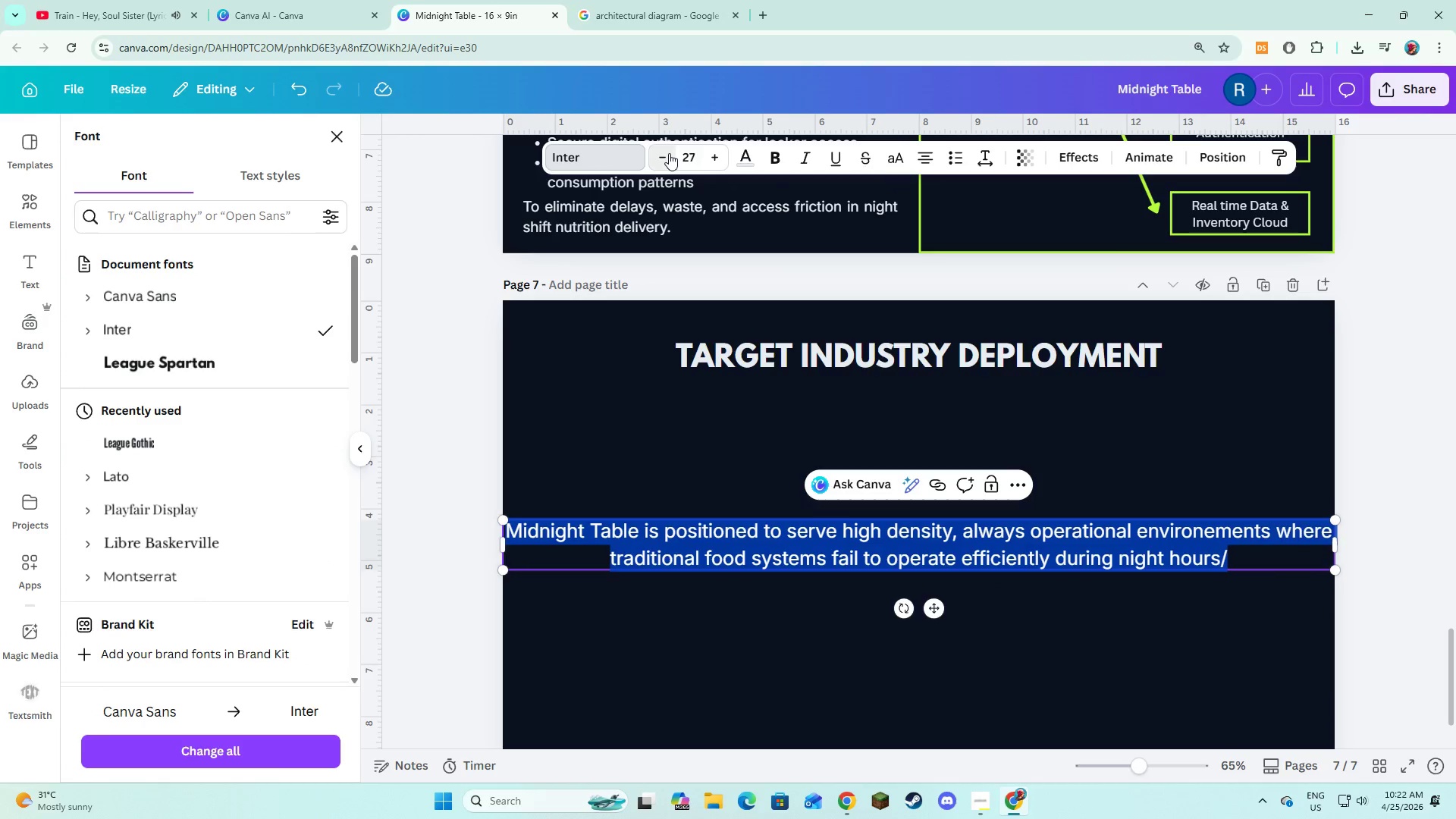 
triple_click([669, 153])
 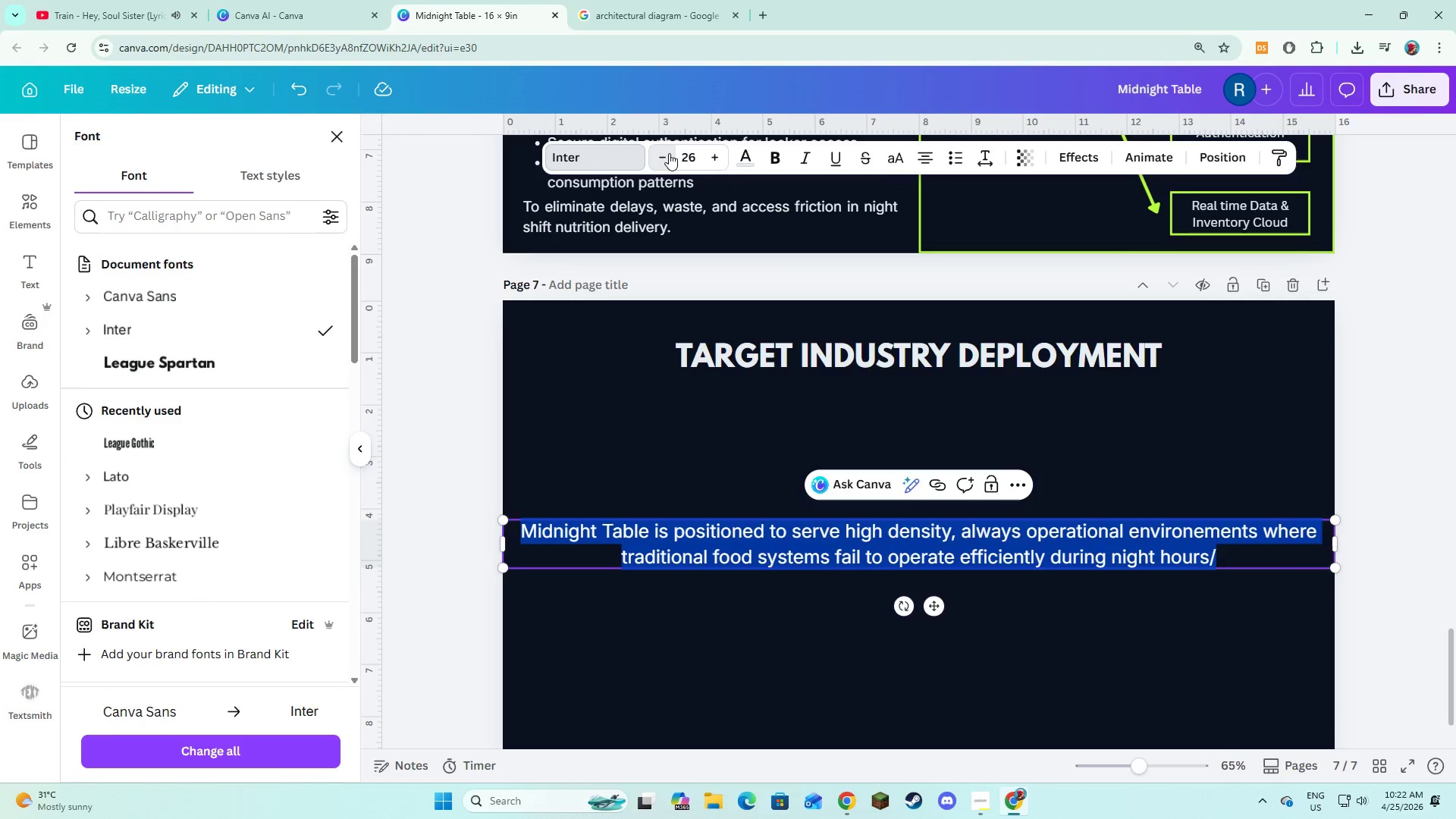 
triple_click([669, 153])
 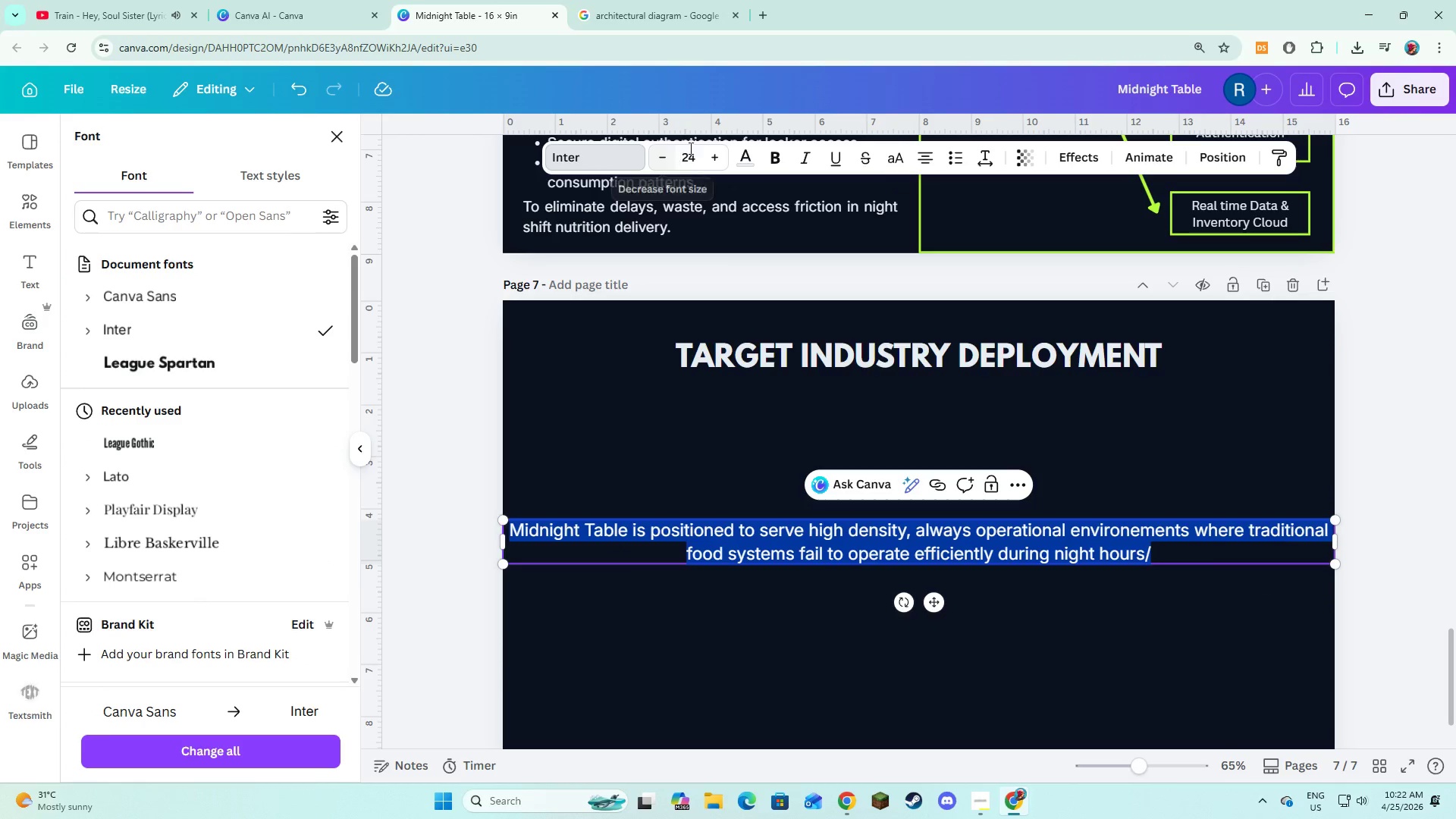 
left_click([733, 162])
 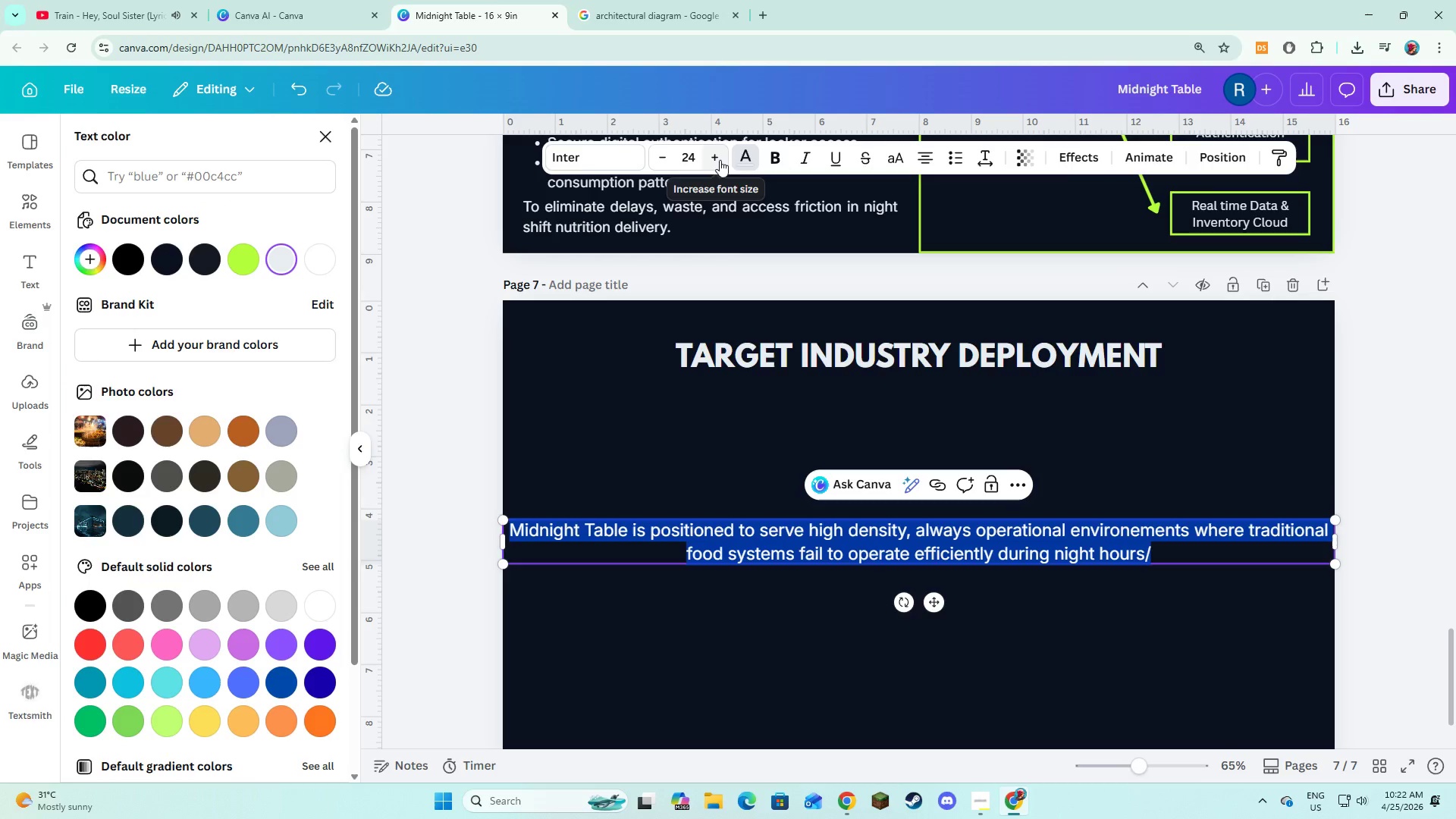 
left_click([717, 160])
 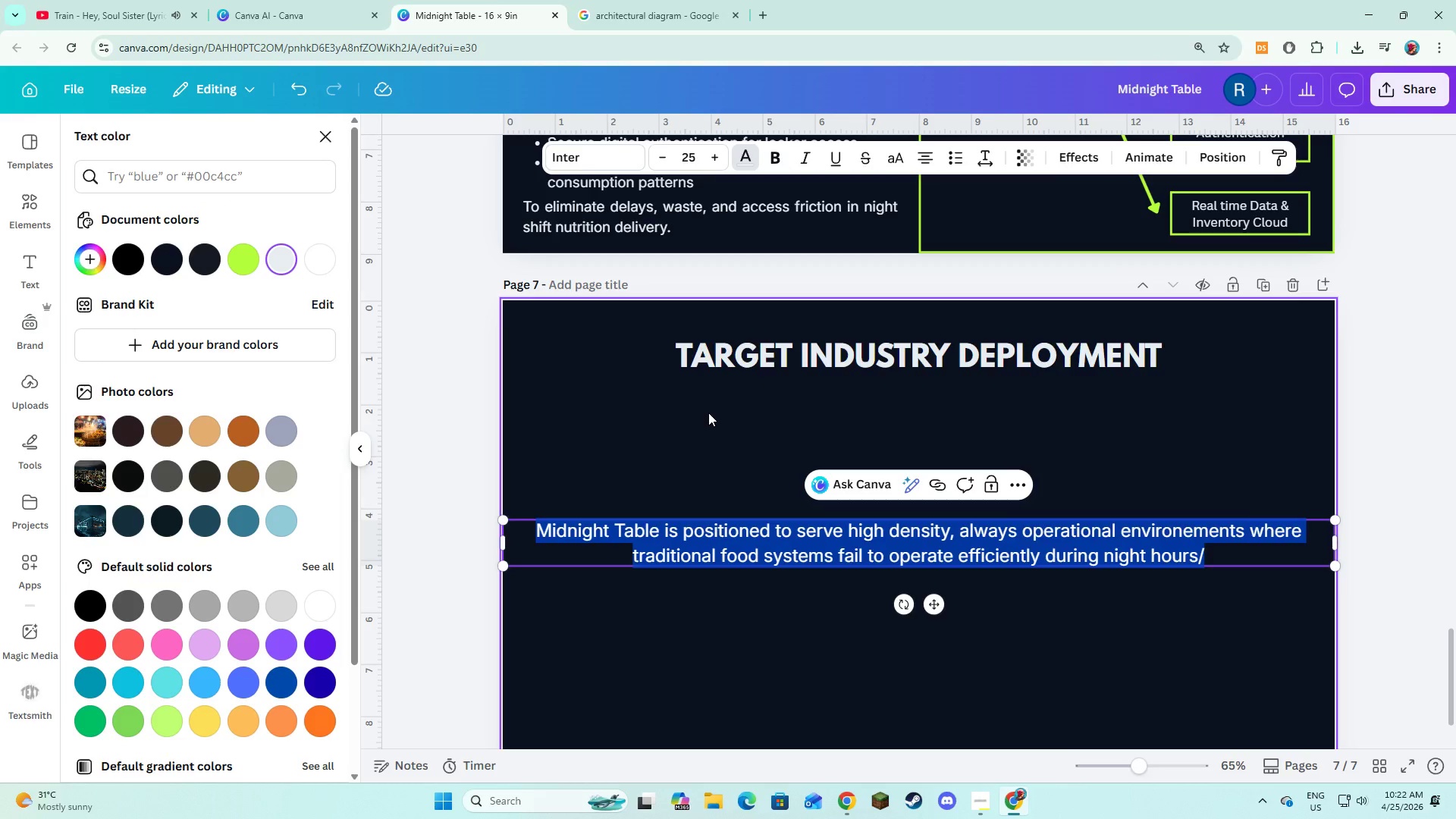 
left_click([708, 413])
 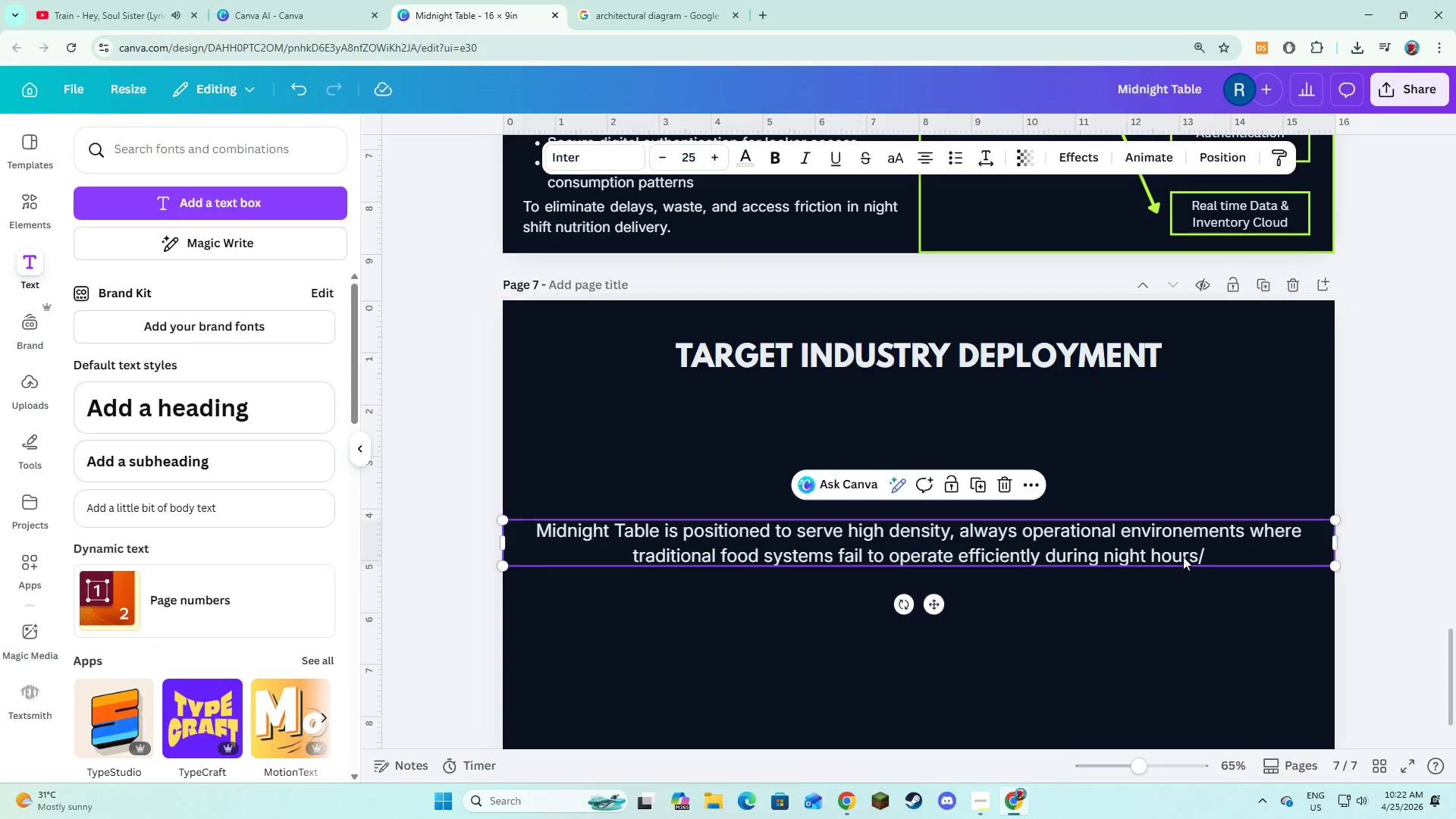 
double_click([1207, 557])
 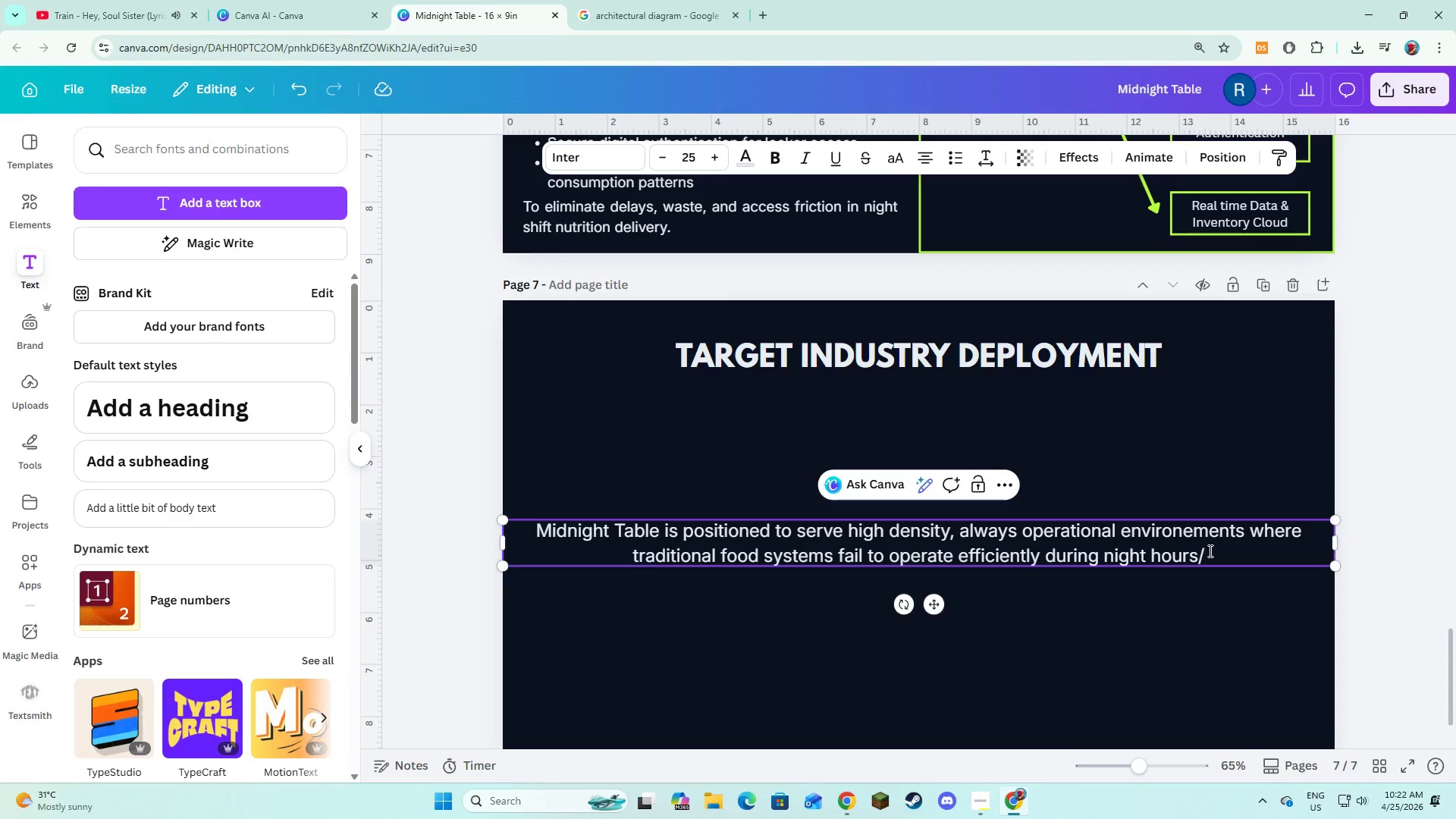 
key(Backspace)
 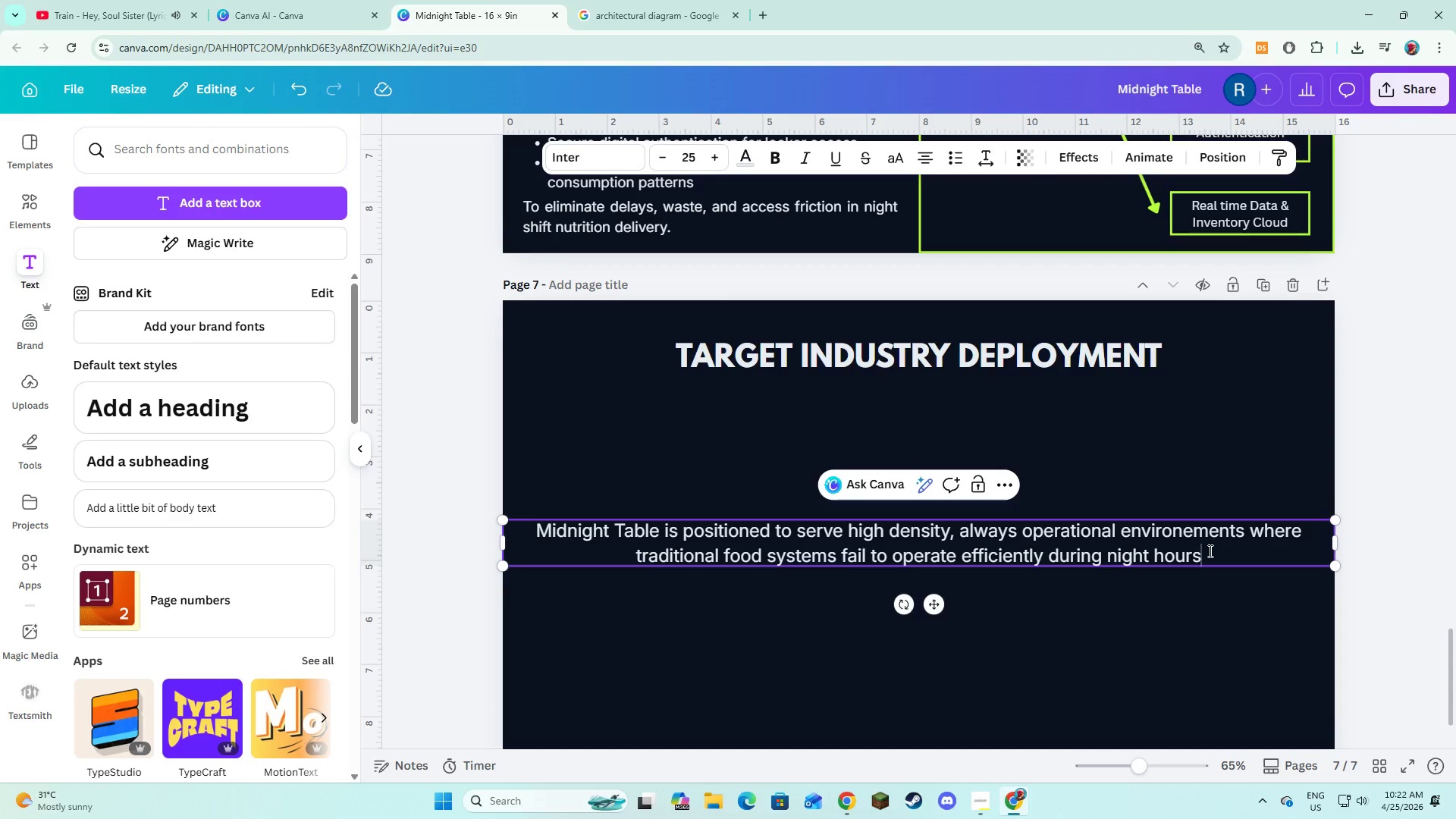 
key(Period)
 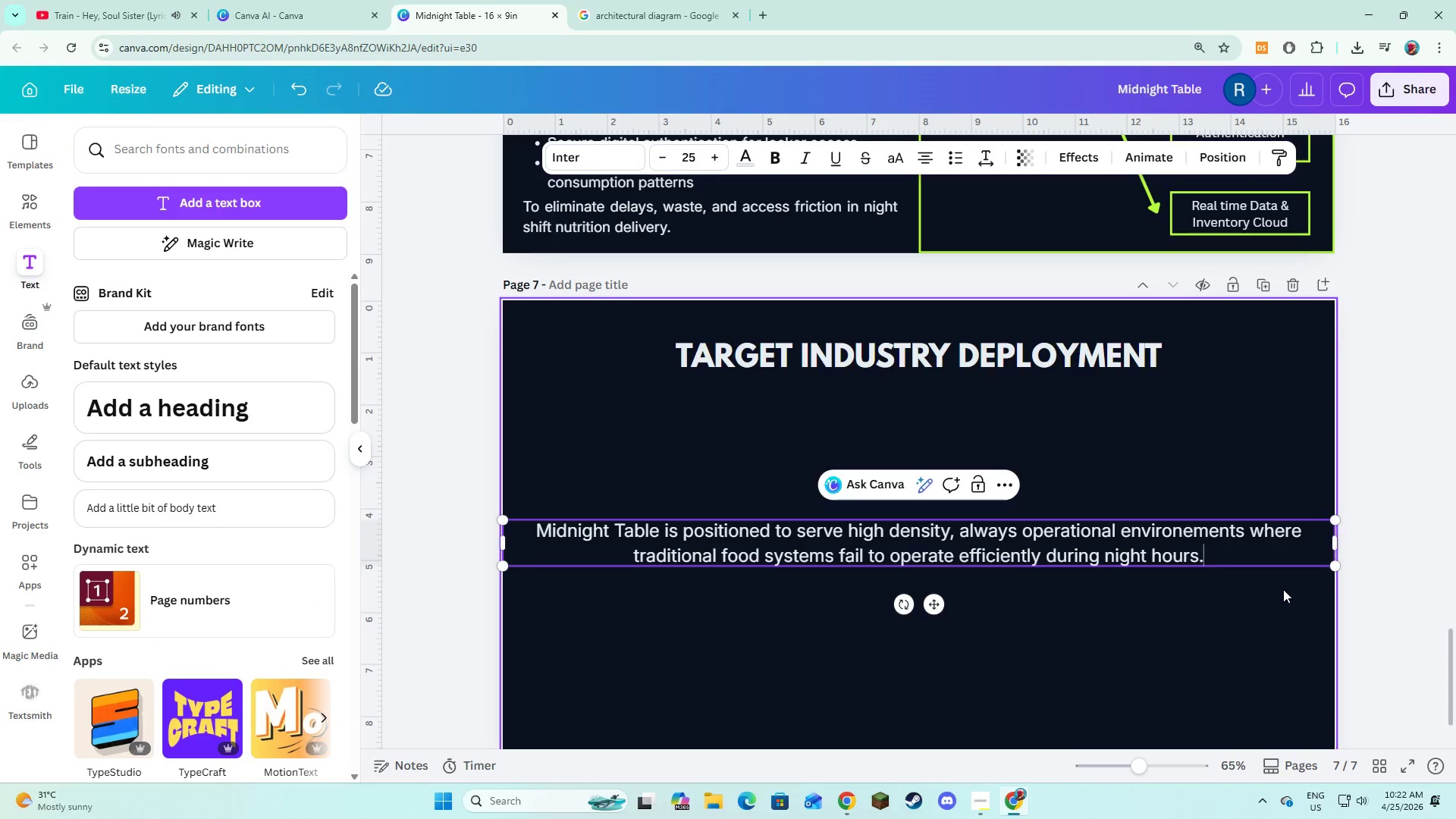 
double_click([1221, 553])
 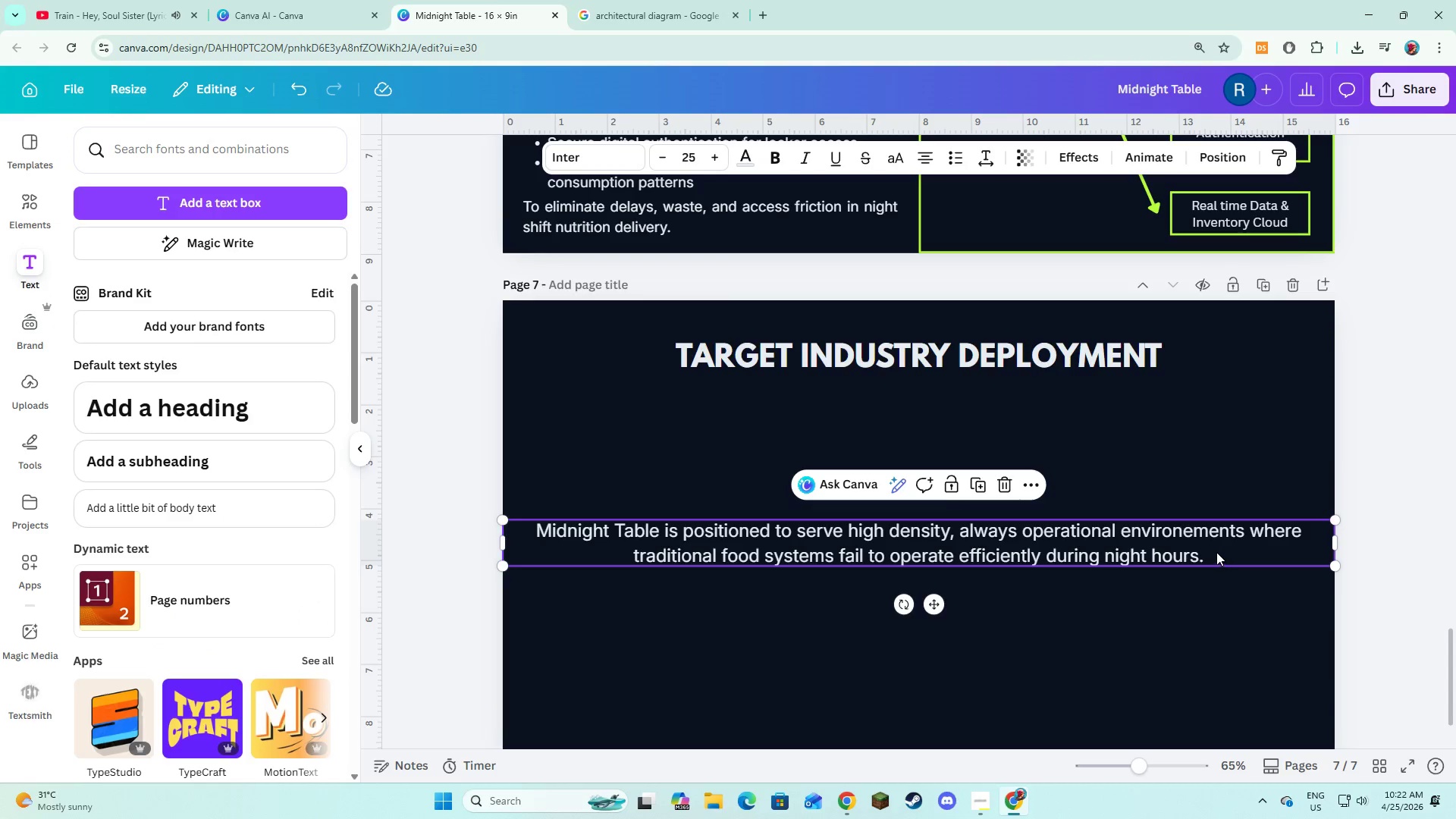 
left_click_drag(start_coordinate=[1217, 553], to_coordinate=[1214, 422])
 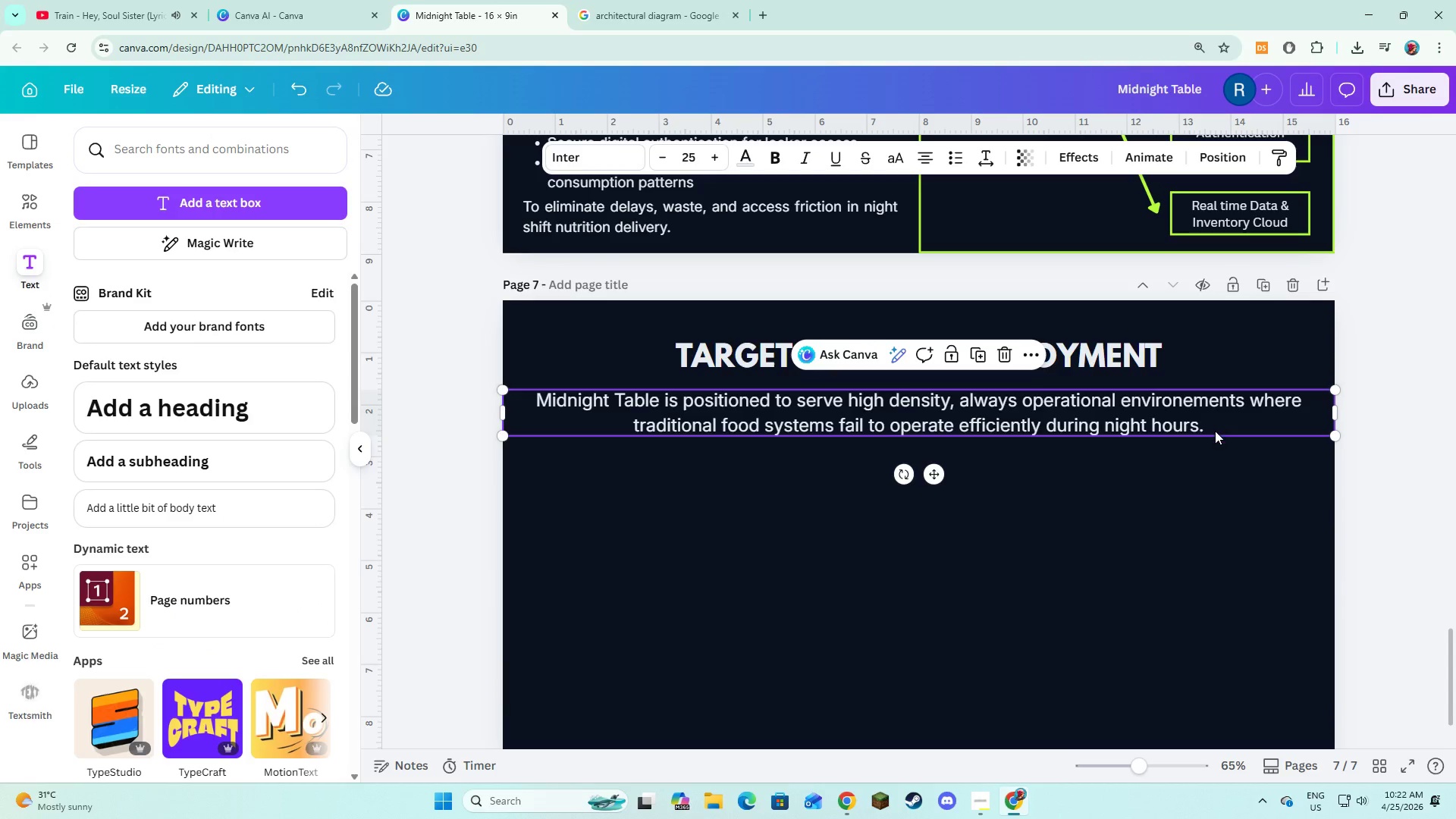 
left_click([1215, 431])
 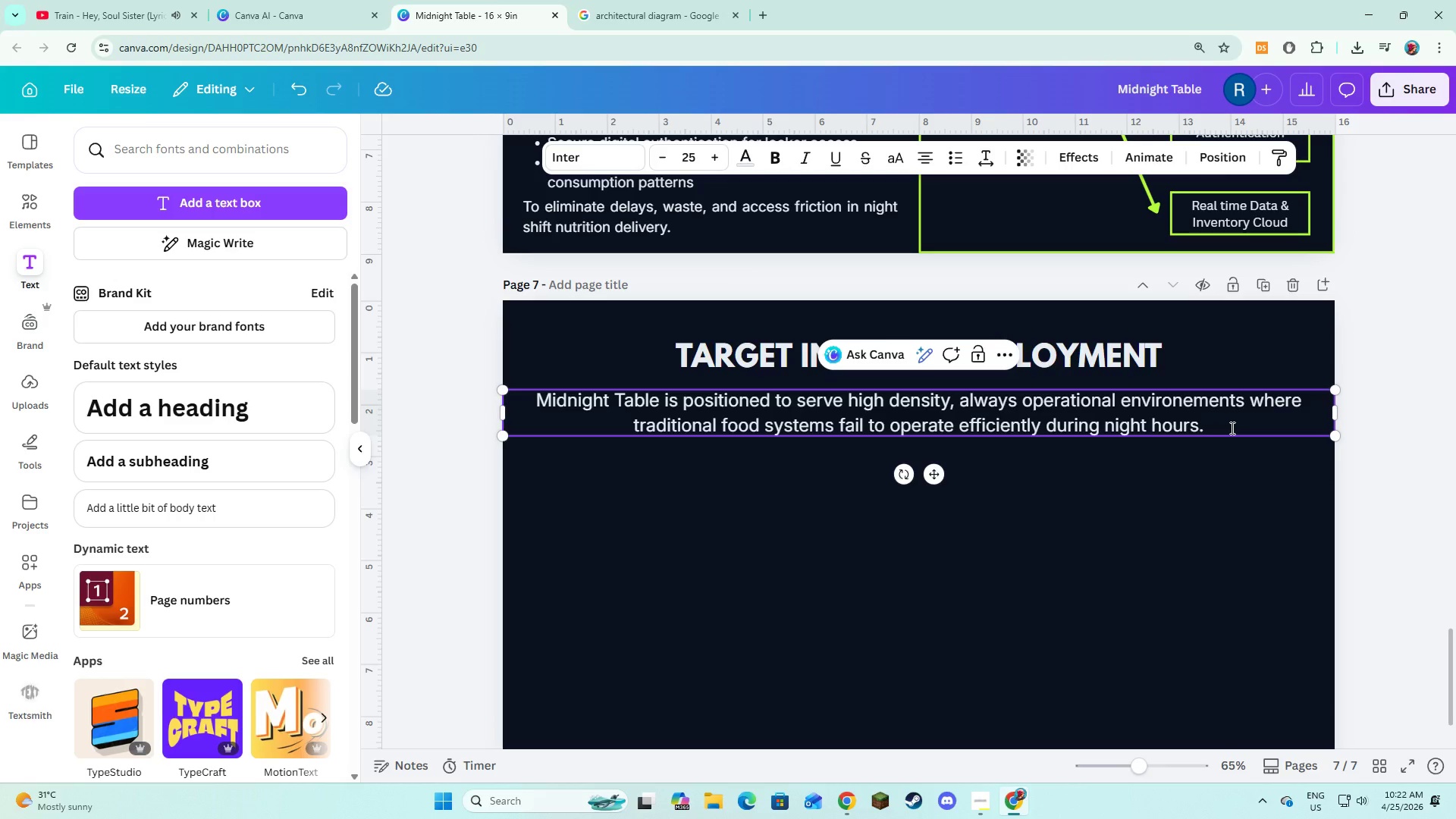 
key(Enter)
 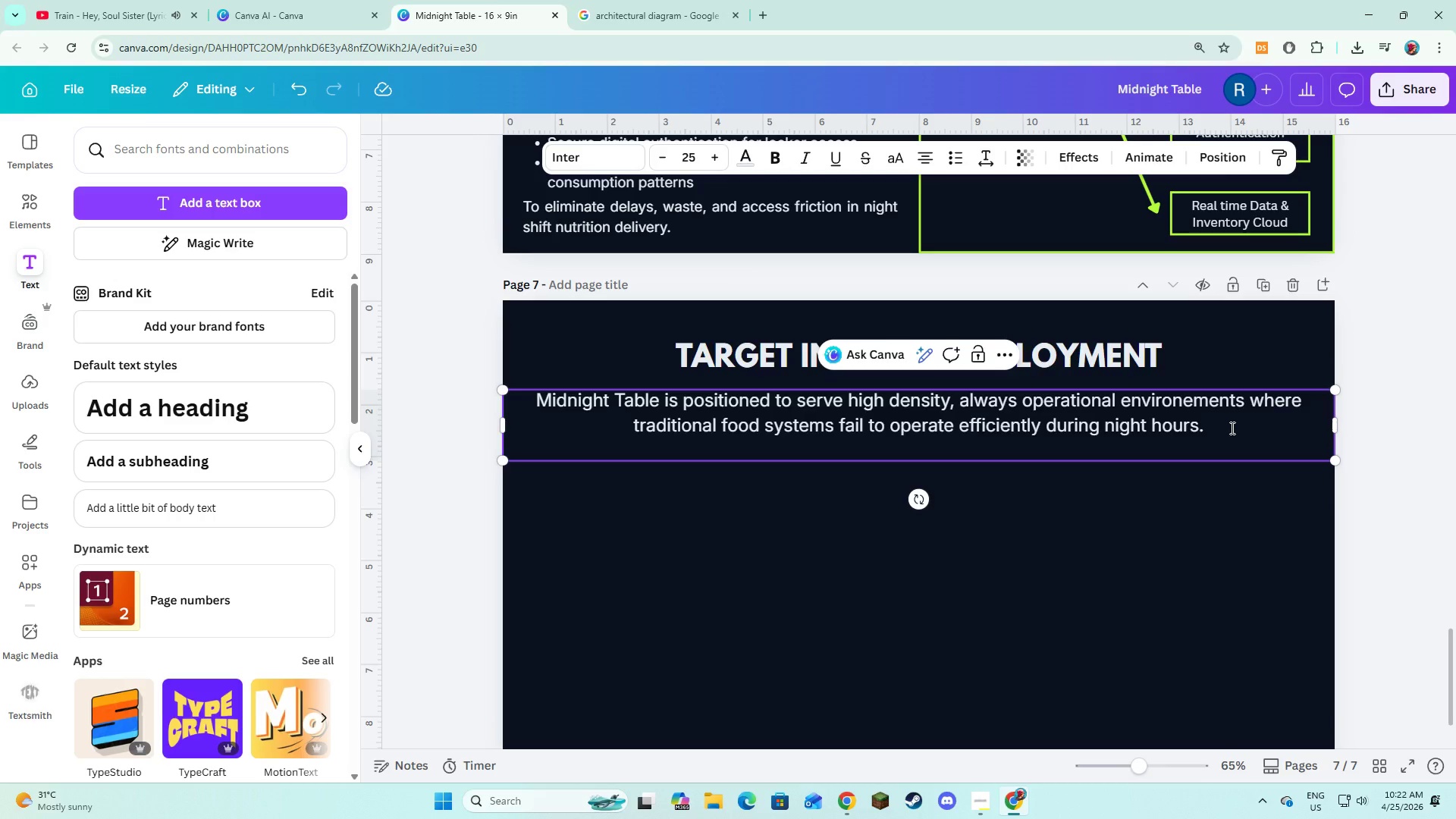 
key(Enter)
 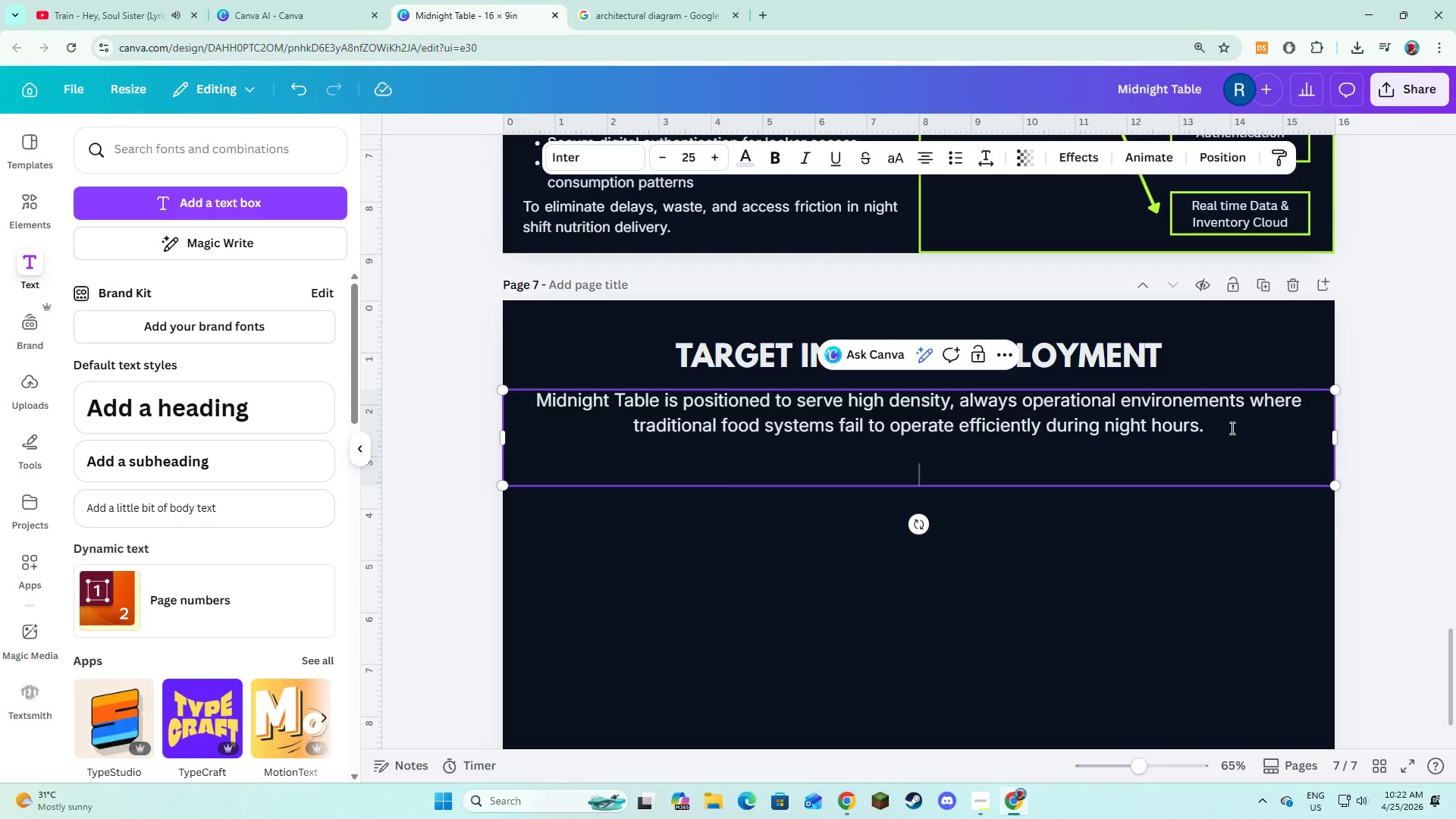 
type(The strong)
 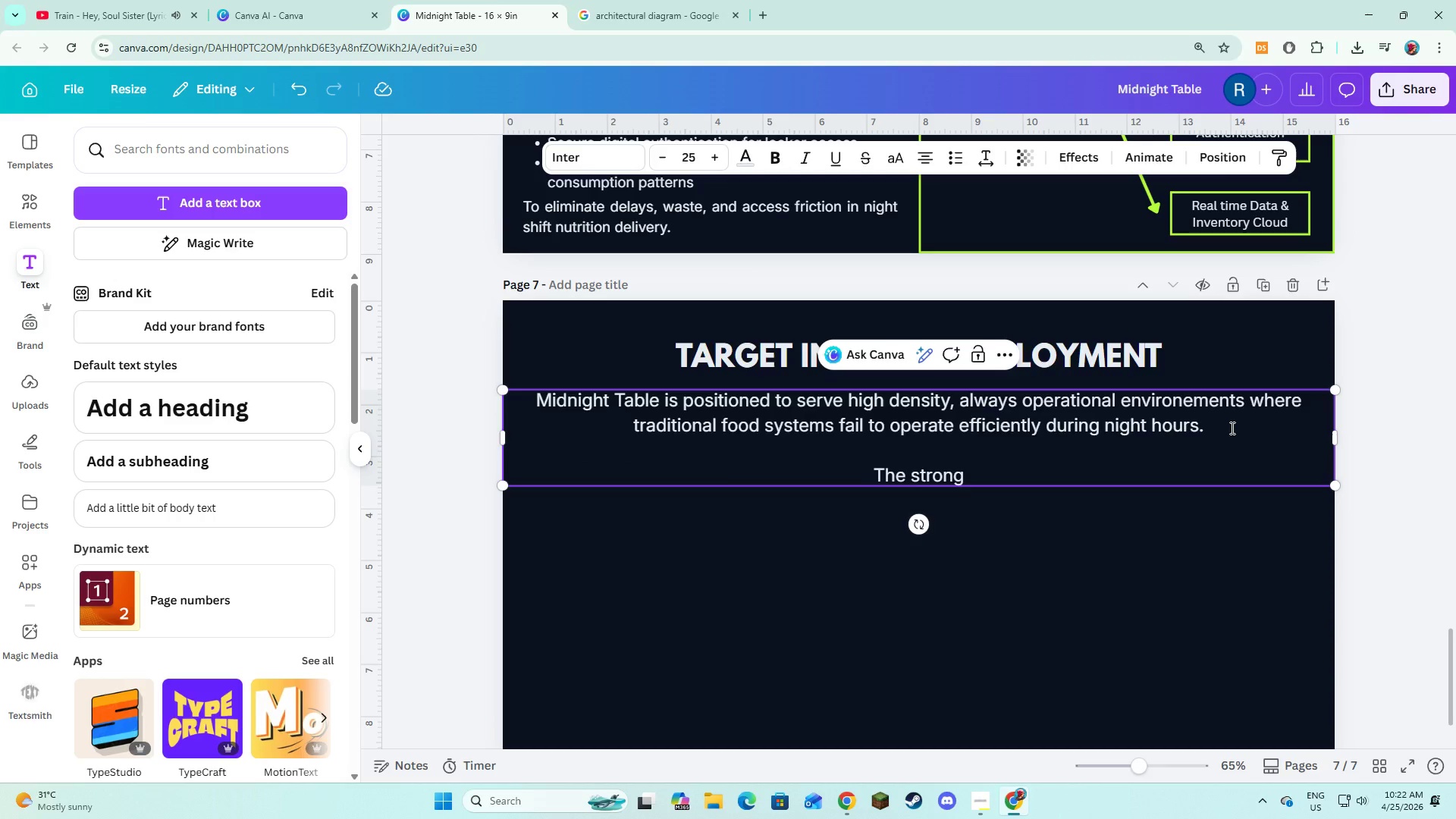 
type(est adoptop)
key(Backspace)
key(Backspace)
type(ion potential is concentrated in sectors that depedn)
key(Backspace)
key(Backspace)
type(nd on continuous human labor.)
 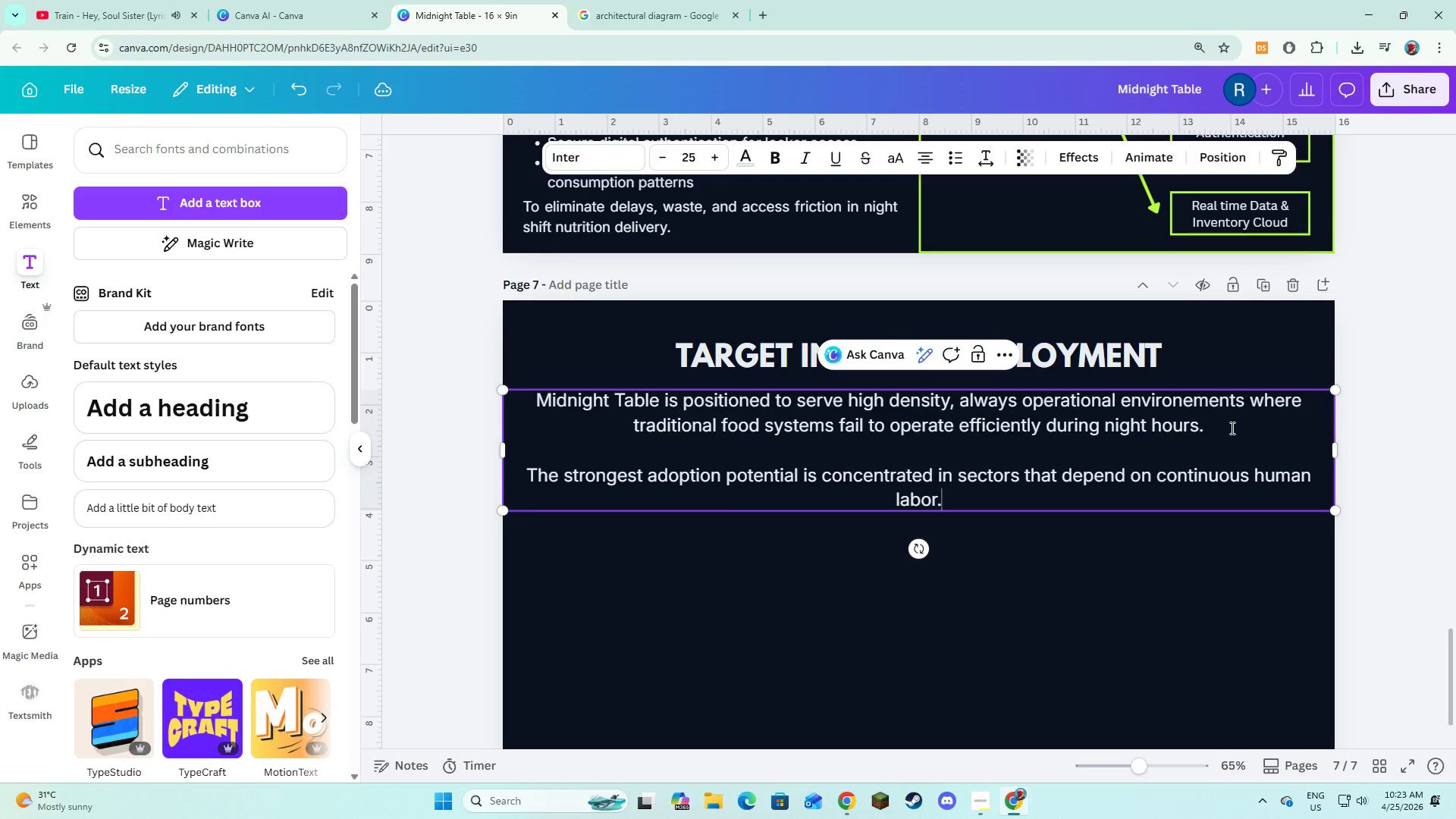 
key(Control+A)
 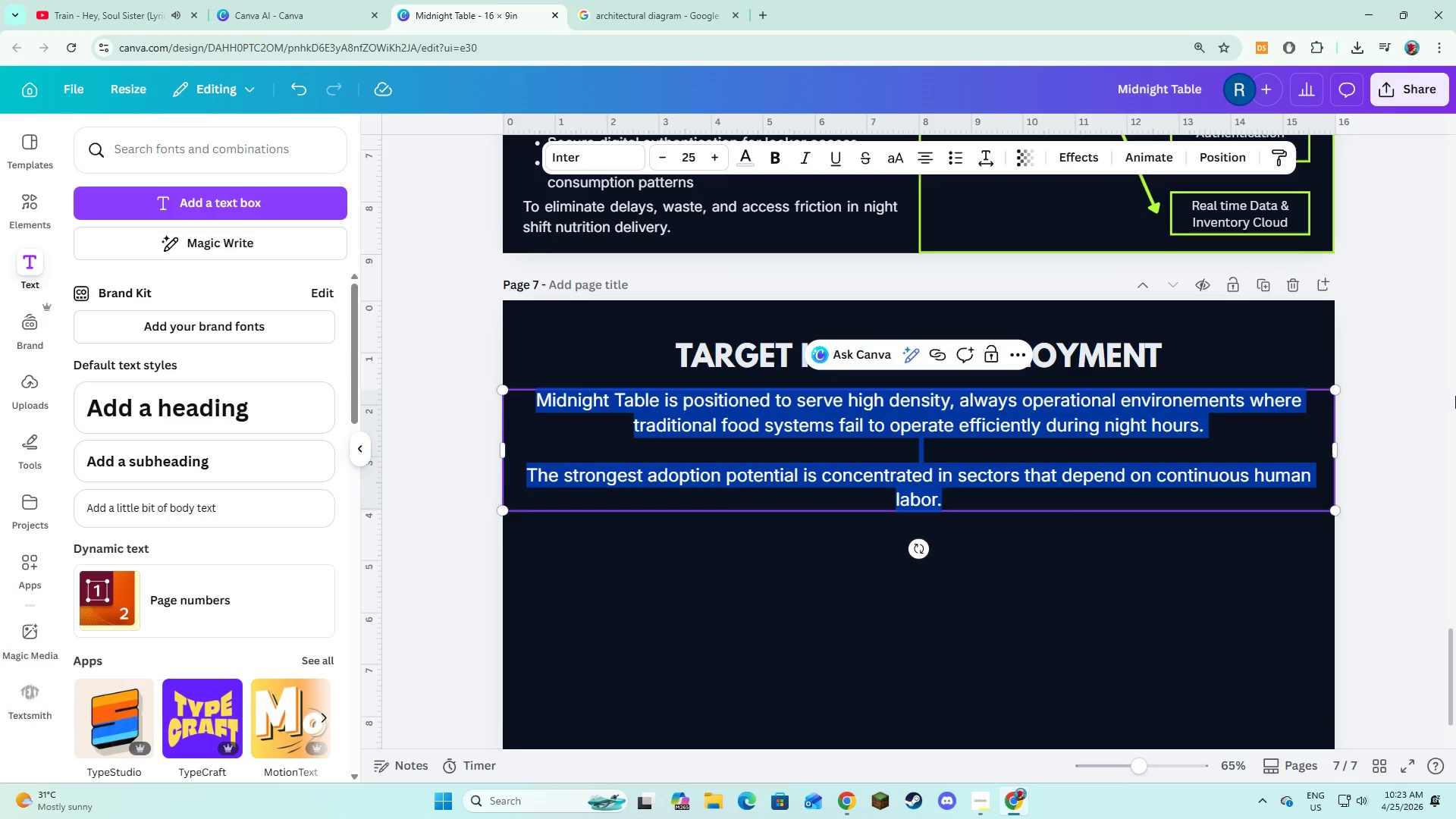 
left_click([1400, 661])
 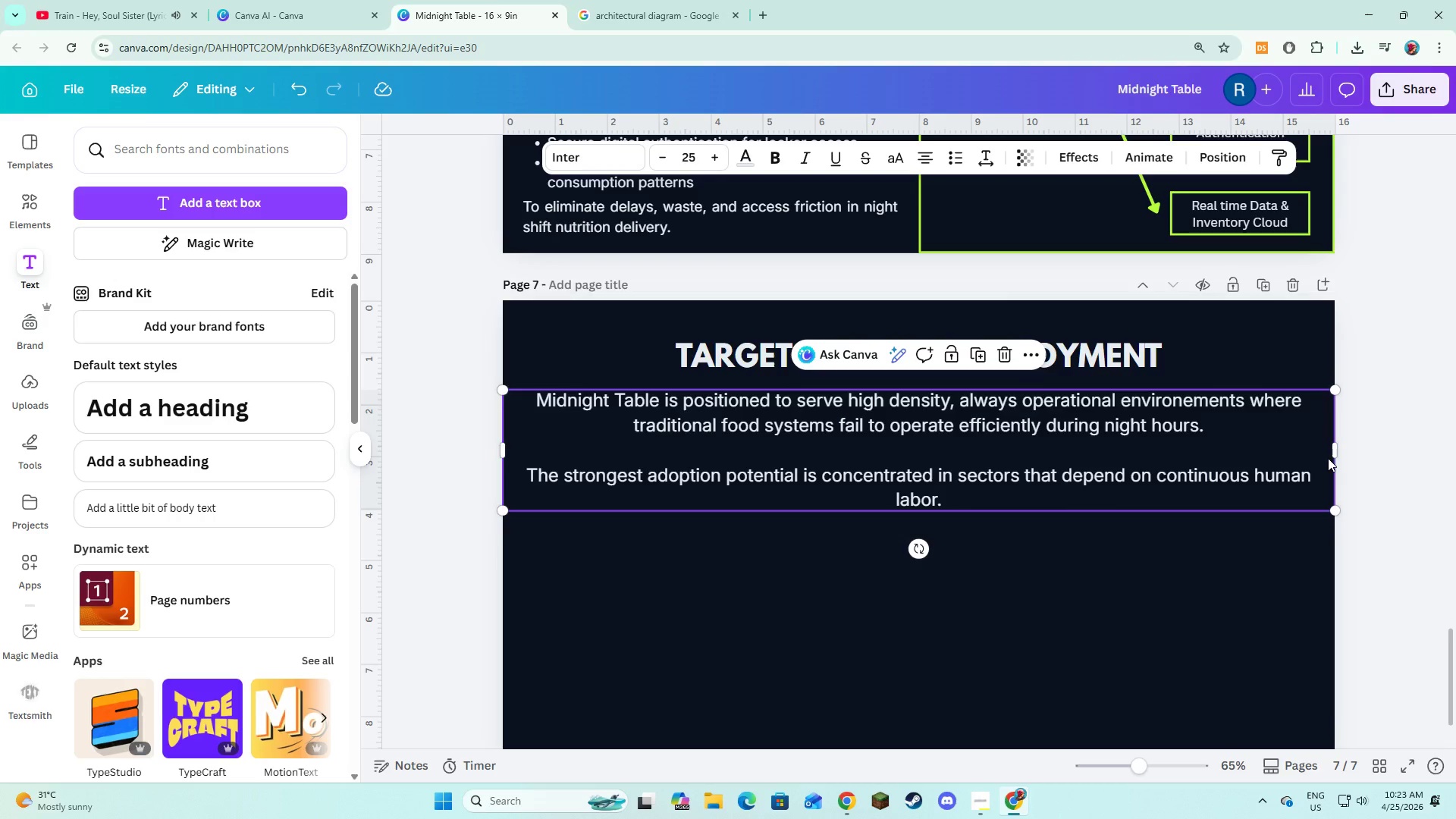 
left_click_drag(start_coordinate=[1338, 453], to_coordinate=[1219, 472])
 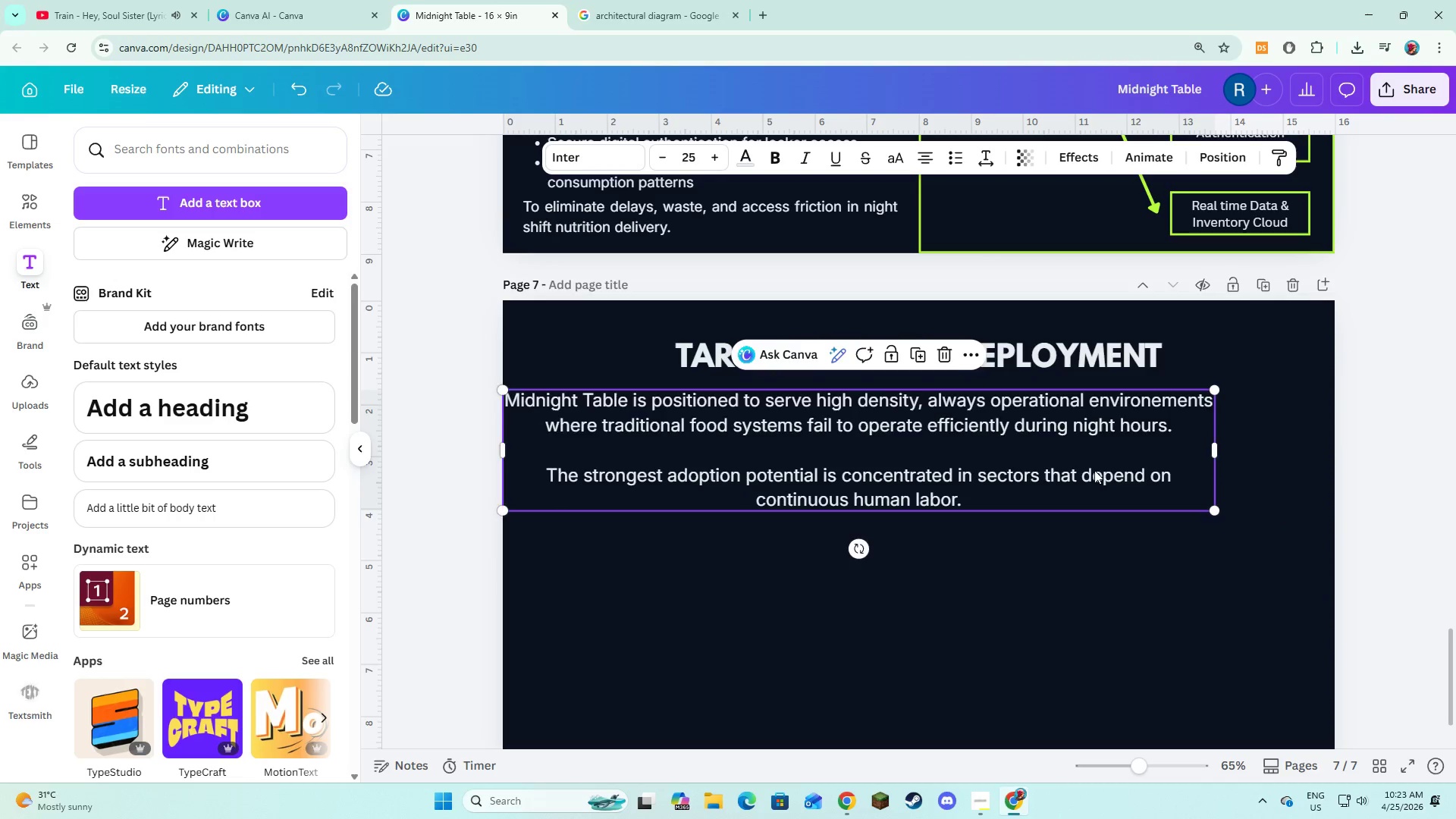 
left_click_drag(start_coordinate=[1094, 470], to_coordinate=[1150, 464])
 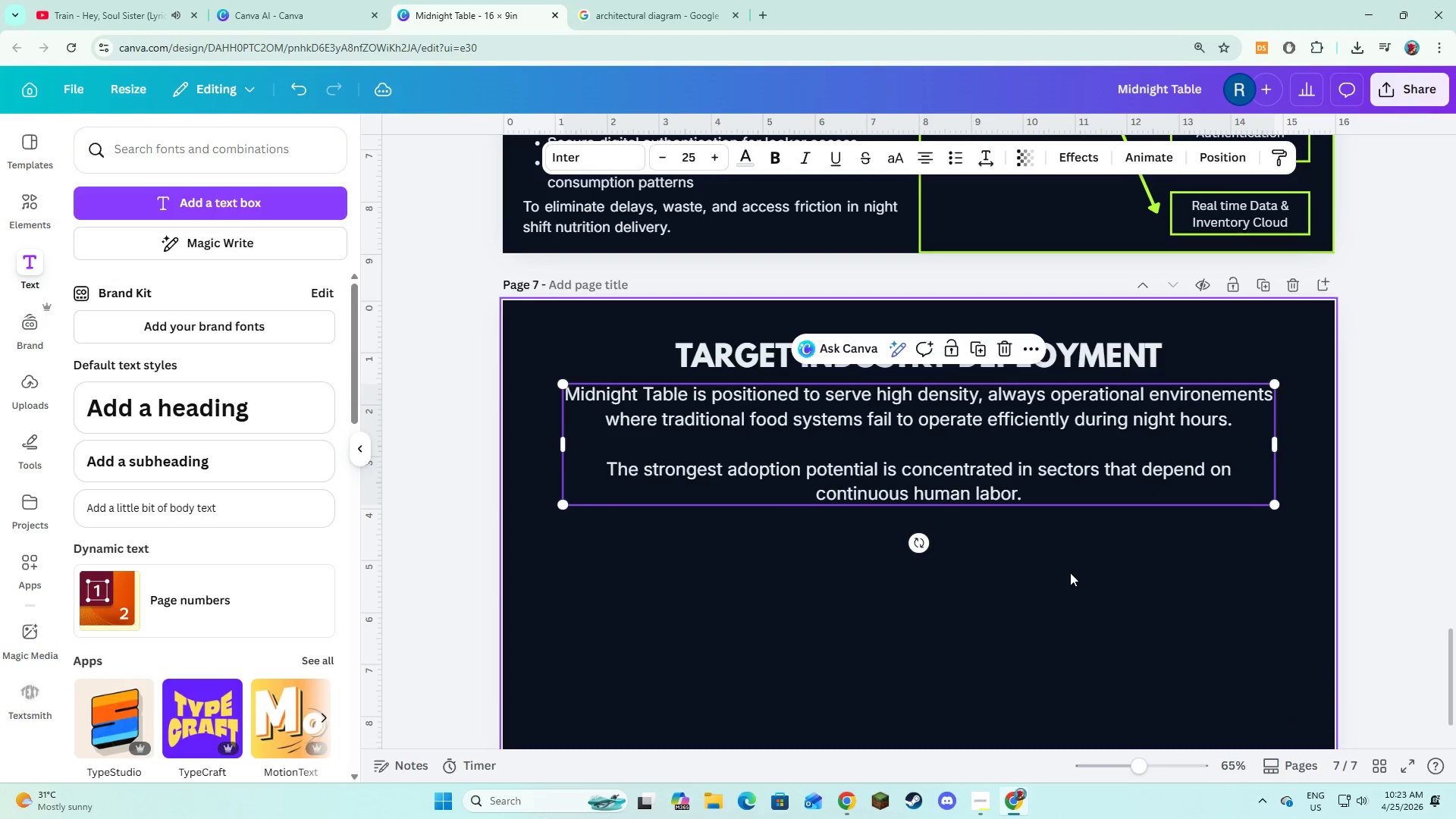 
left_click([1070, 573])
 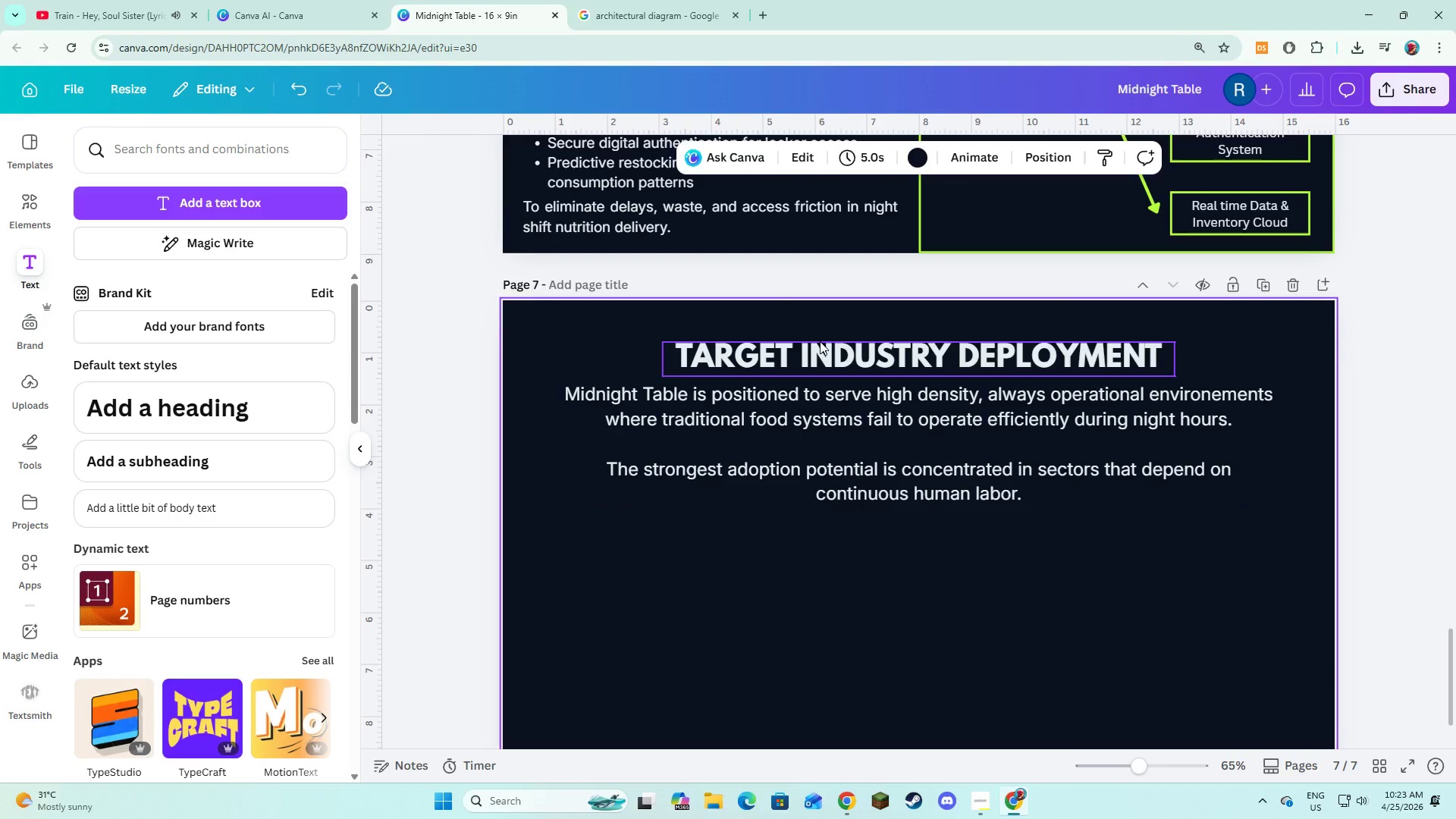 
left_click([846, 343])
 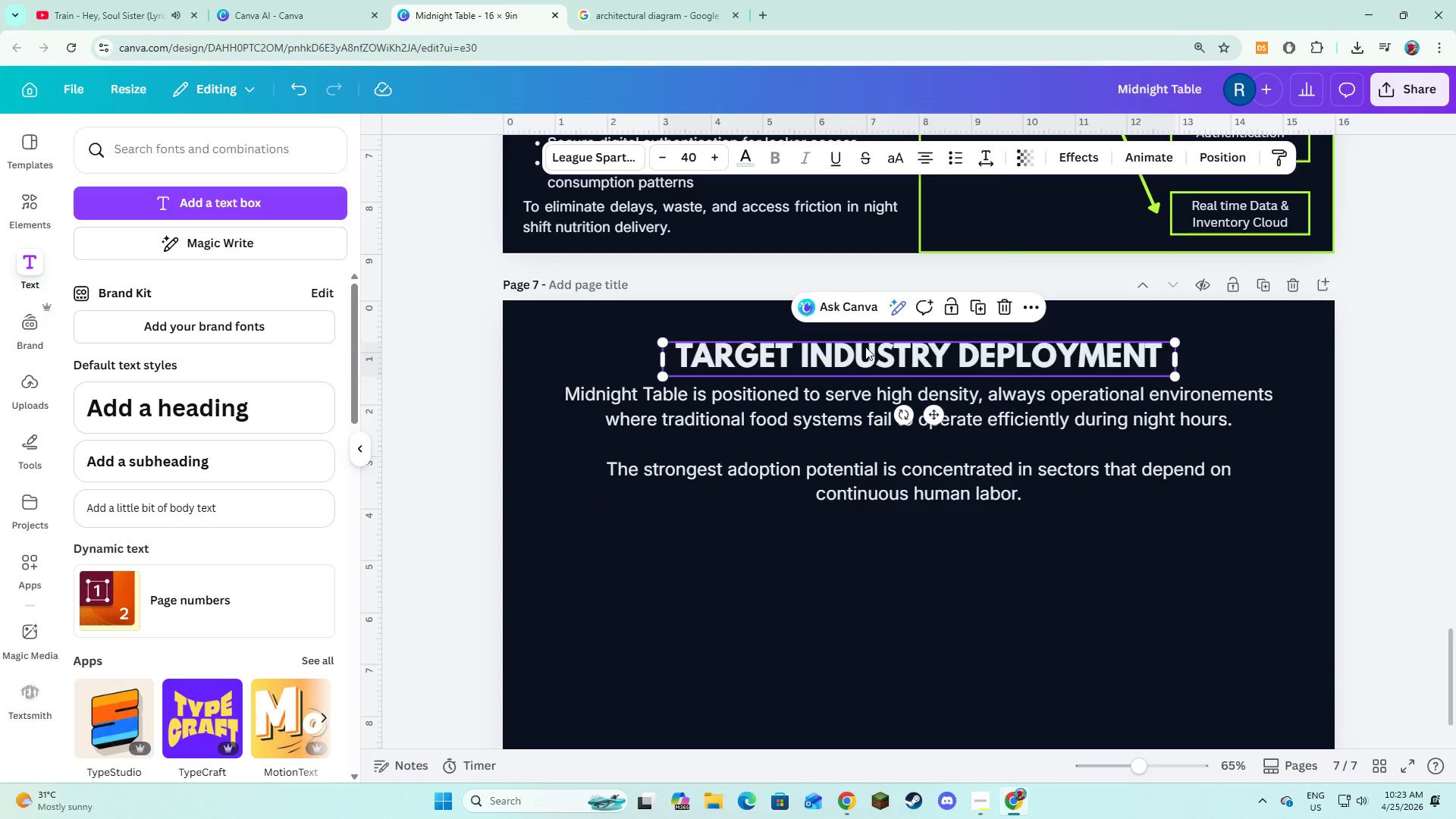 
left_click_drag(start_coordinate=[865, 347], to_coordinate=[865, 340])
 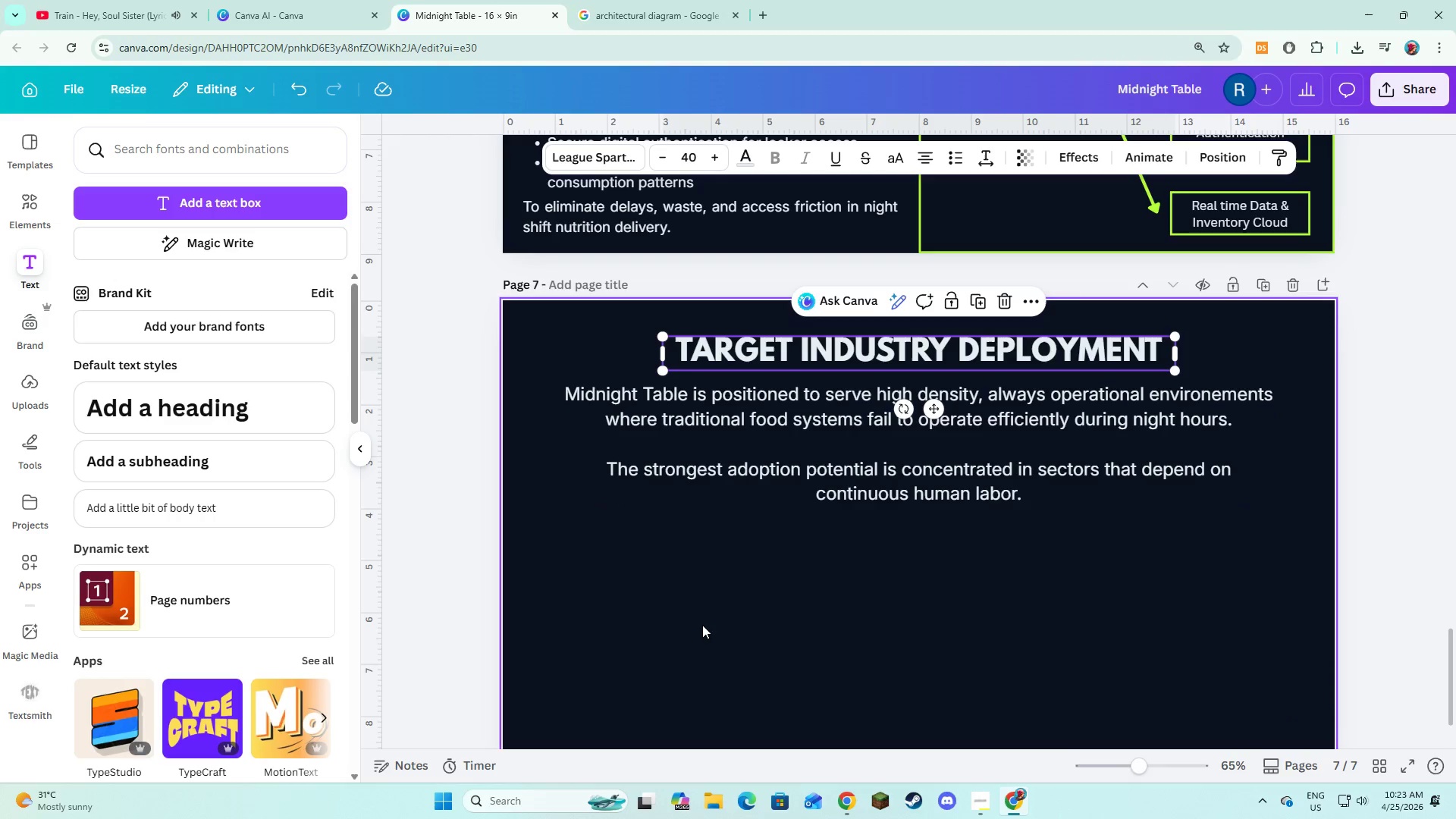 
left_click([702, 625])
 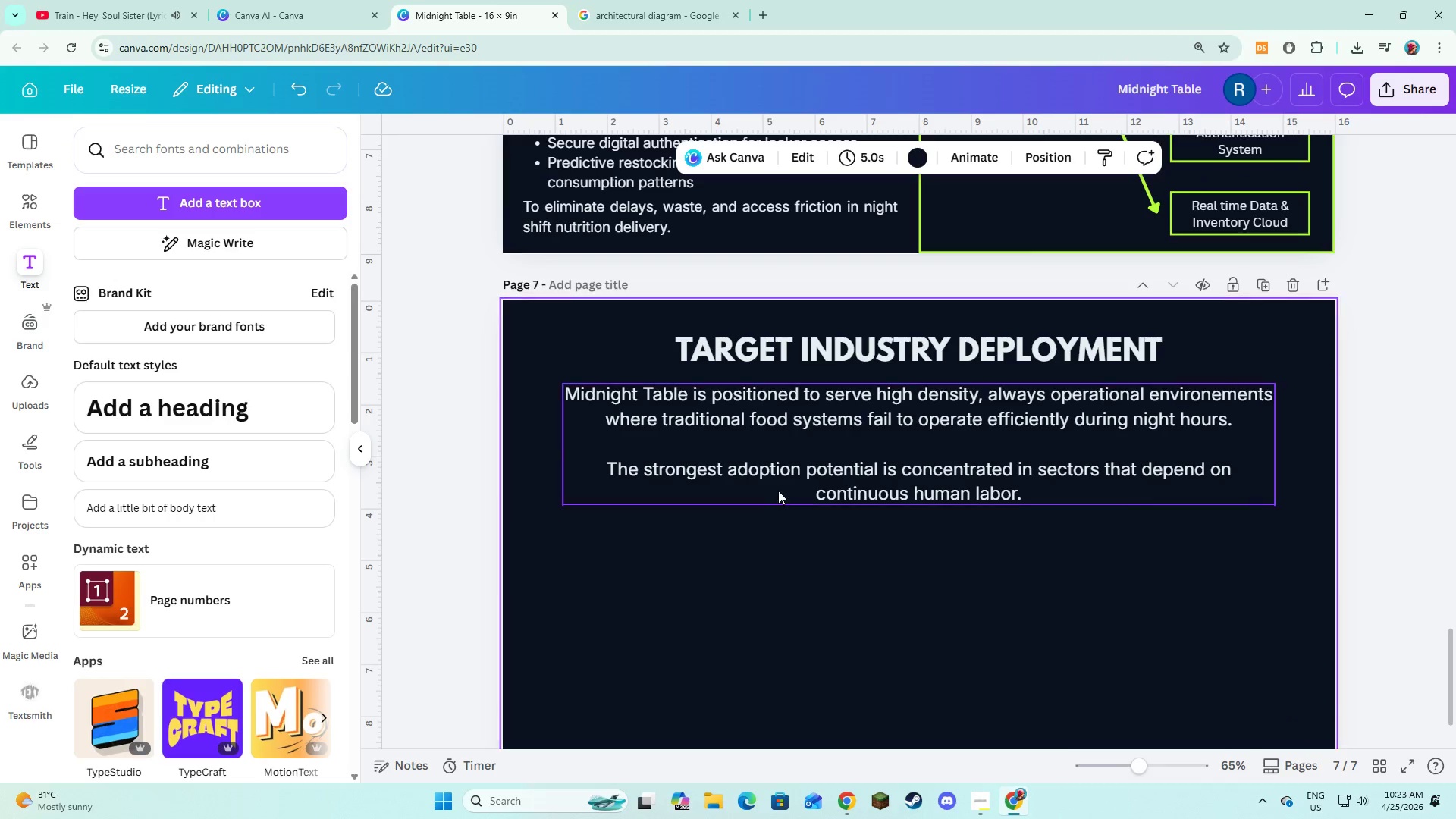 
left_click_drag(start_coordinate=[780, 488], to_coordinate=[780, 482])
 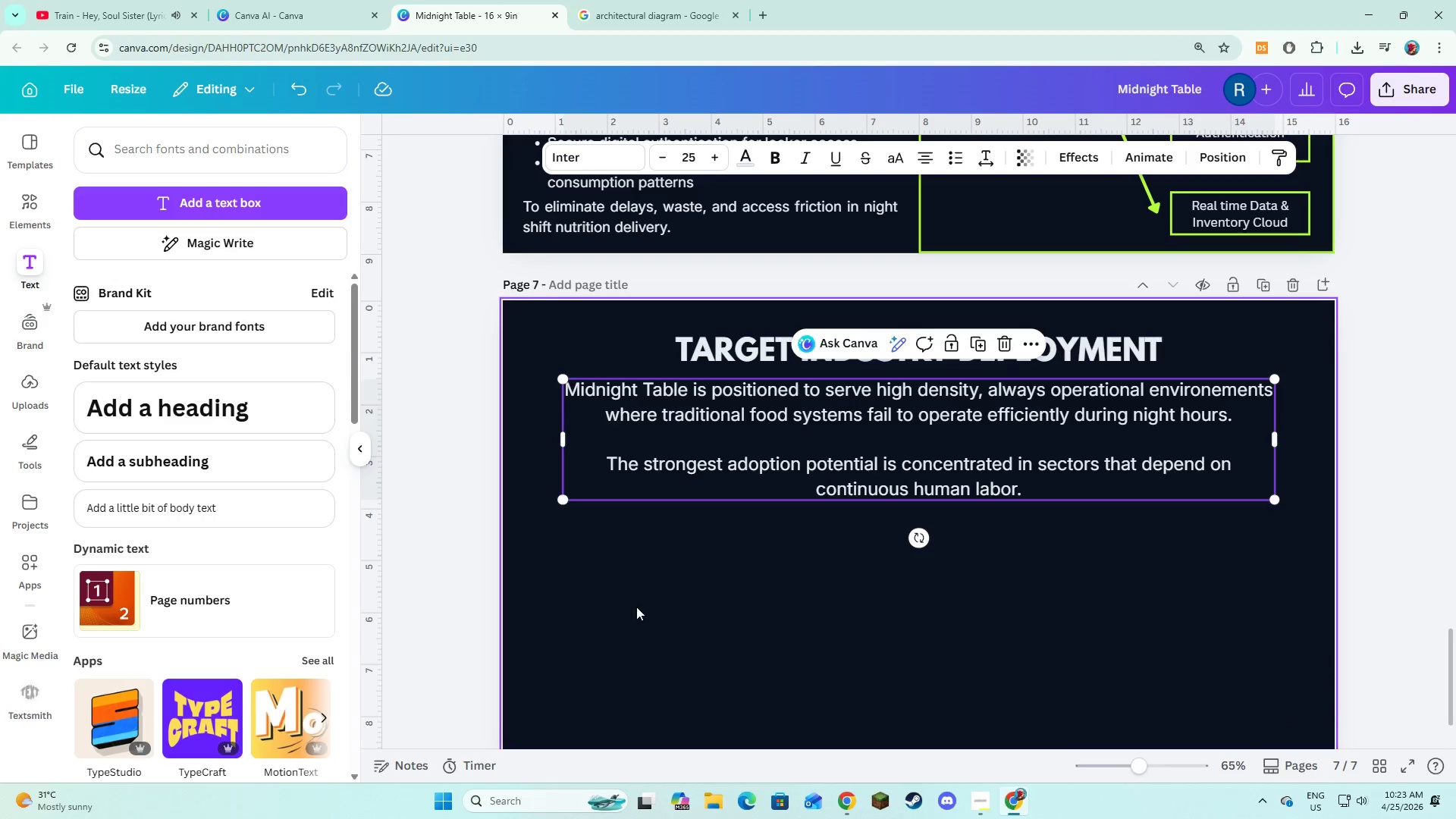 
left_click([636, 607])
 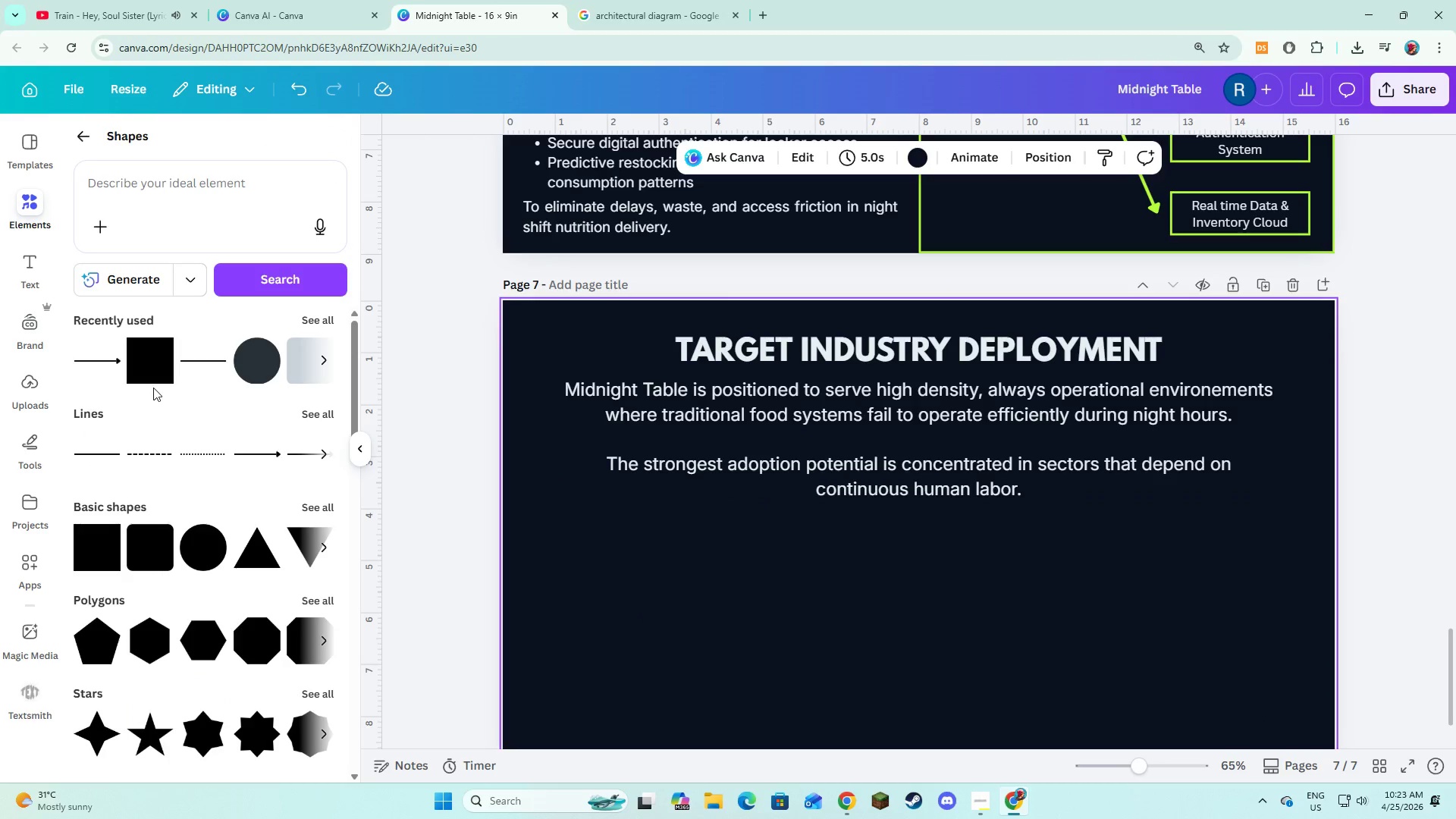 
double_click([527, 604])
 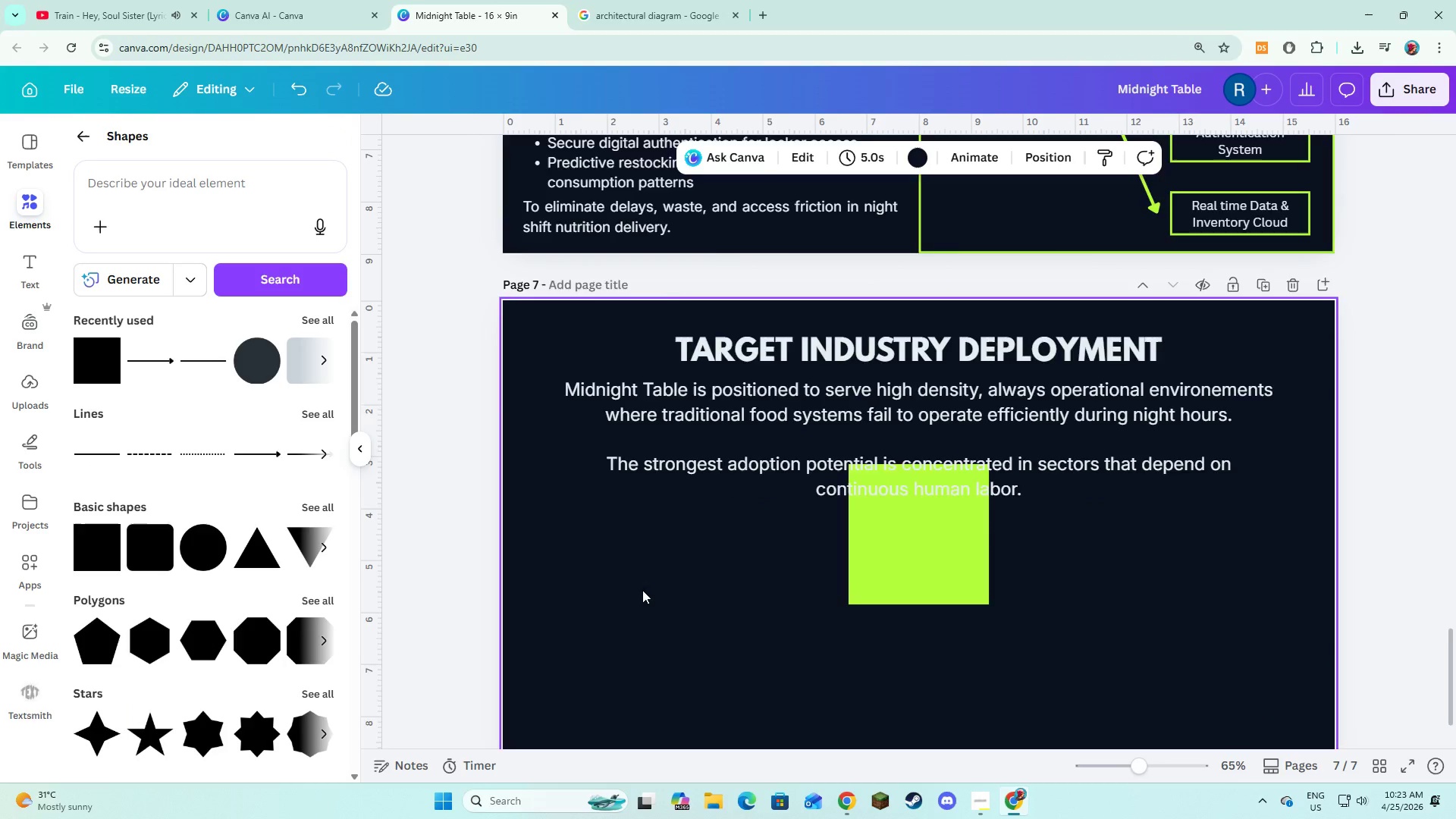 
left_click_drag(start_coordinate=[904, 497], to_coordinate=[598, 559])
 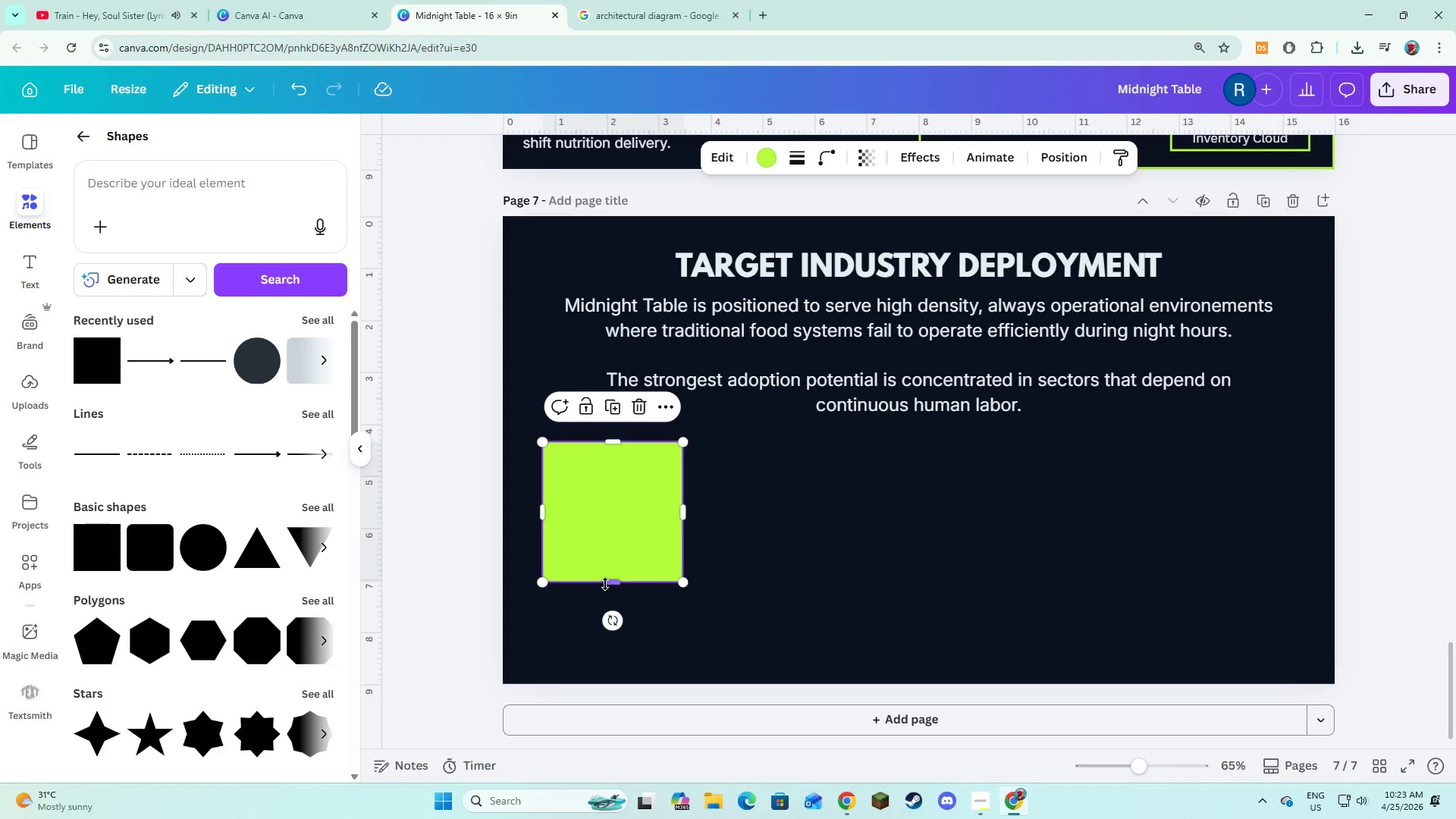 
left_click_drag(start_coordinate=[607, 582], to_coordinate=[605, 629])
 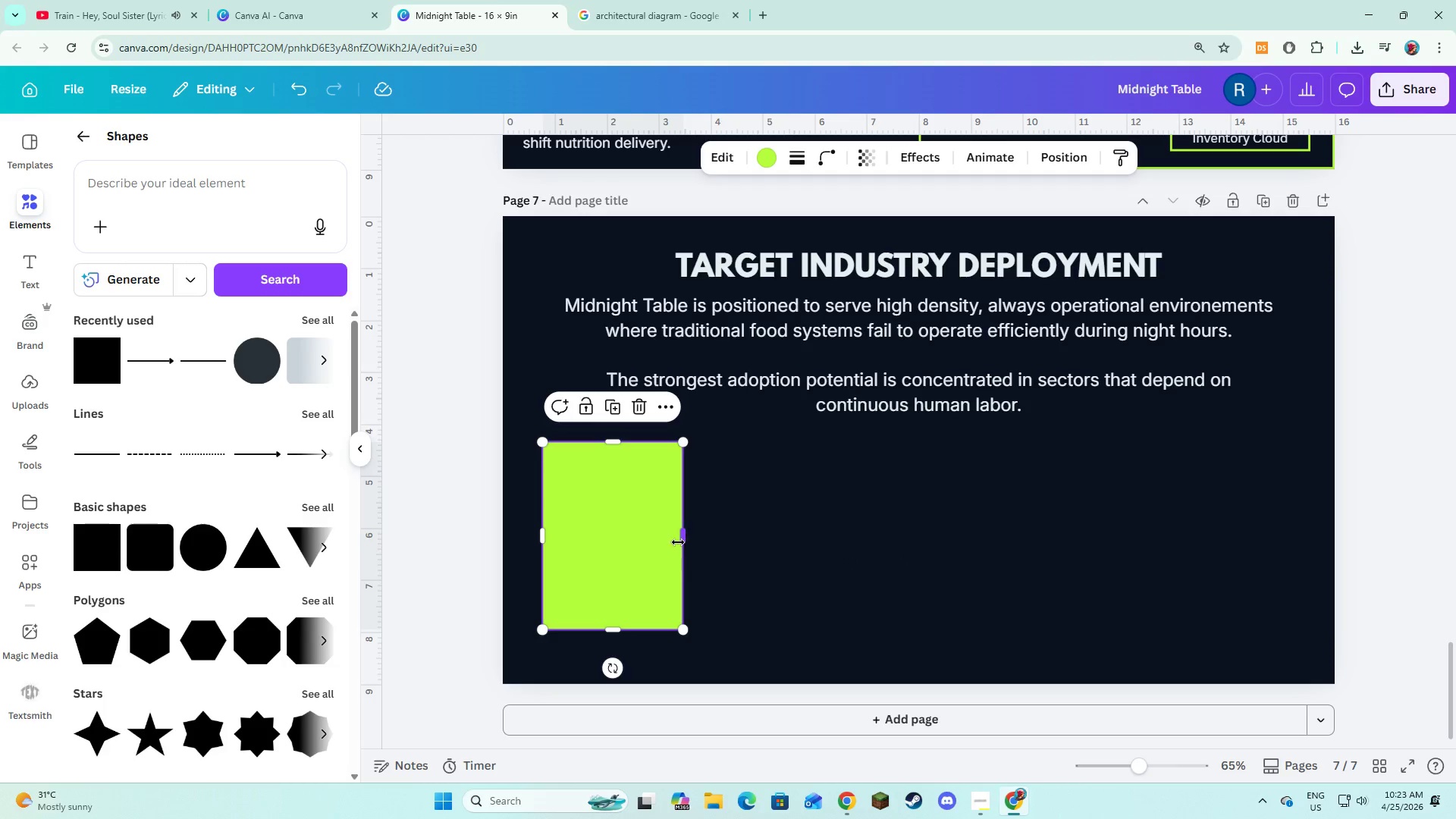 
left_click_drag(start_coordinate=[680, 542], to_coordinate=[692, 544])
 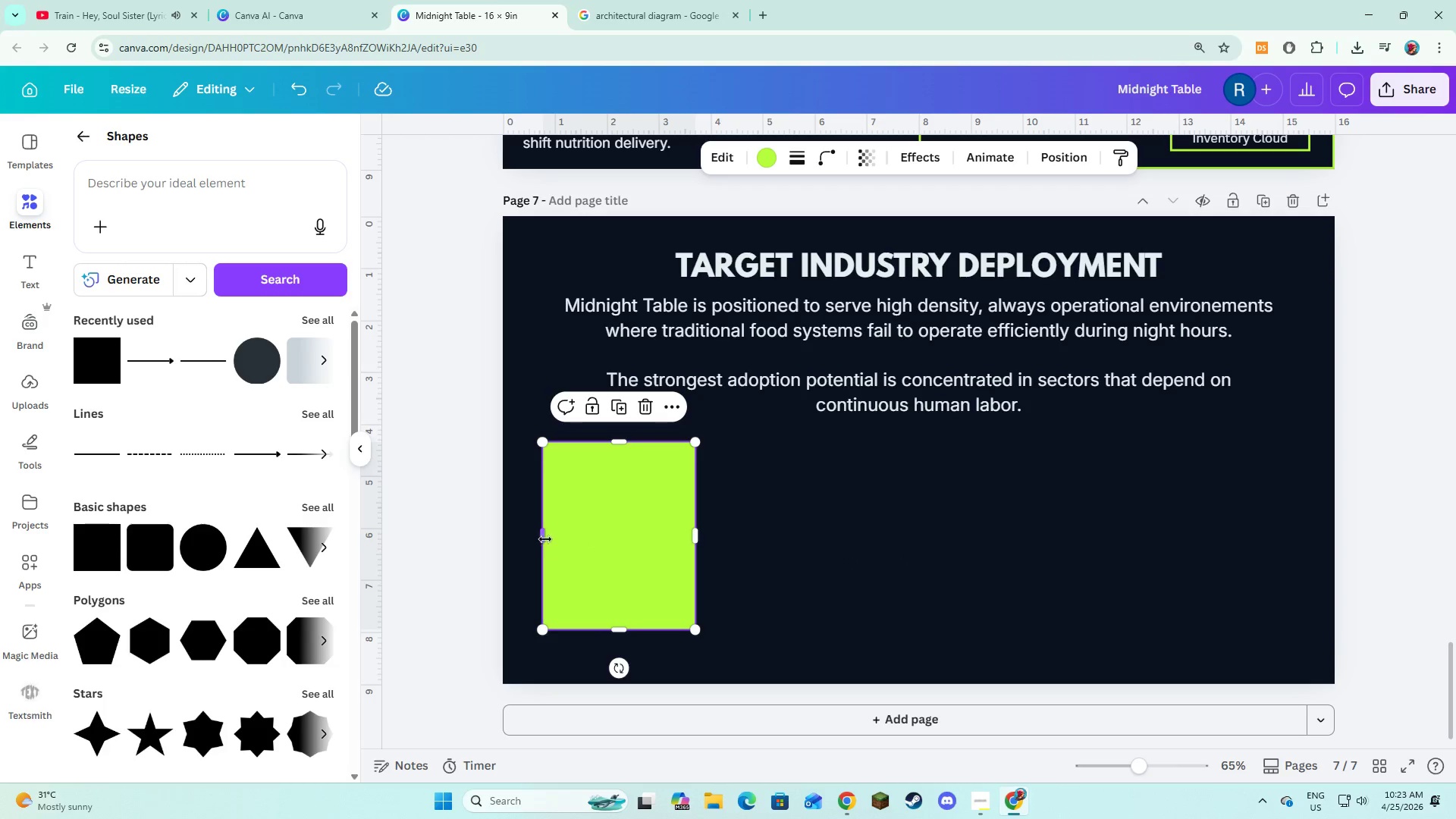 
left_click_drag(start_coordinate=[542, 539], to_coordinate=[529, 539])
 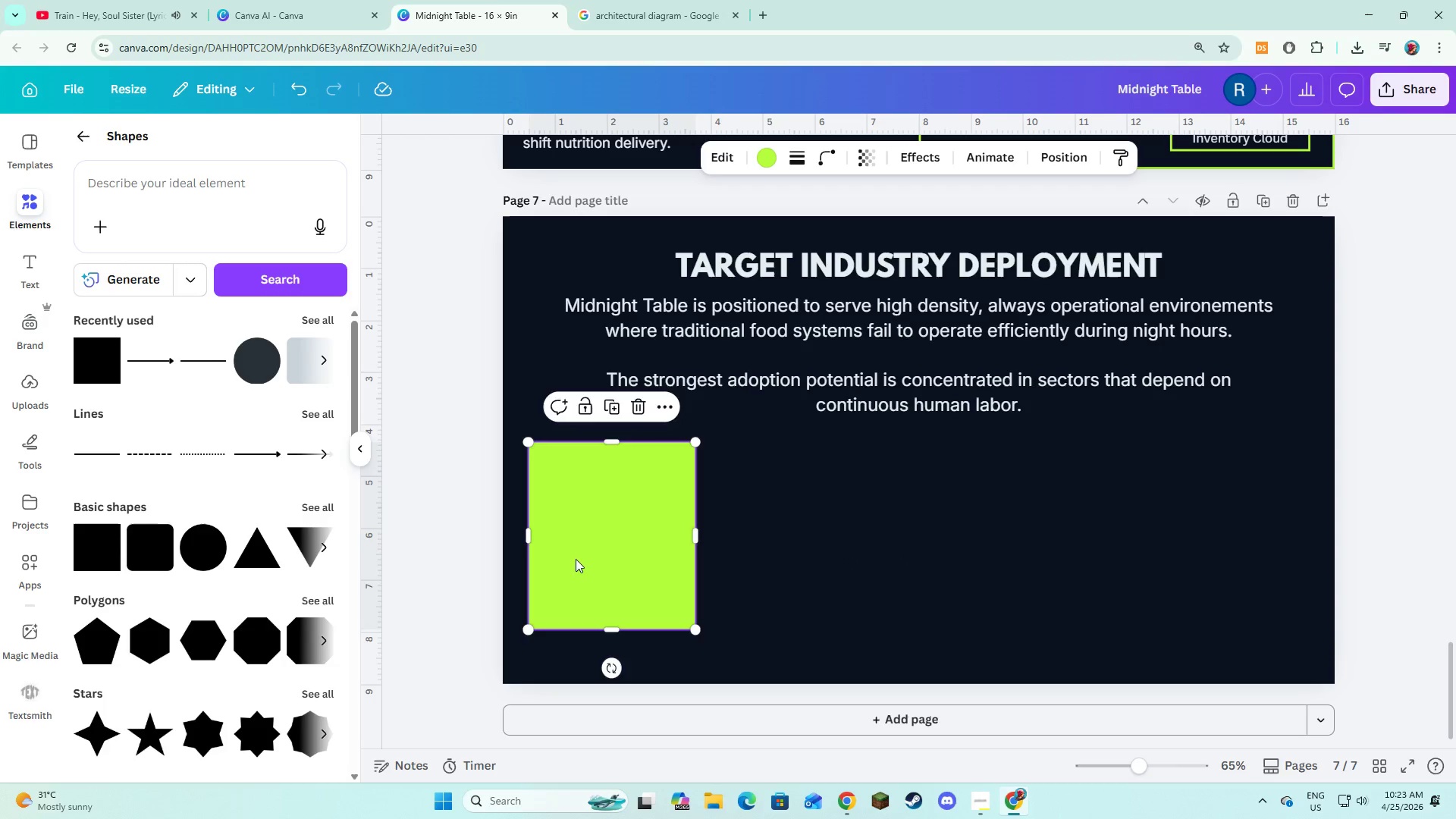 
left_click_drag(start_coordinate=[576, 559], to_coordinate=[574, 576])
 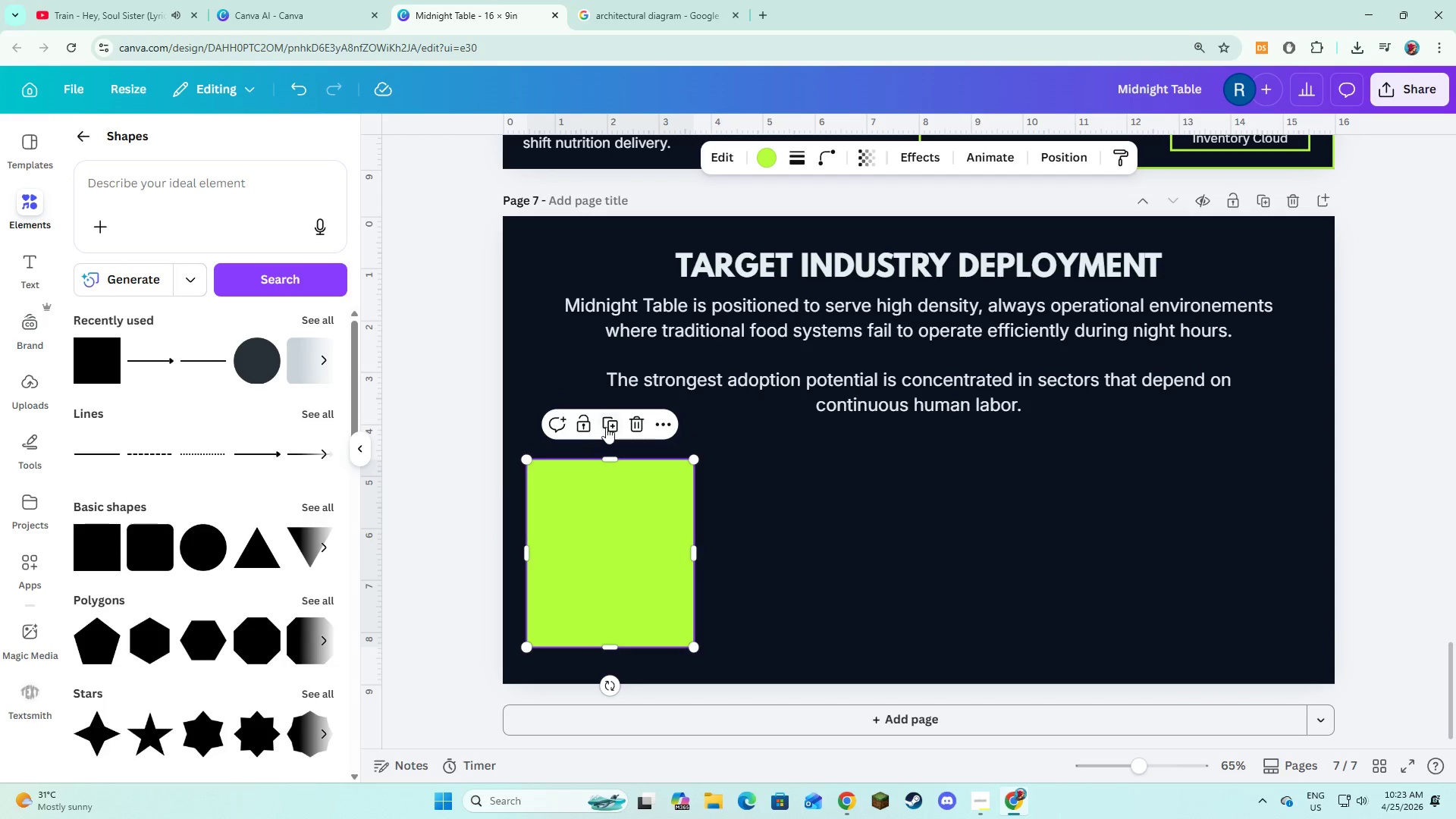 
scroll: coordinate [642, 590], scroll_direction: down, amount: 2.0
 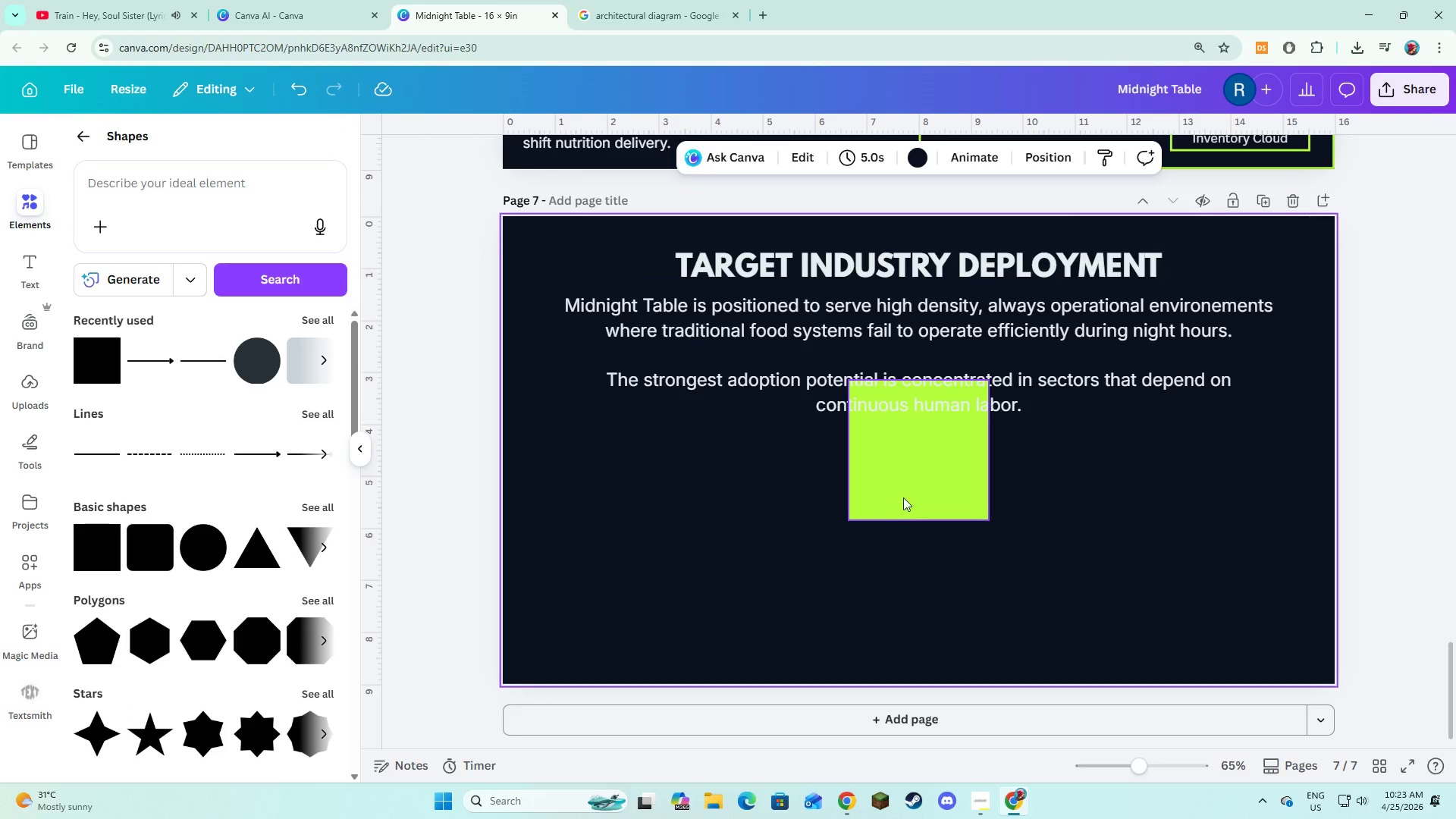 
left_click([607, 427])
 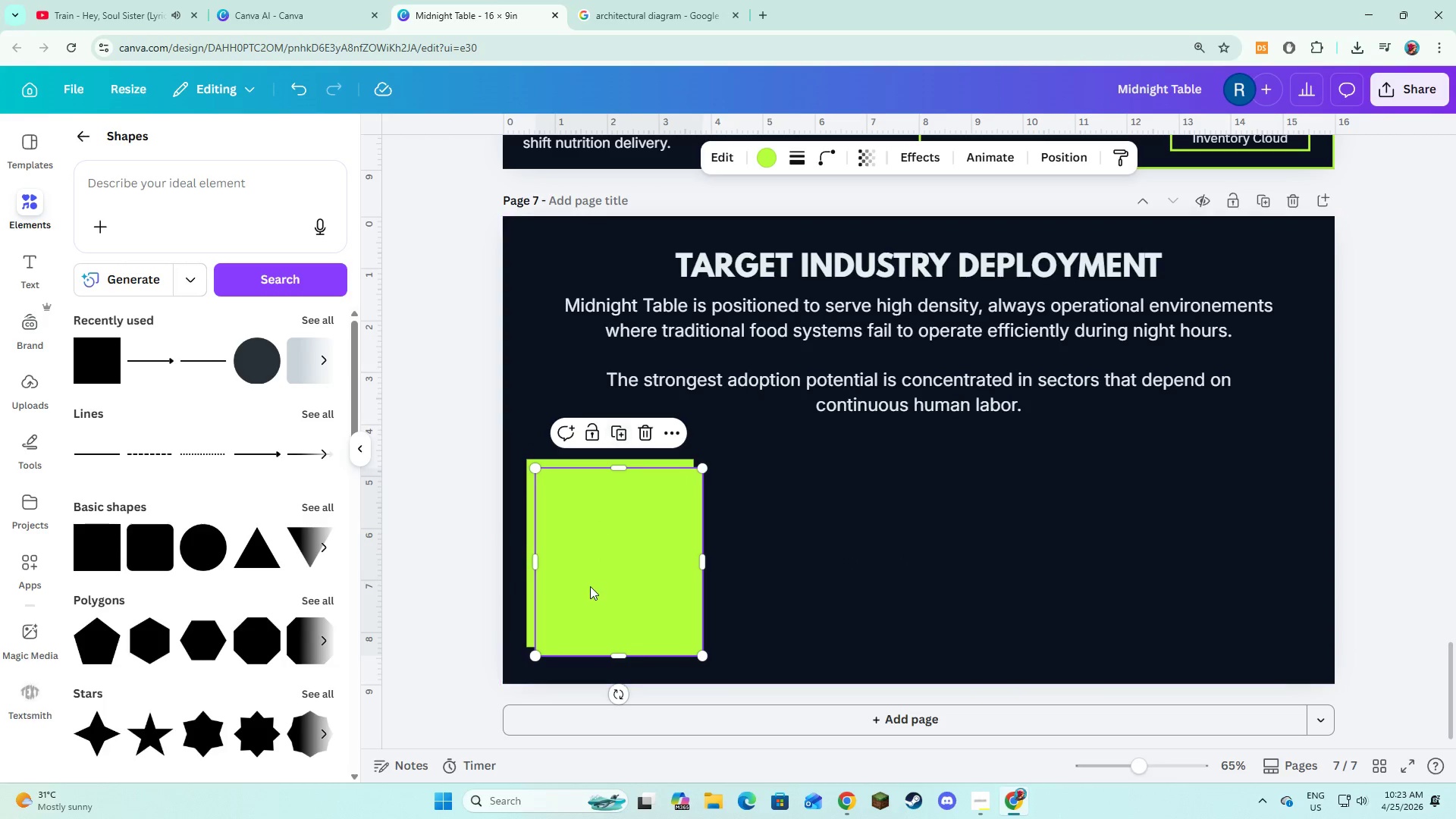 
left_click_drag(start_coordinate=[590, 586], to_coordinate=[760, 579])
 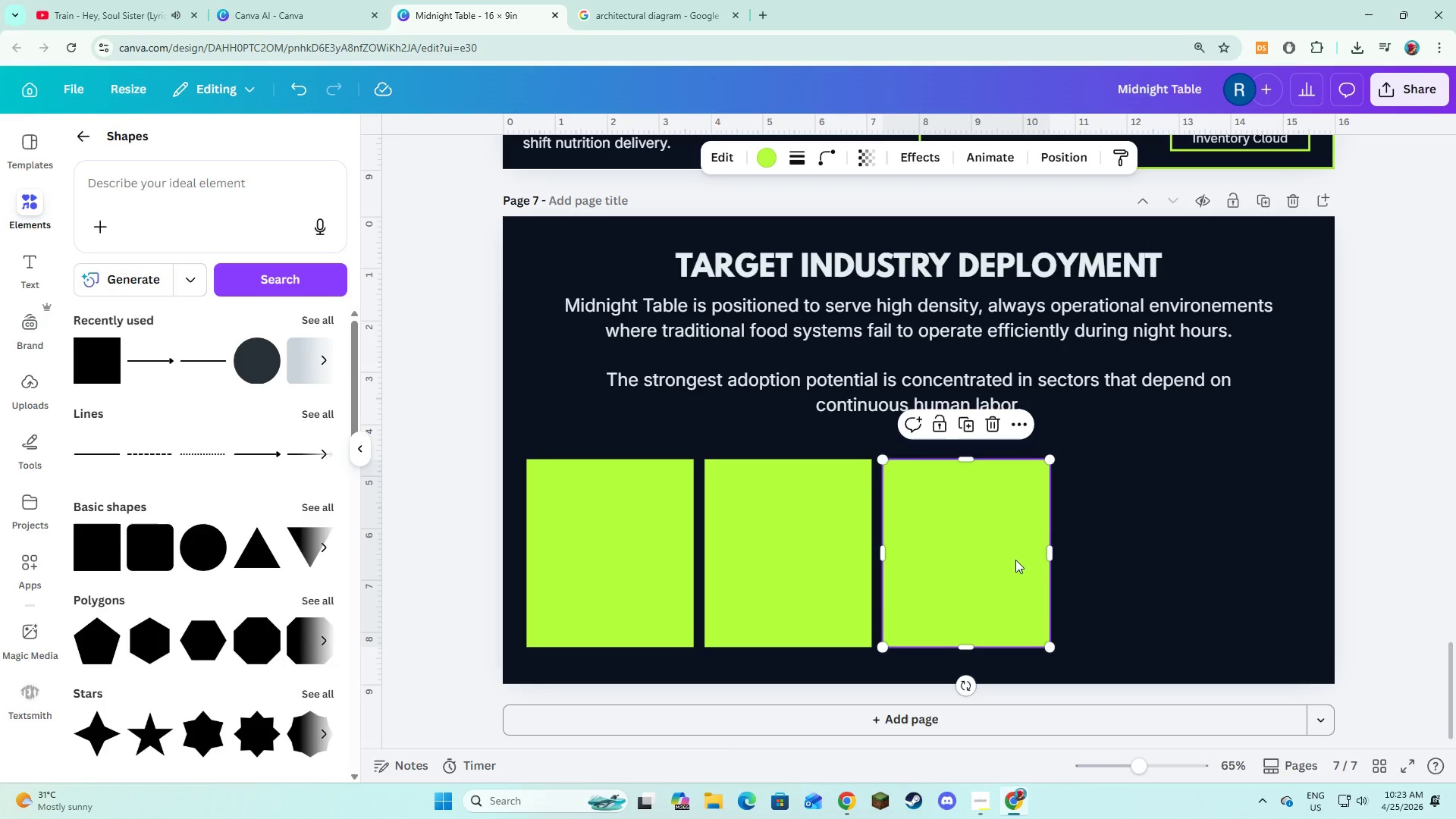 
left_click([648, 549])
 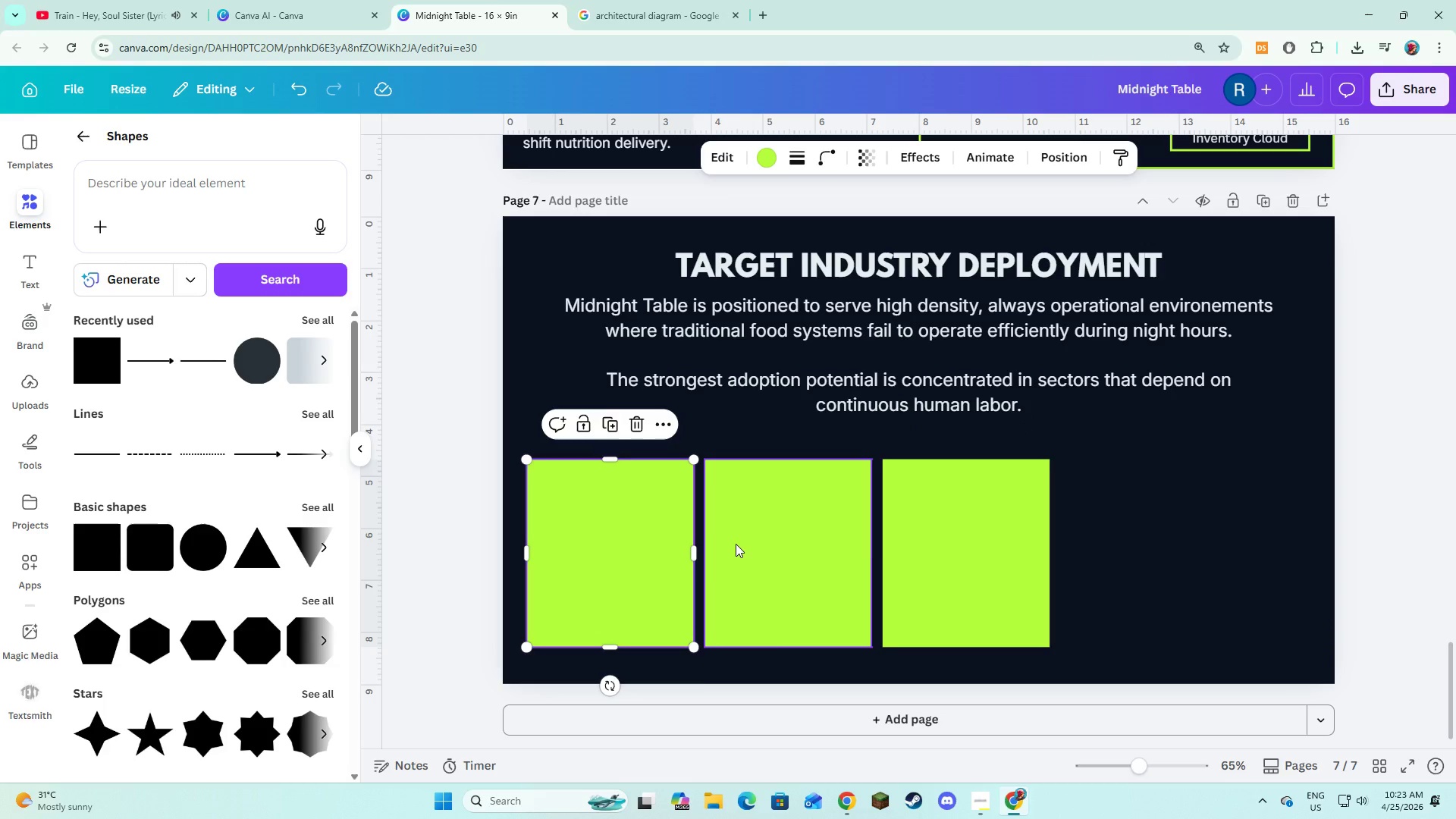 
hold_key(key=ShiftLeft, duration=1.91)
double_click([1050, 559])
 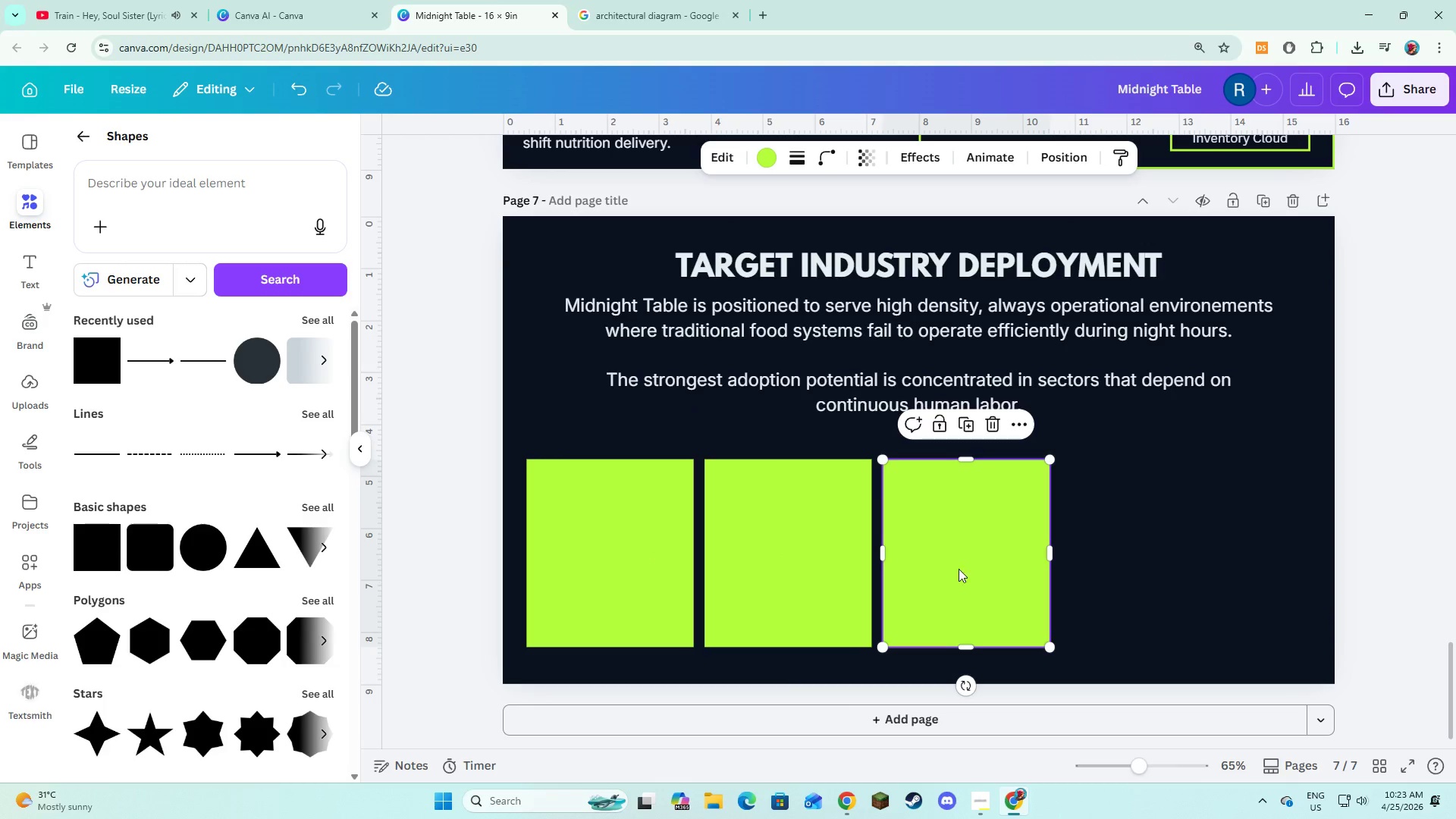 
double_click([765, 552])
 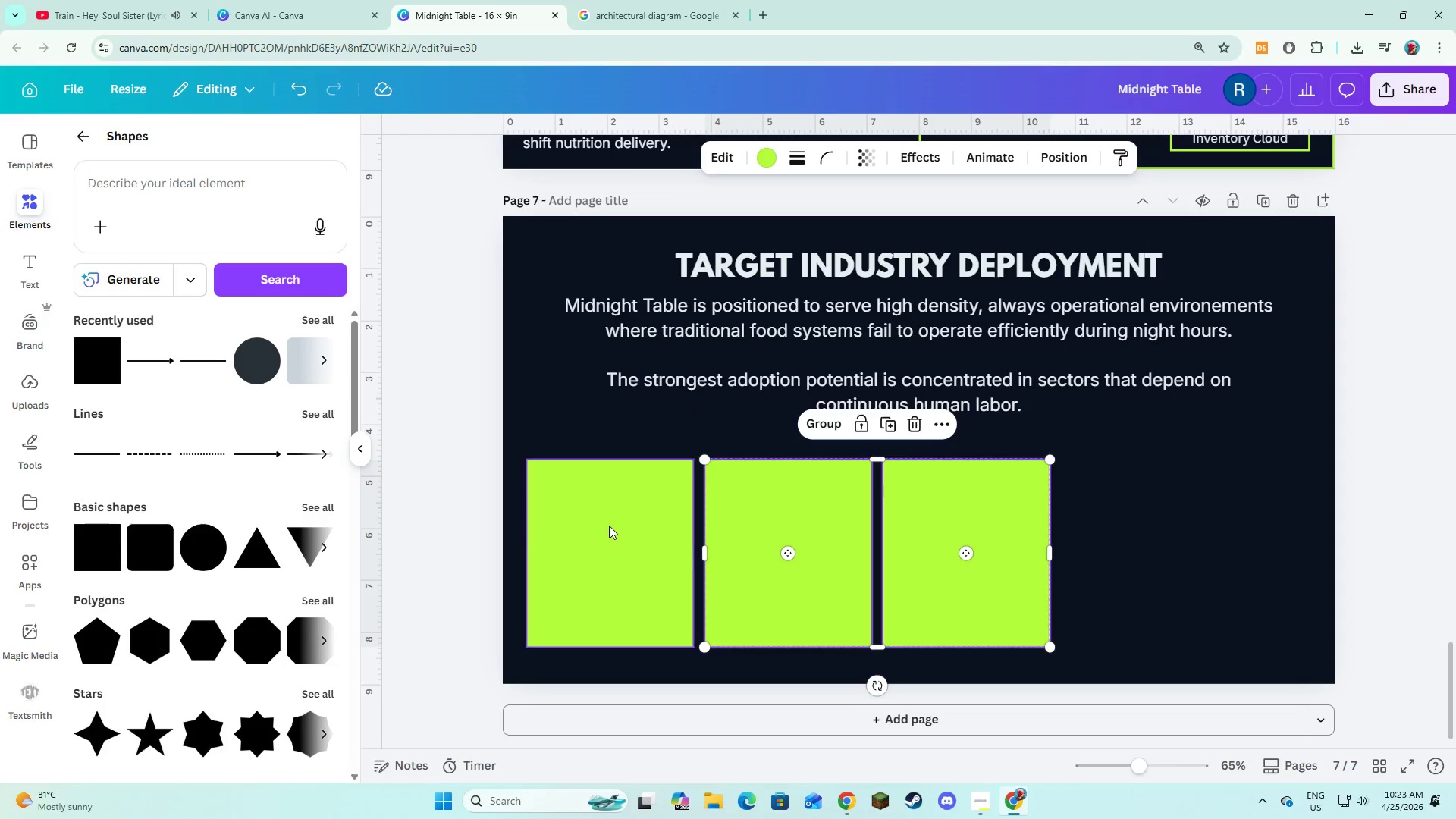 
triple_click([608, 526])
 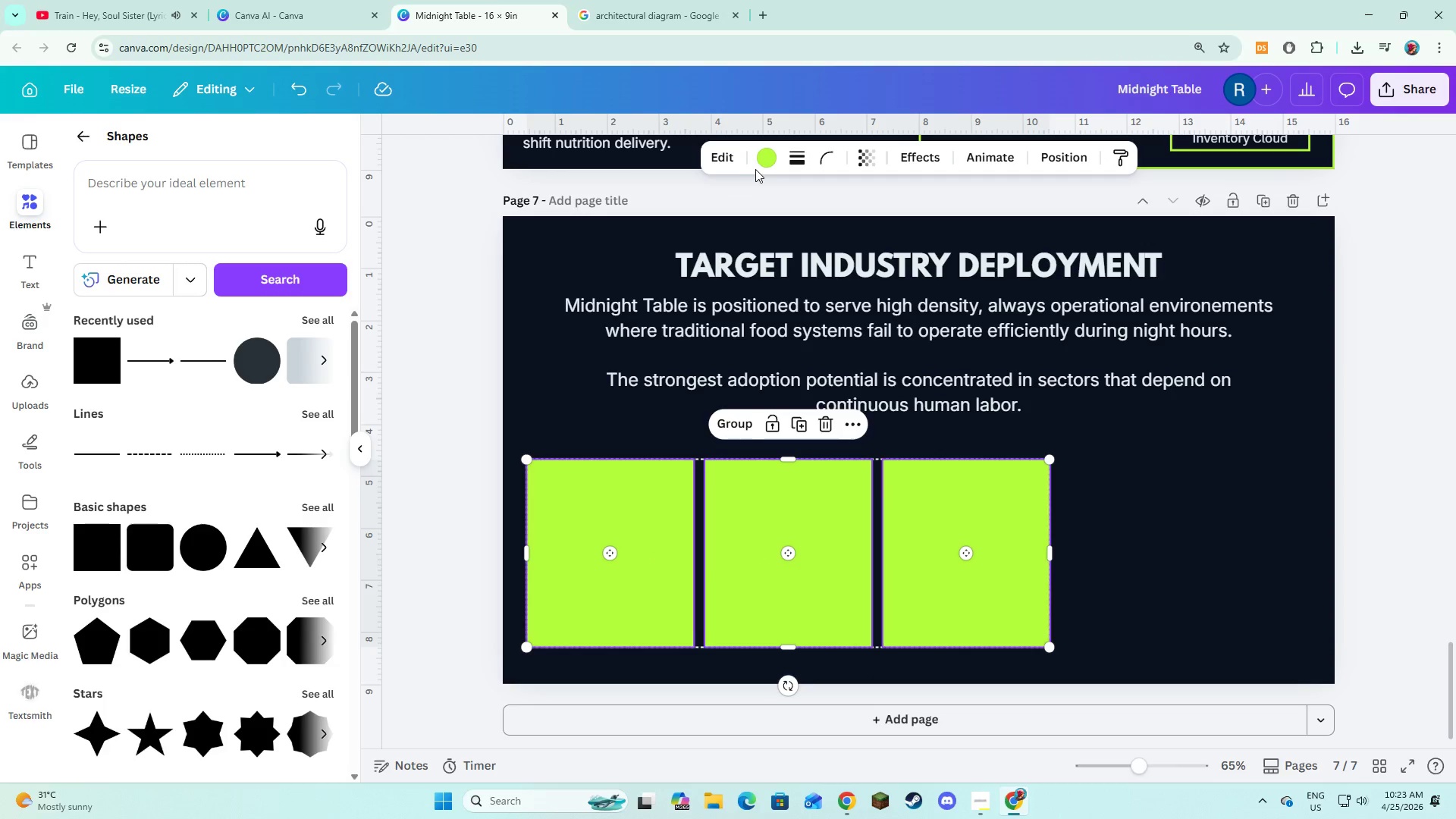 
left_click([764, 164])
 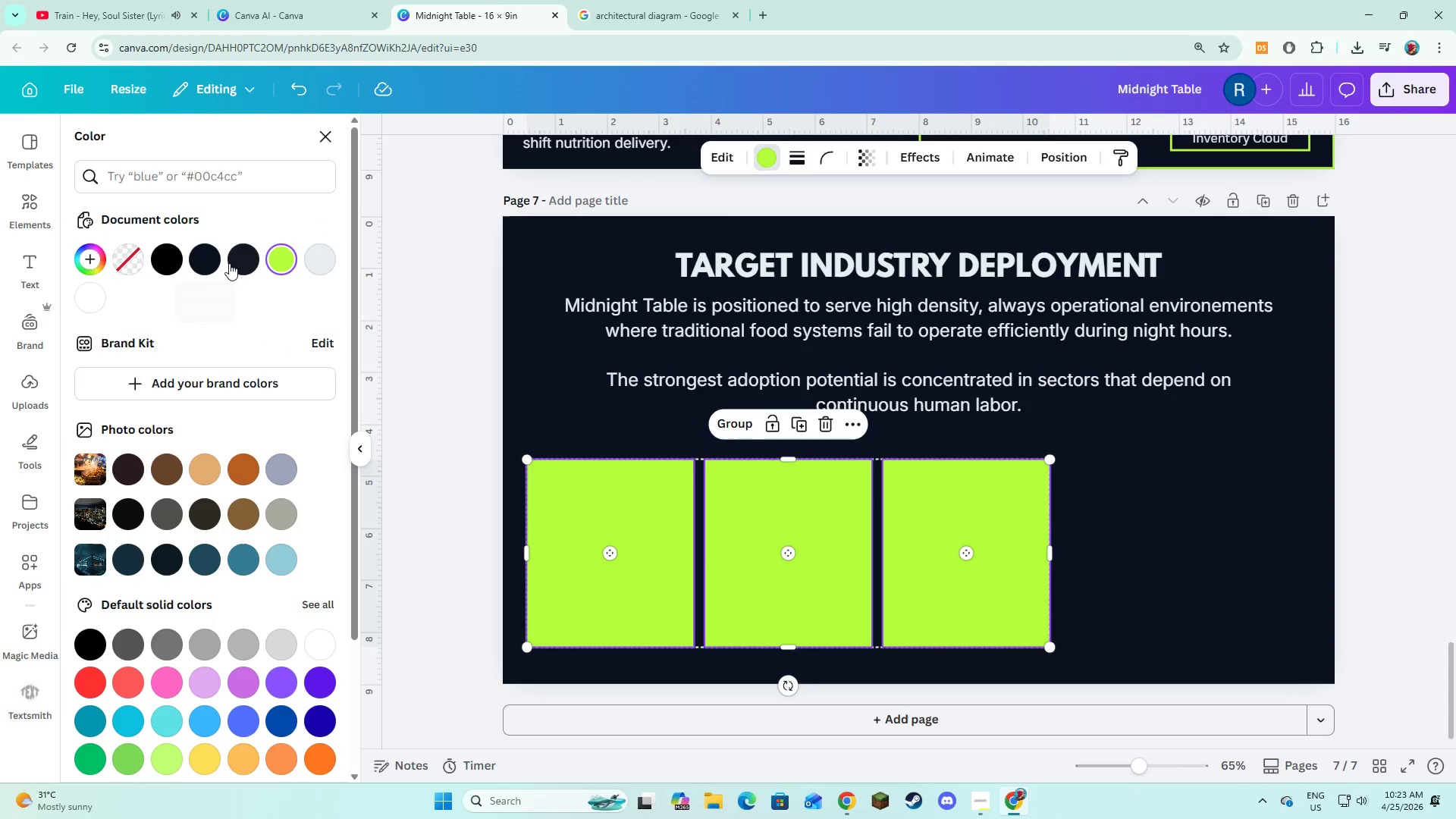 
left_click([313, 268])
 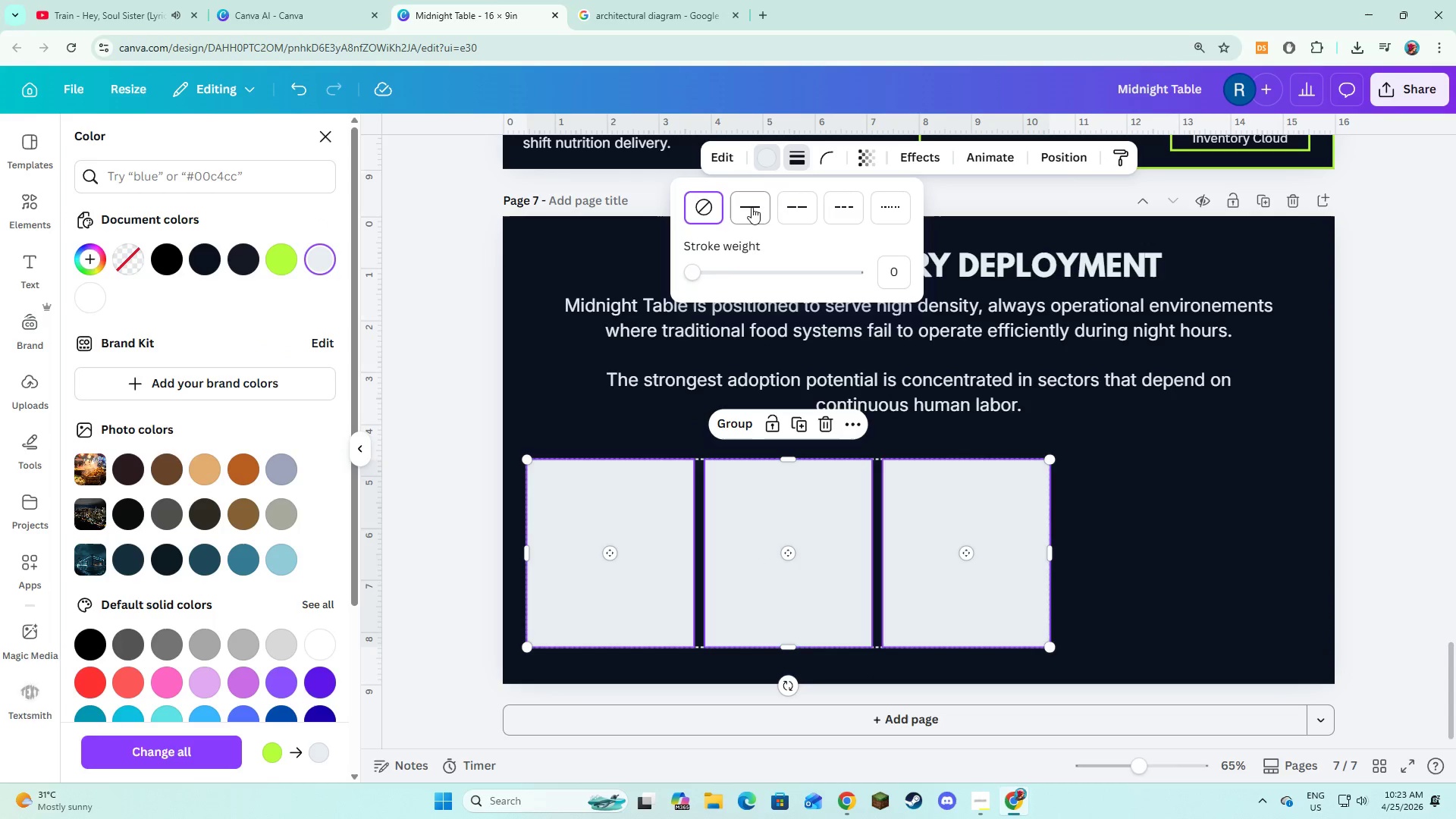 
double_click([774, 164])
 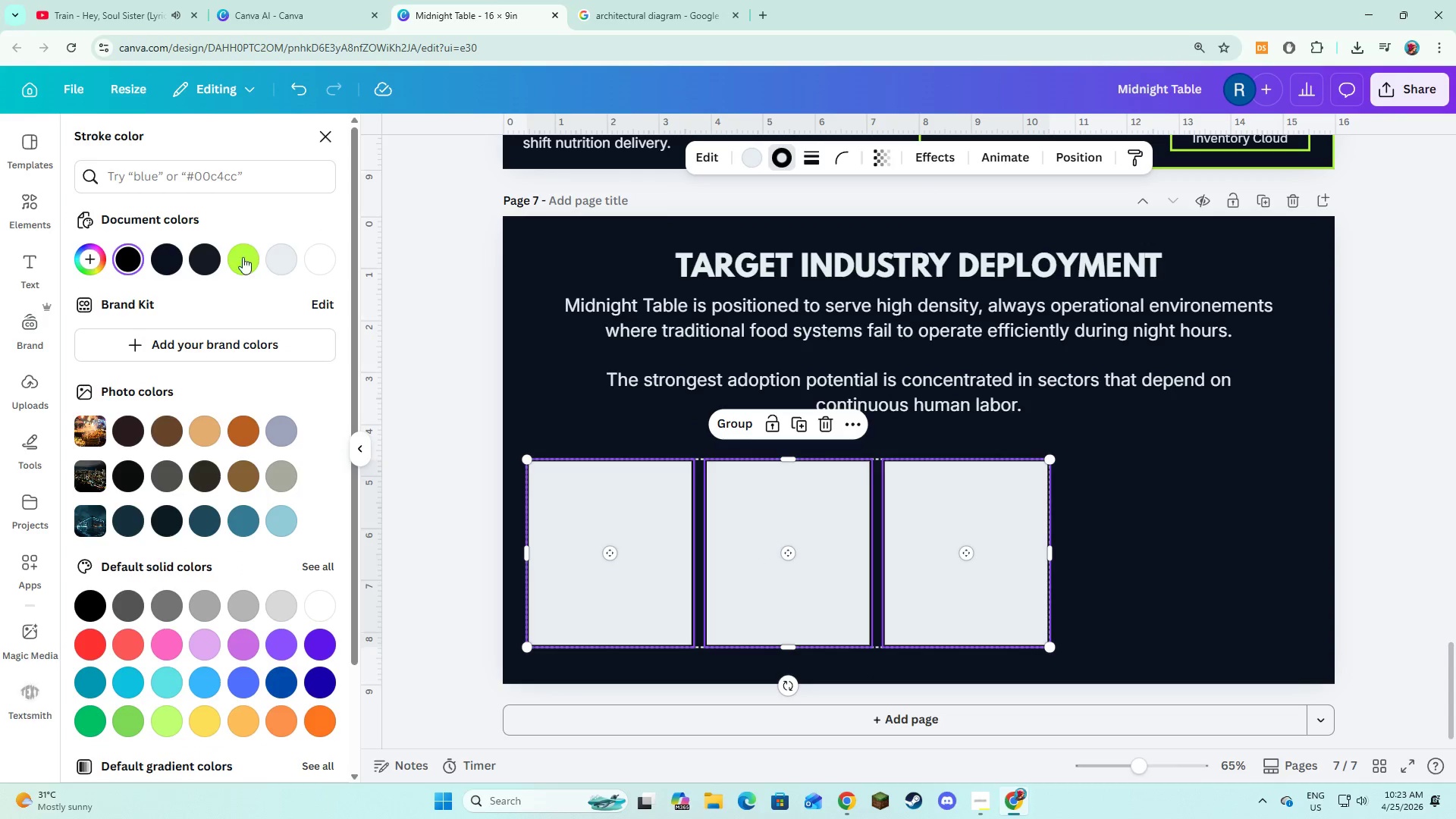 
left_click([240, 263])
 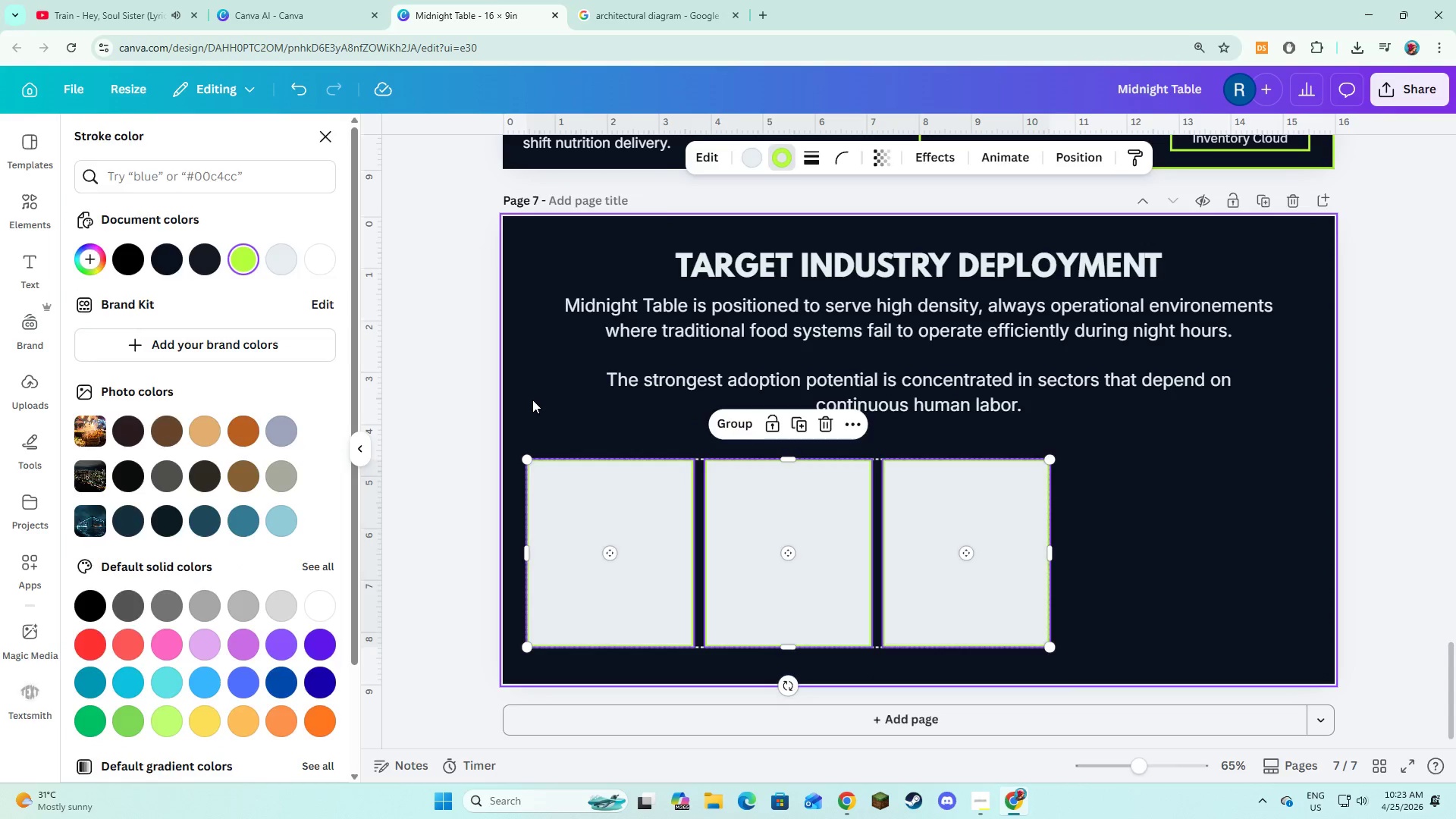 
double_click([532, 400])
 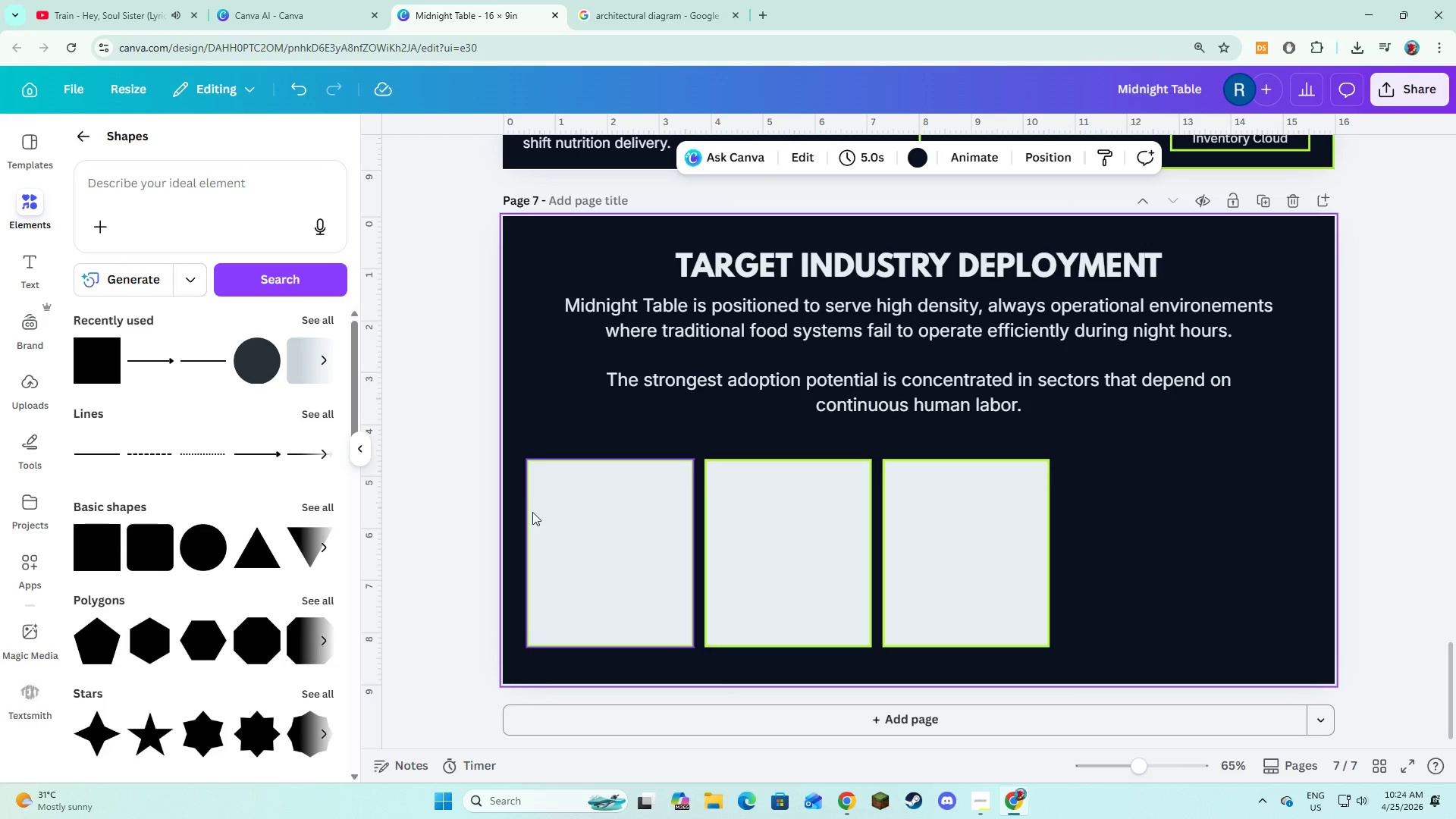 
wait(9.78)
 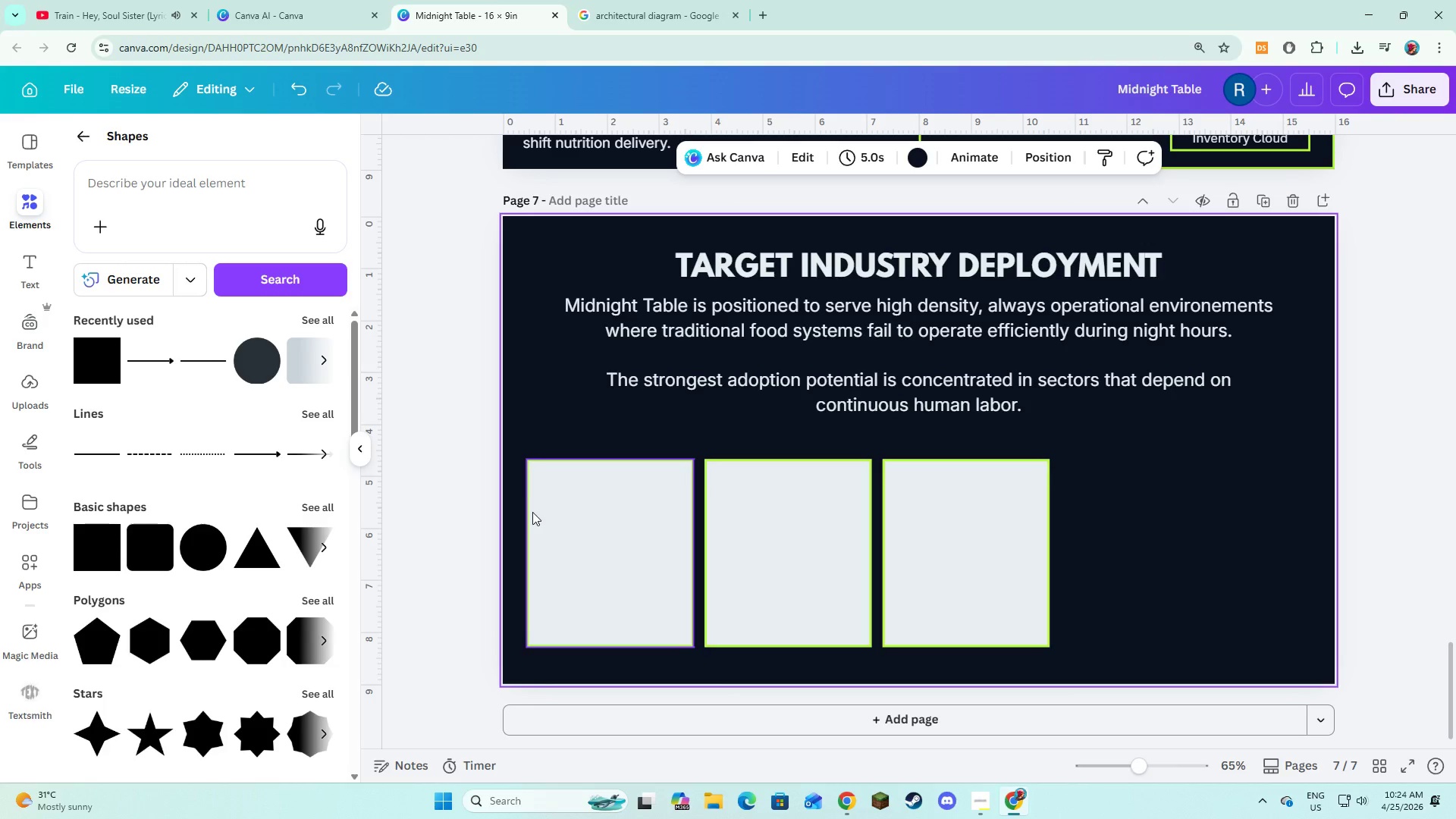 
left_click([27, 259])
 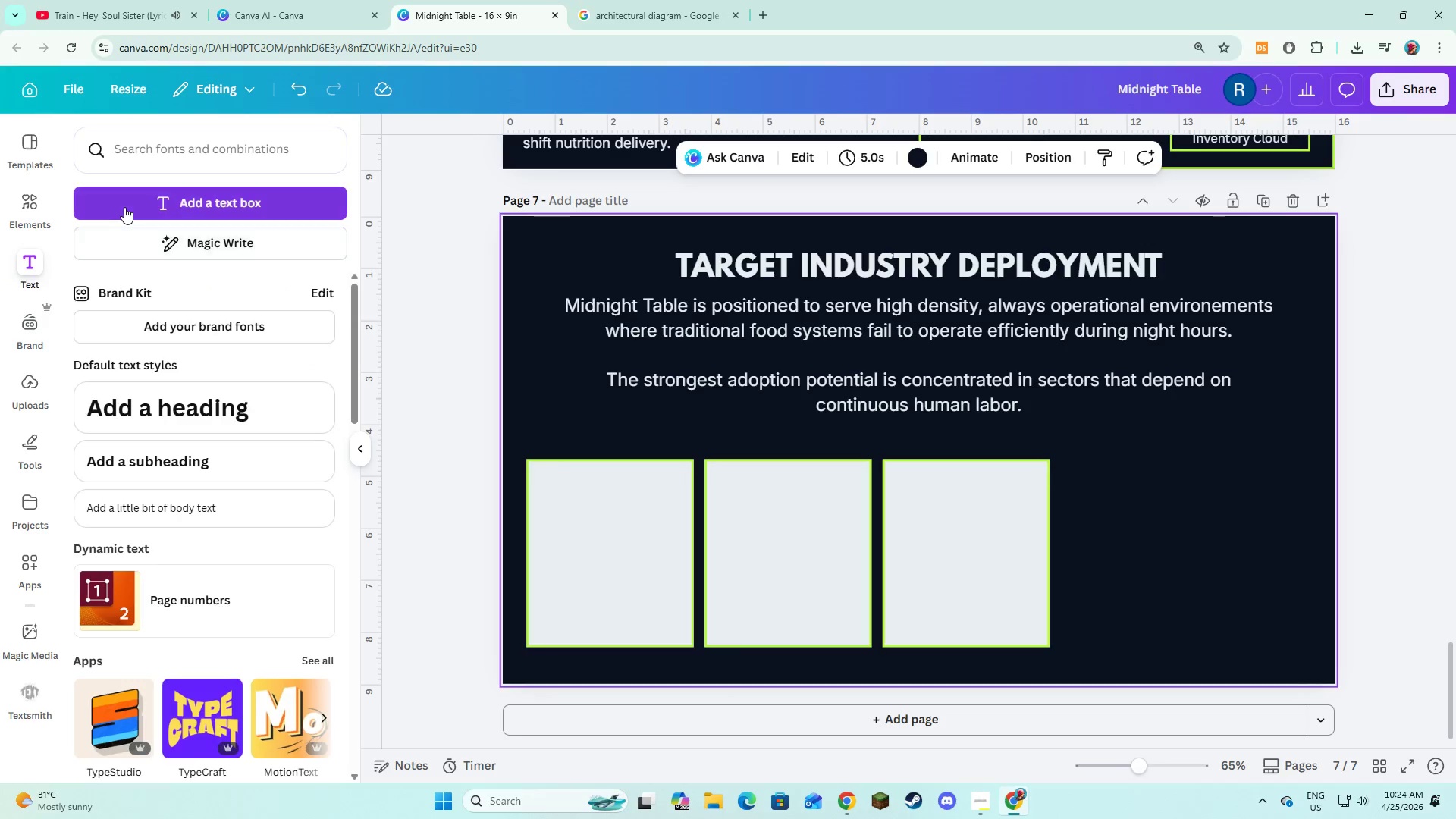 
left_click([124, 207])
 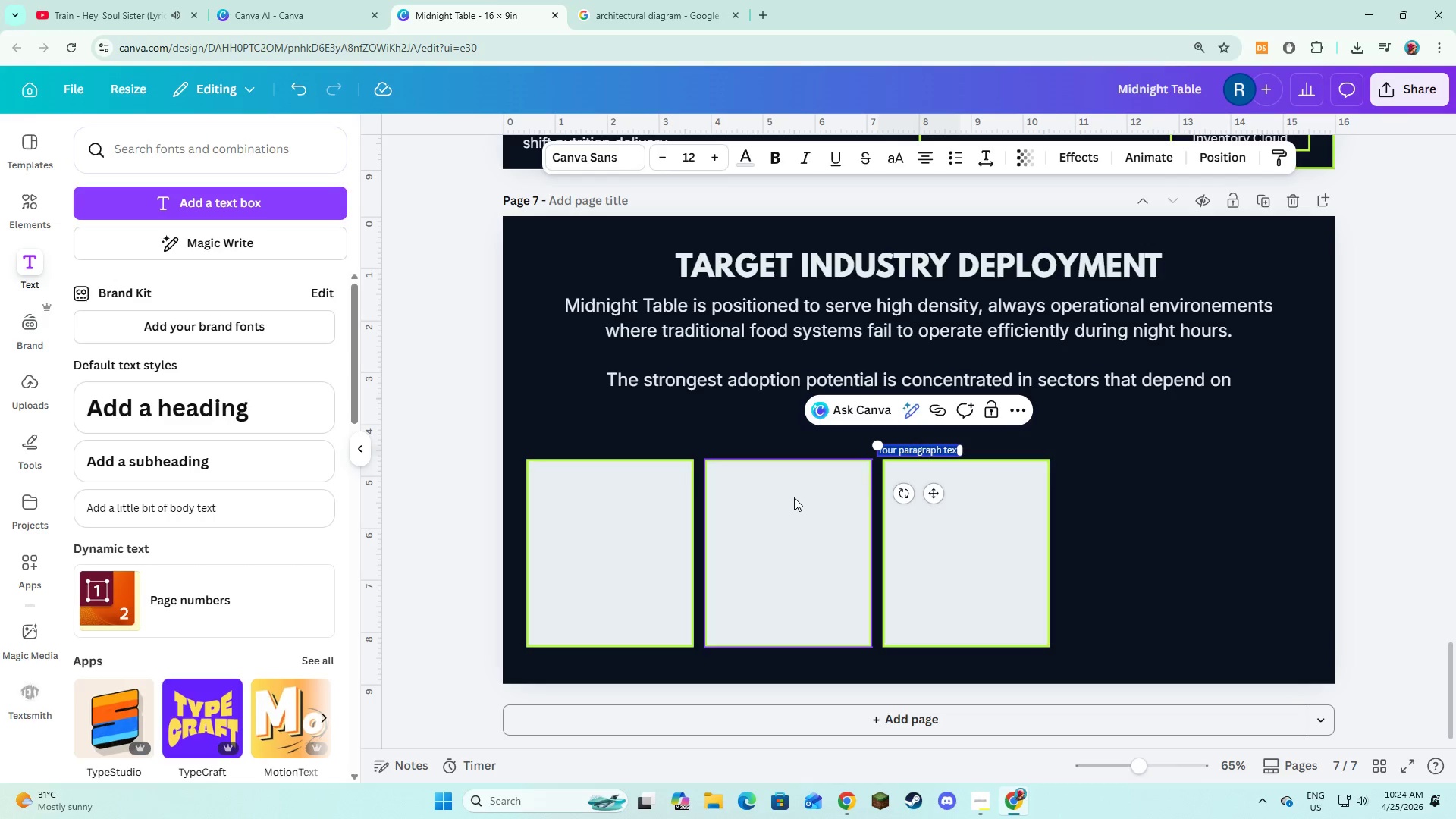 
hold_key(key=ShiftLeft, duration=0.53)
 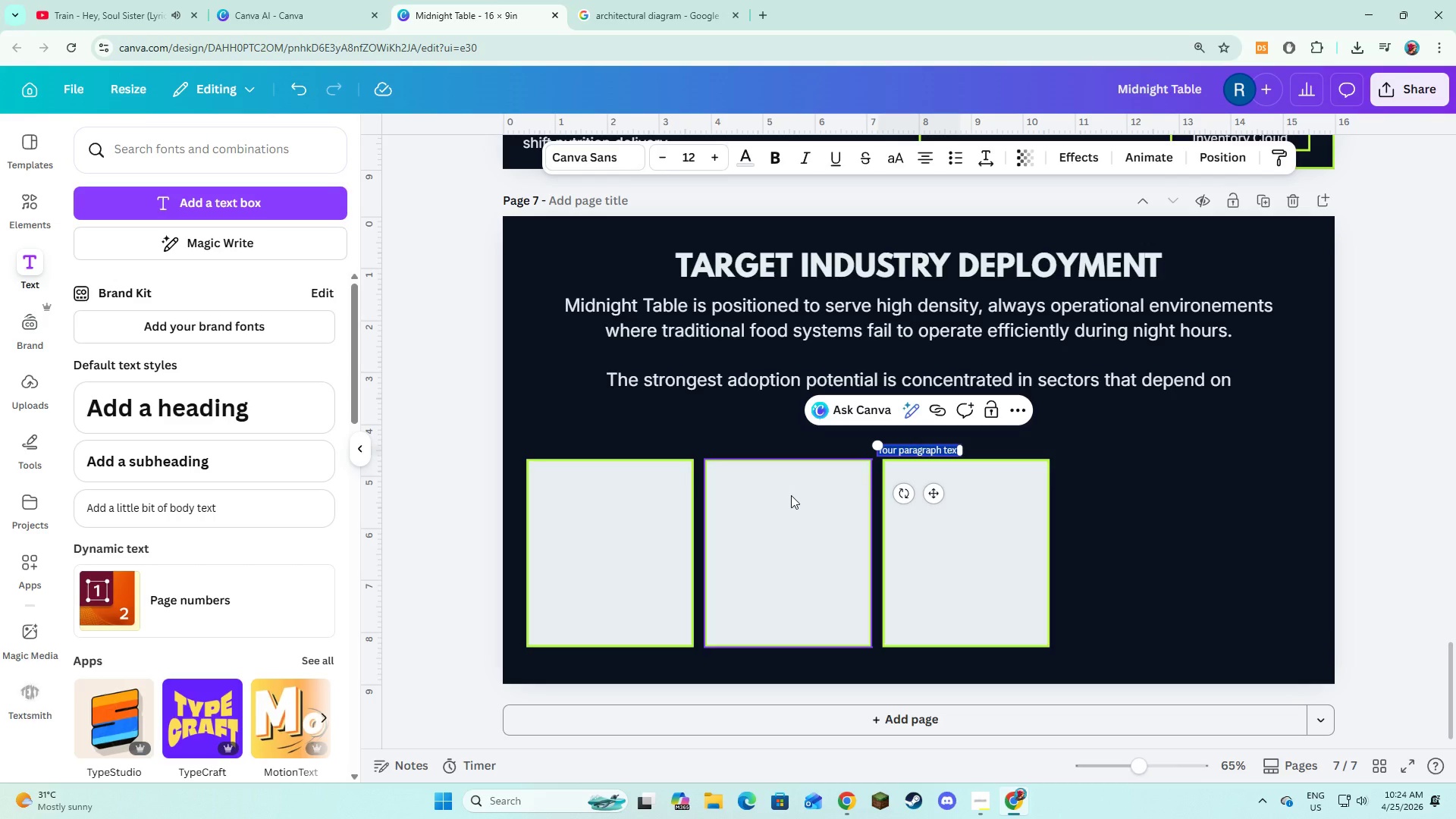 
type(HELA)
key(Backspace)
key(Backspace)
type(ALTH)
 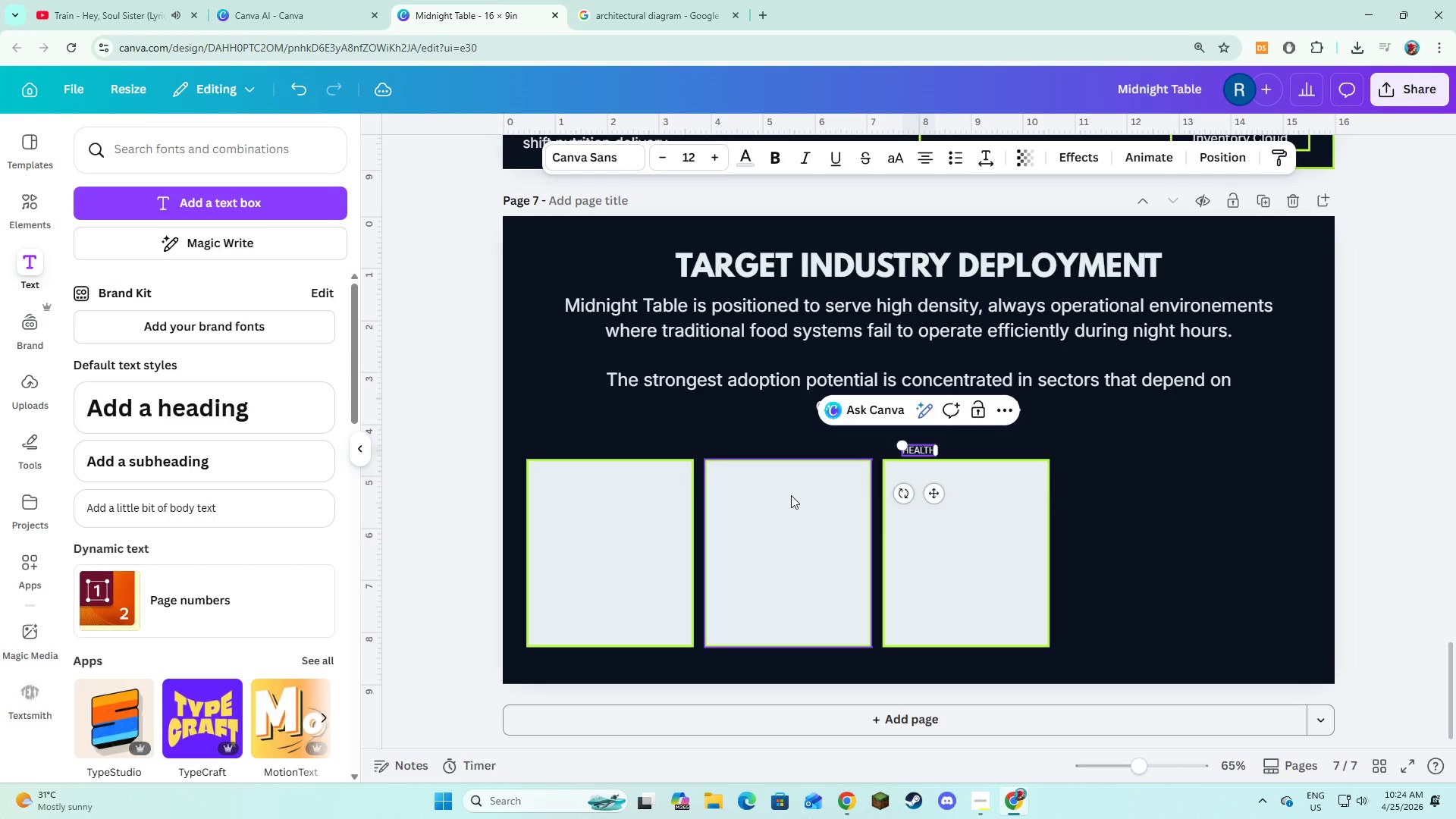 
type( )
key(Backspace)
type(CARE SYSTEMS)
 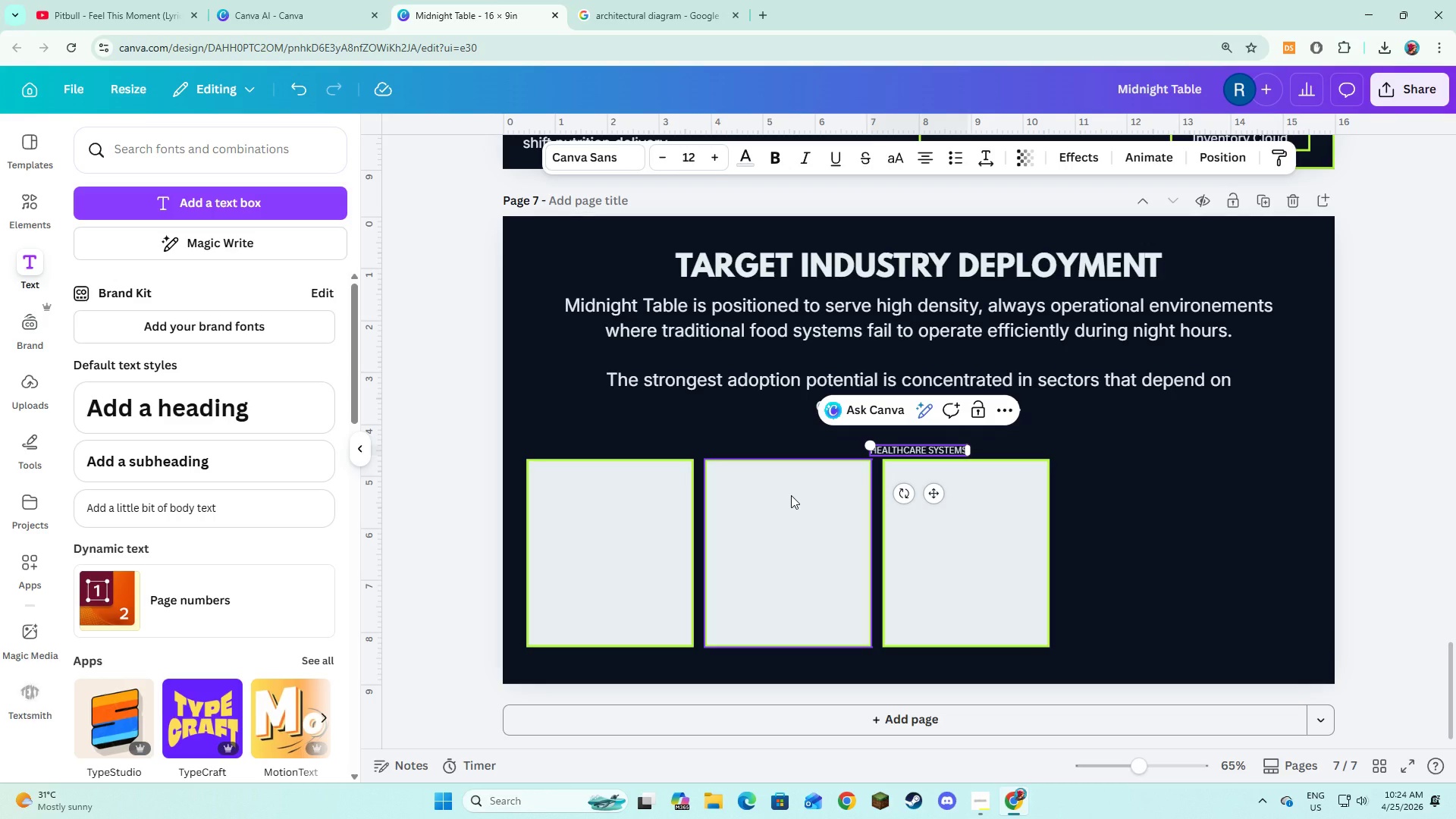 
key(Control+A)
 